 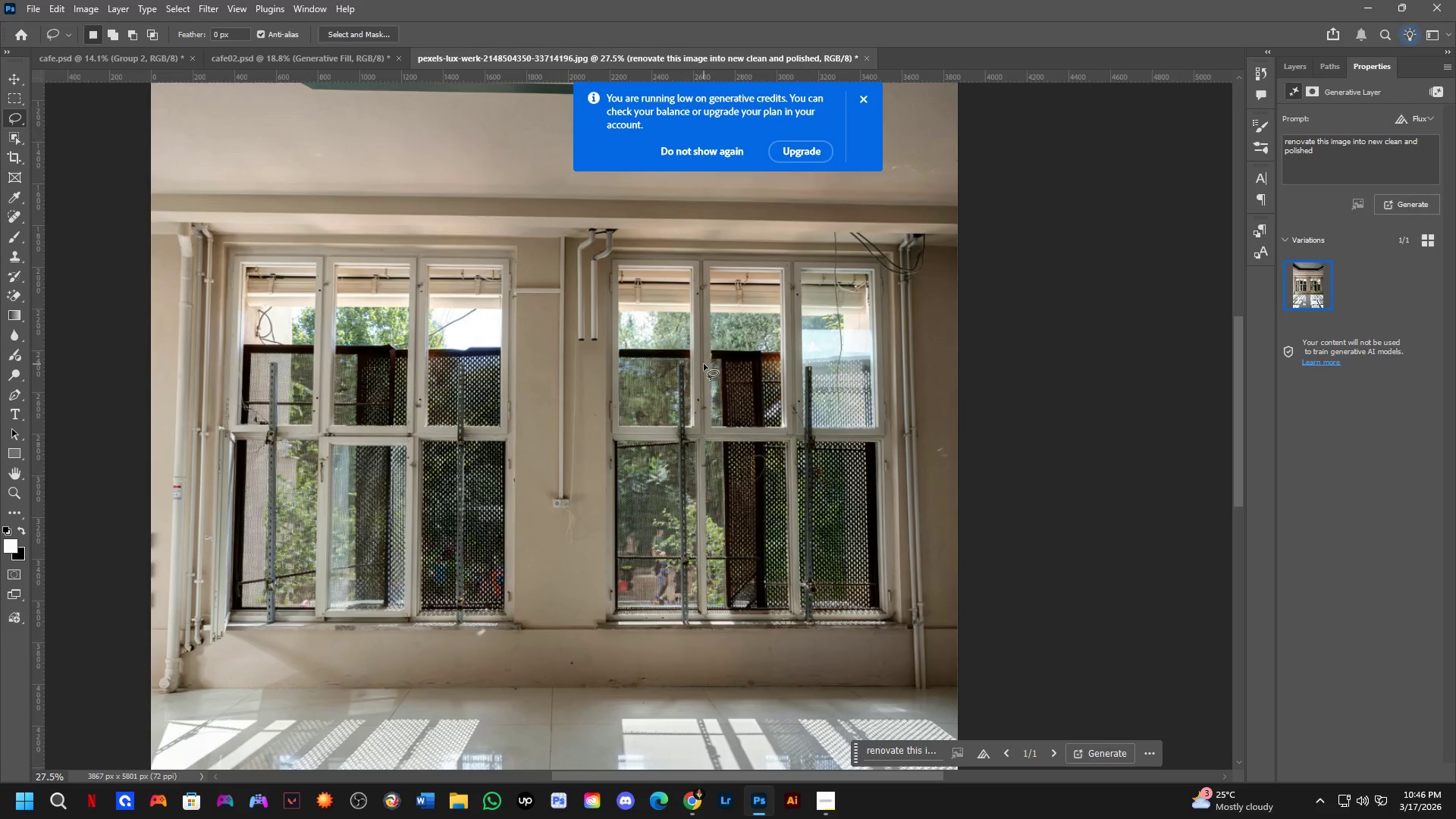 
left_click_drag(start_coordinate=[696, 356], to_coordinate=[809, 532])
 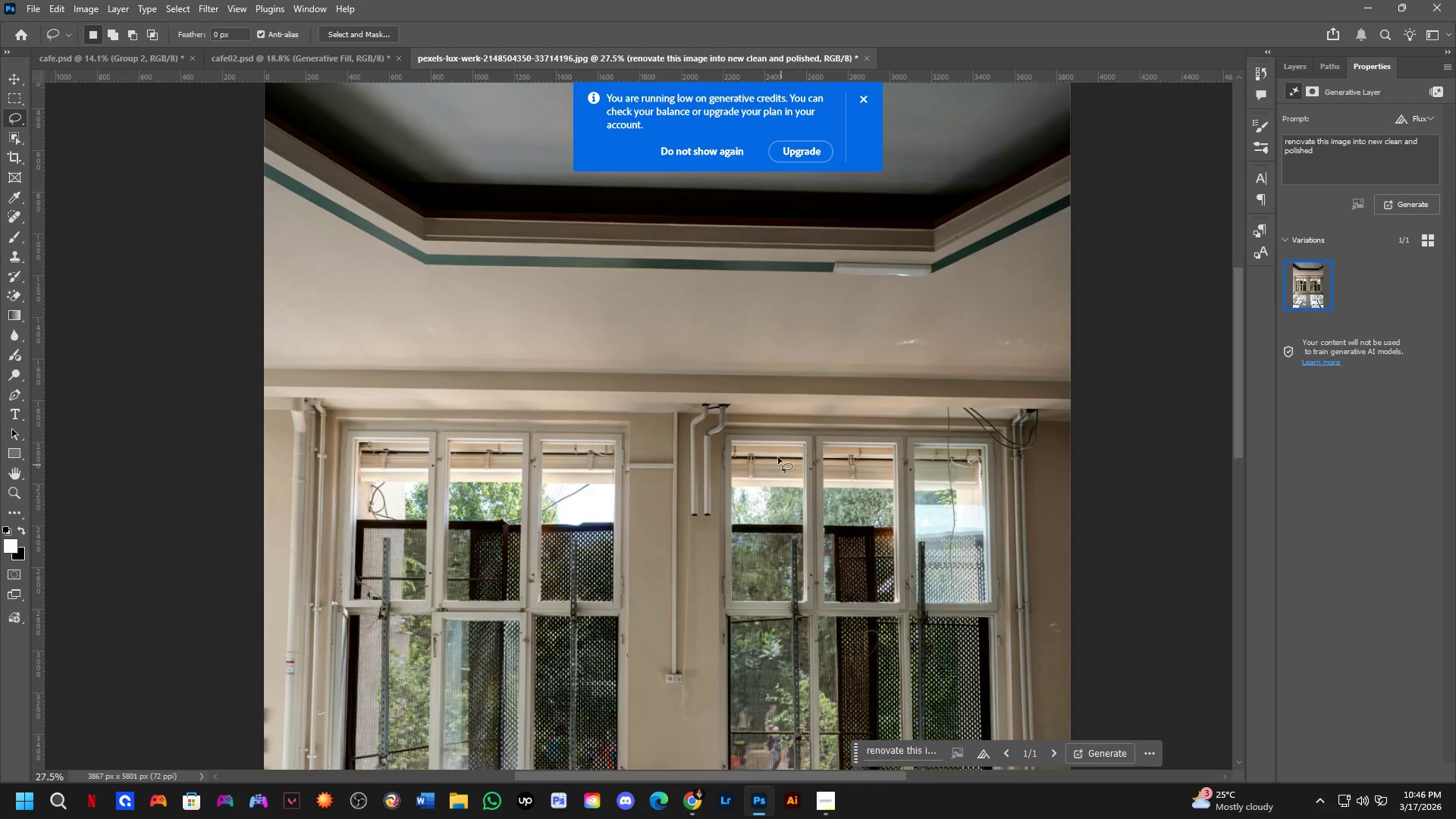 
scroll: coordinate [736, 373], scroll_direction: up, amount: 8.0
 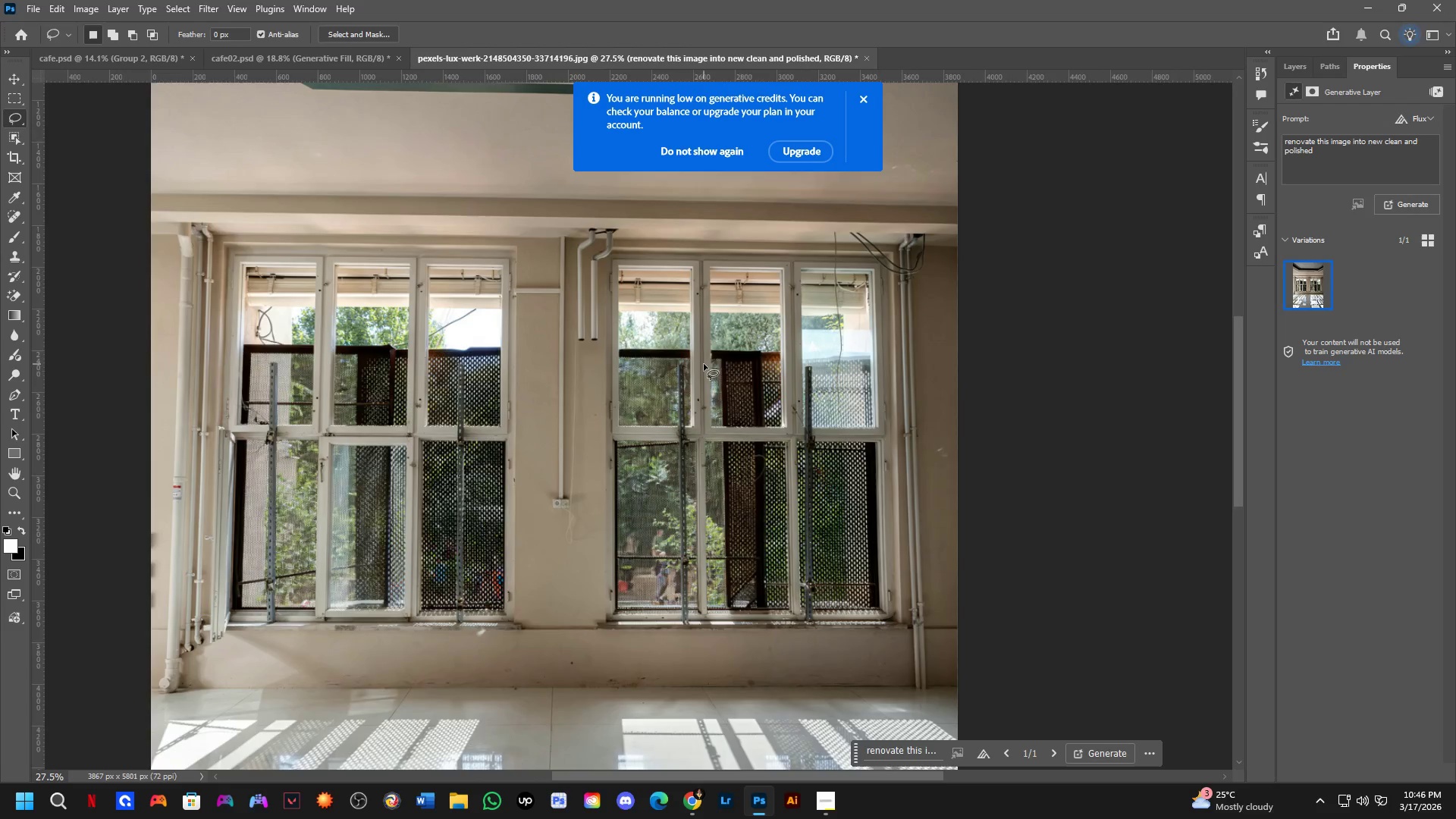 
hold_key(key=Space, duration=0.58)
 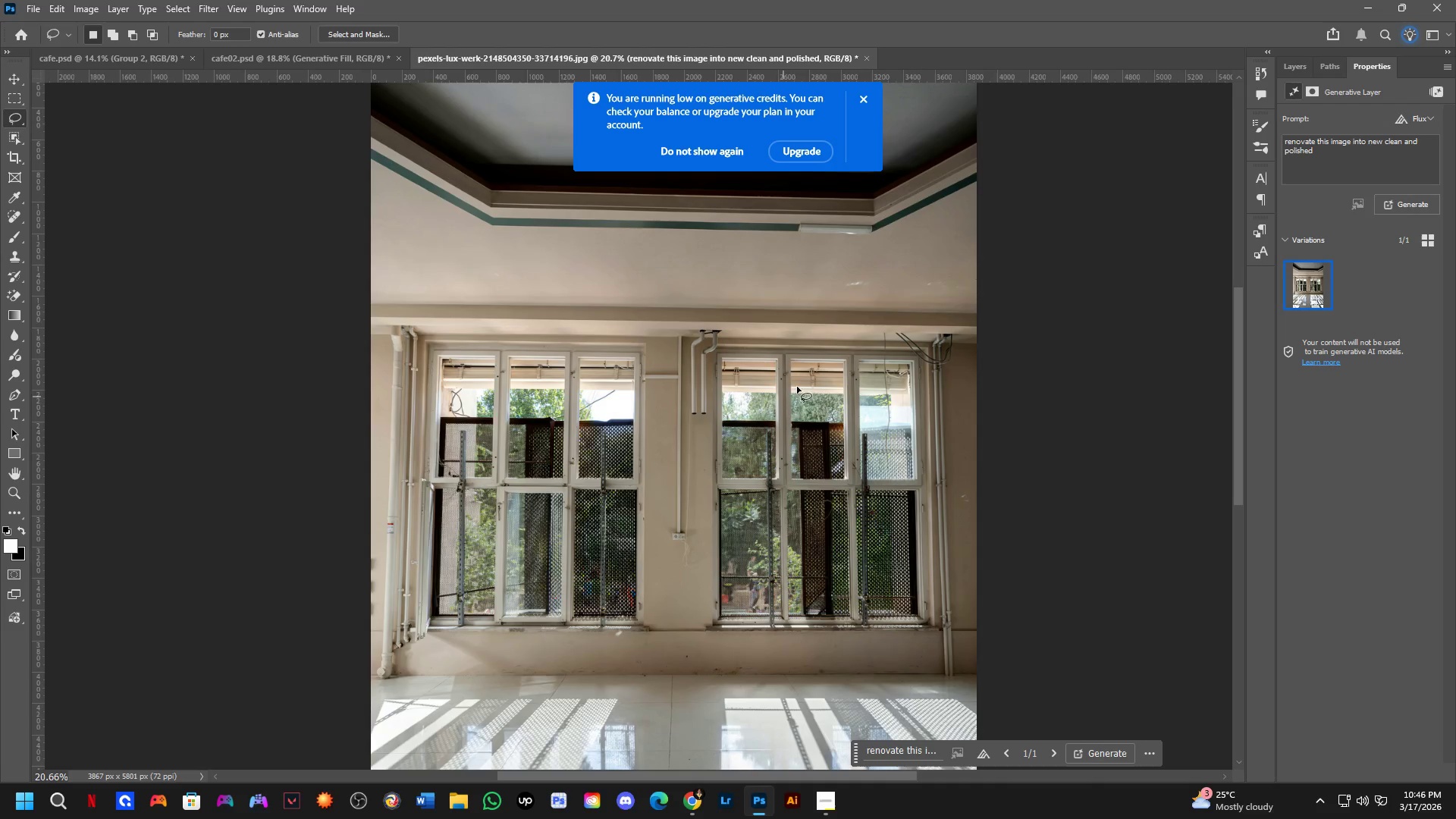 
left_click_drag(start_coordinate=[778, 457], to_coordinate=[761, 383])
 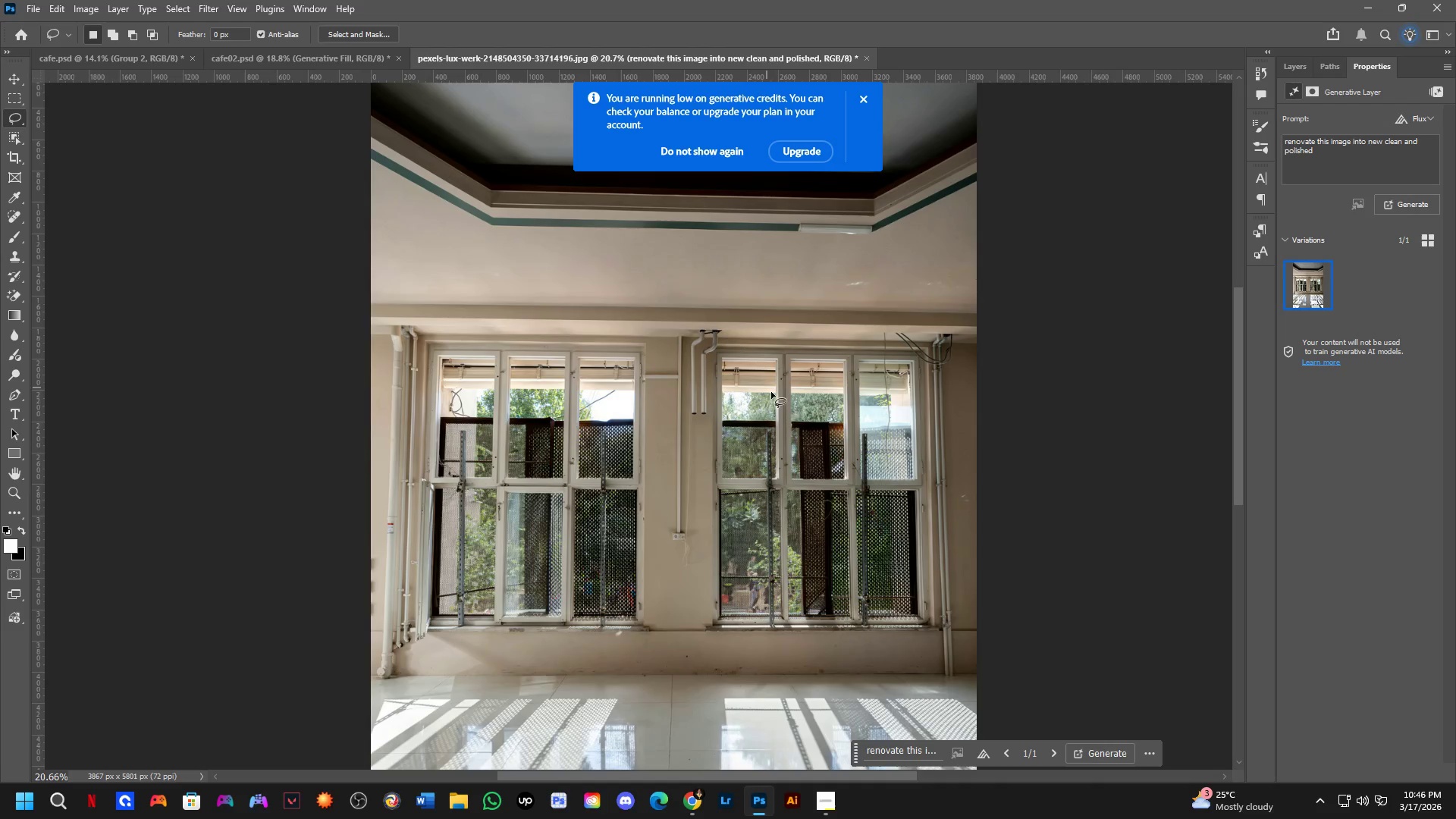 
scroll: coordinate [758, 399], scroll_direction: down, amount: 3.0
 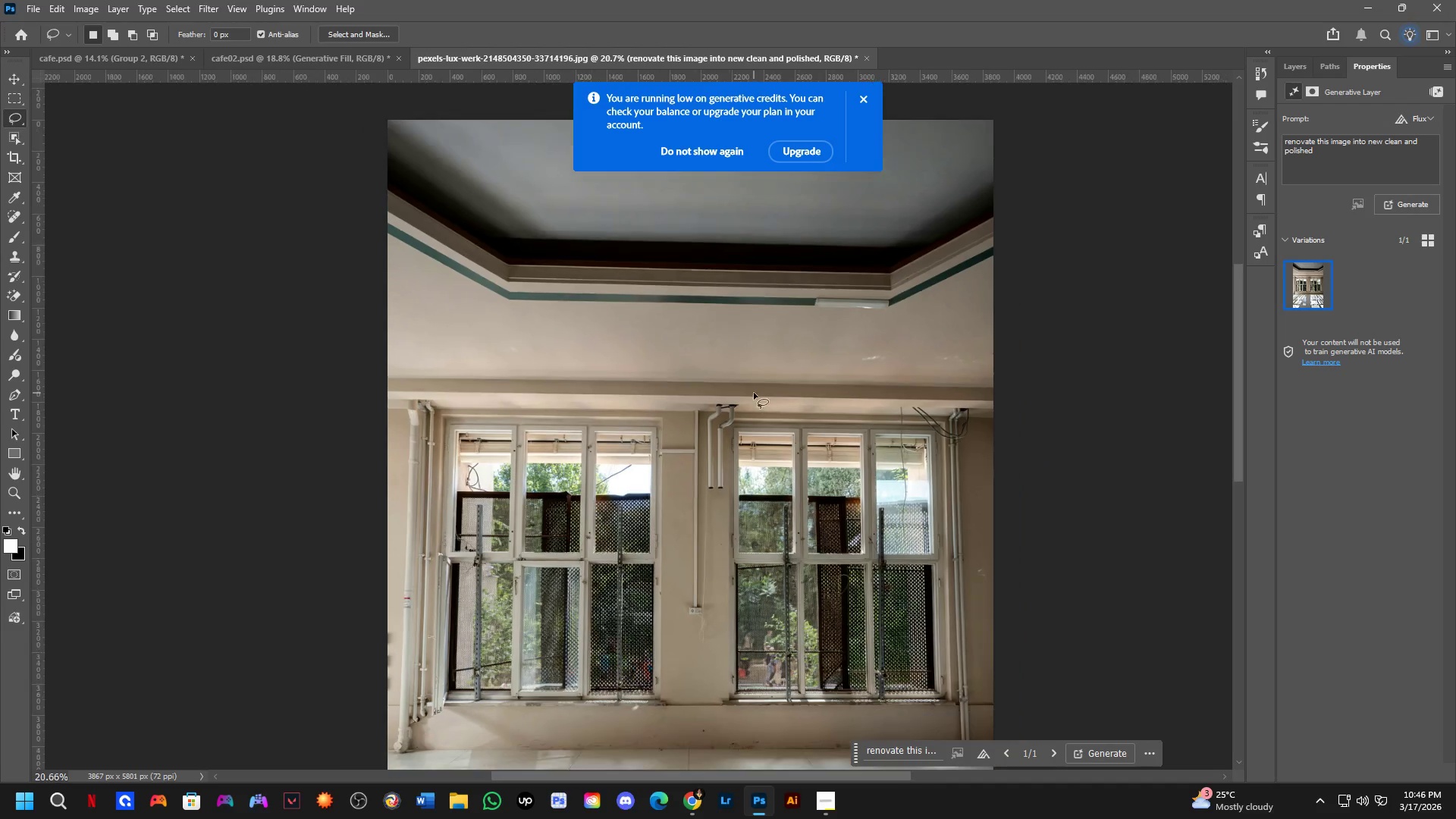 
key(Control+ControlLeft)
 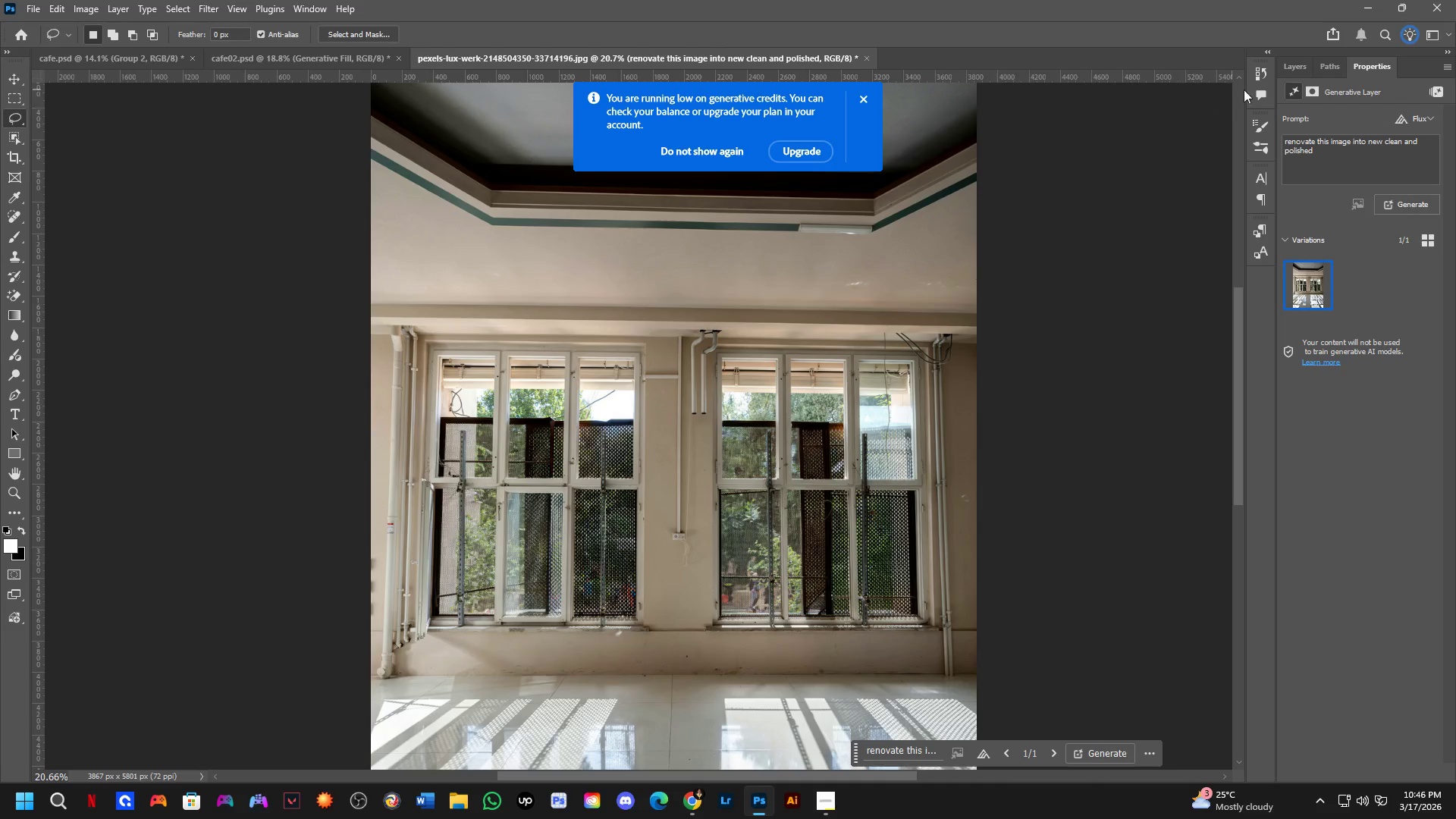 
left_click([1285, 67])
 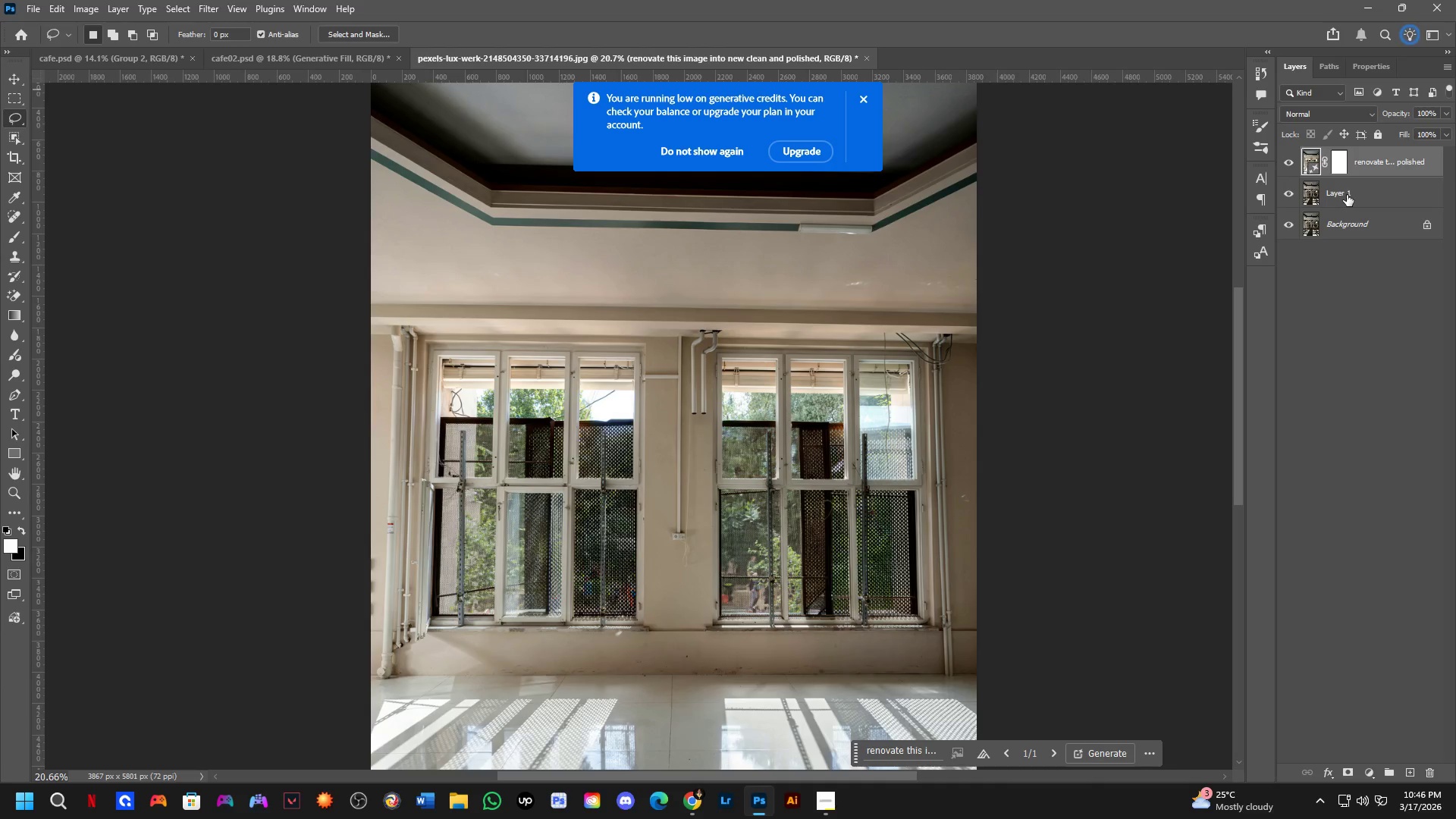 
key(Control+Shift+ShiftLeft)
 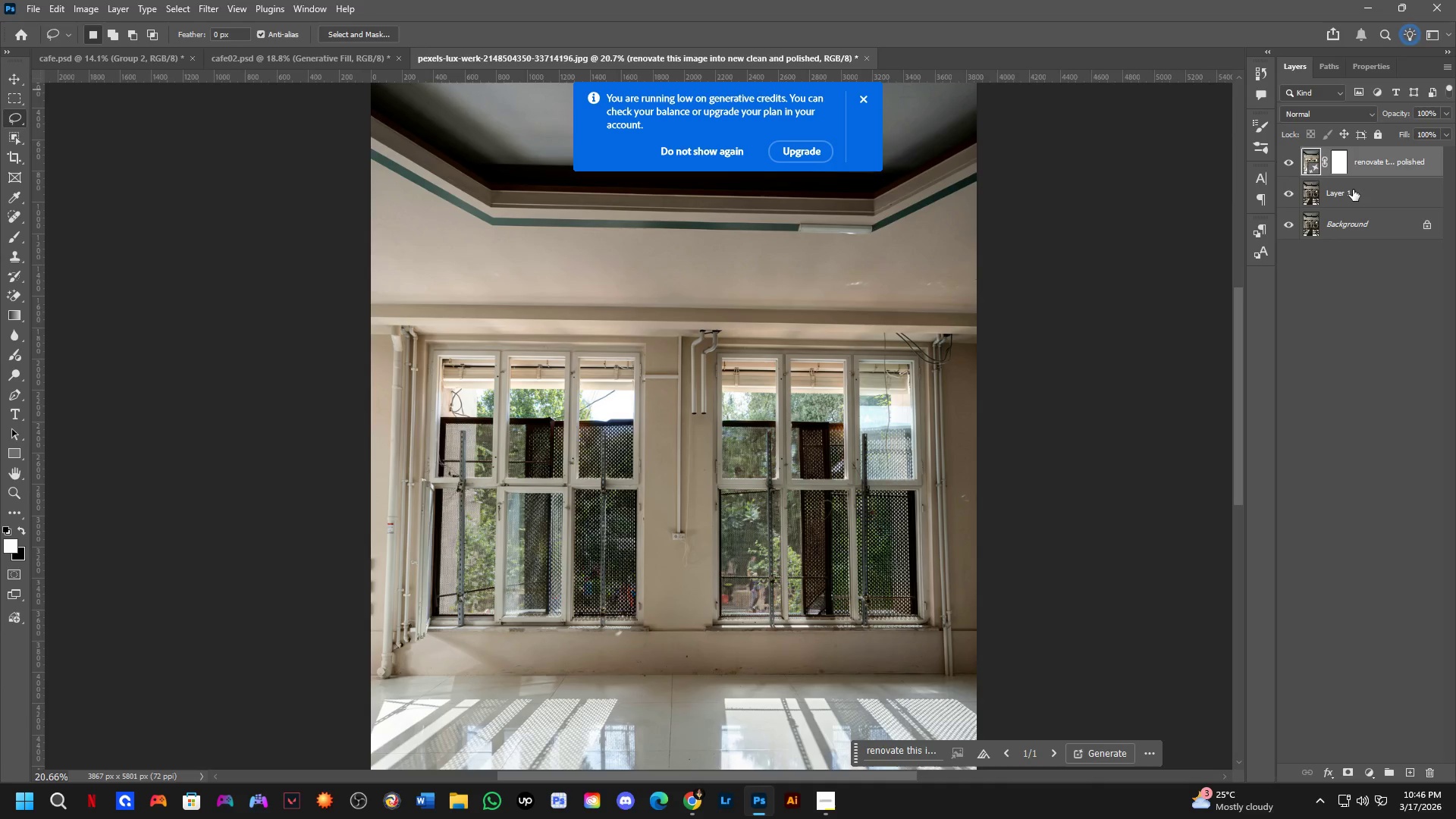 
left_click([1353, 190])
 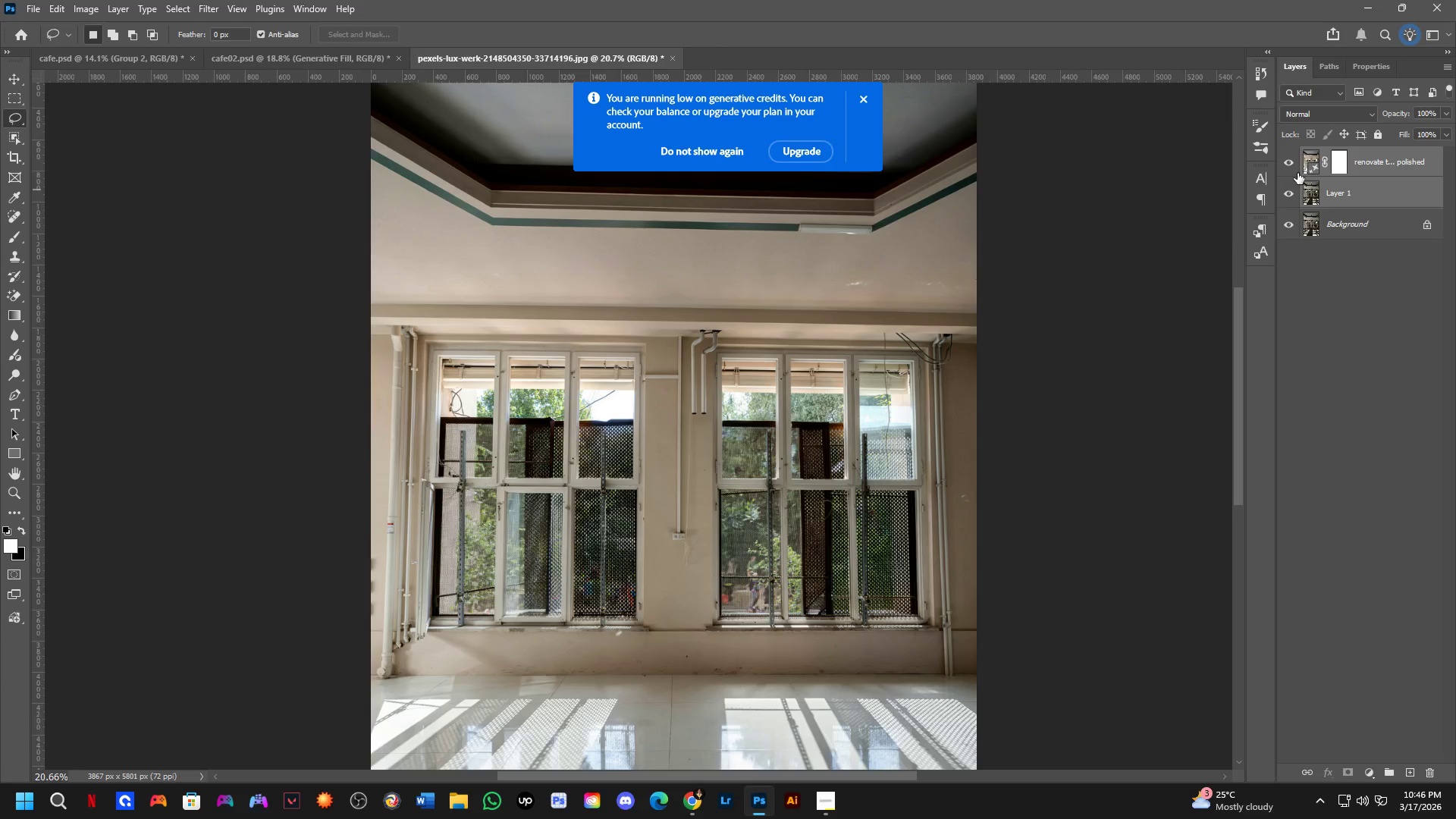 
key(Control+E)
 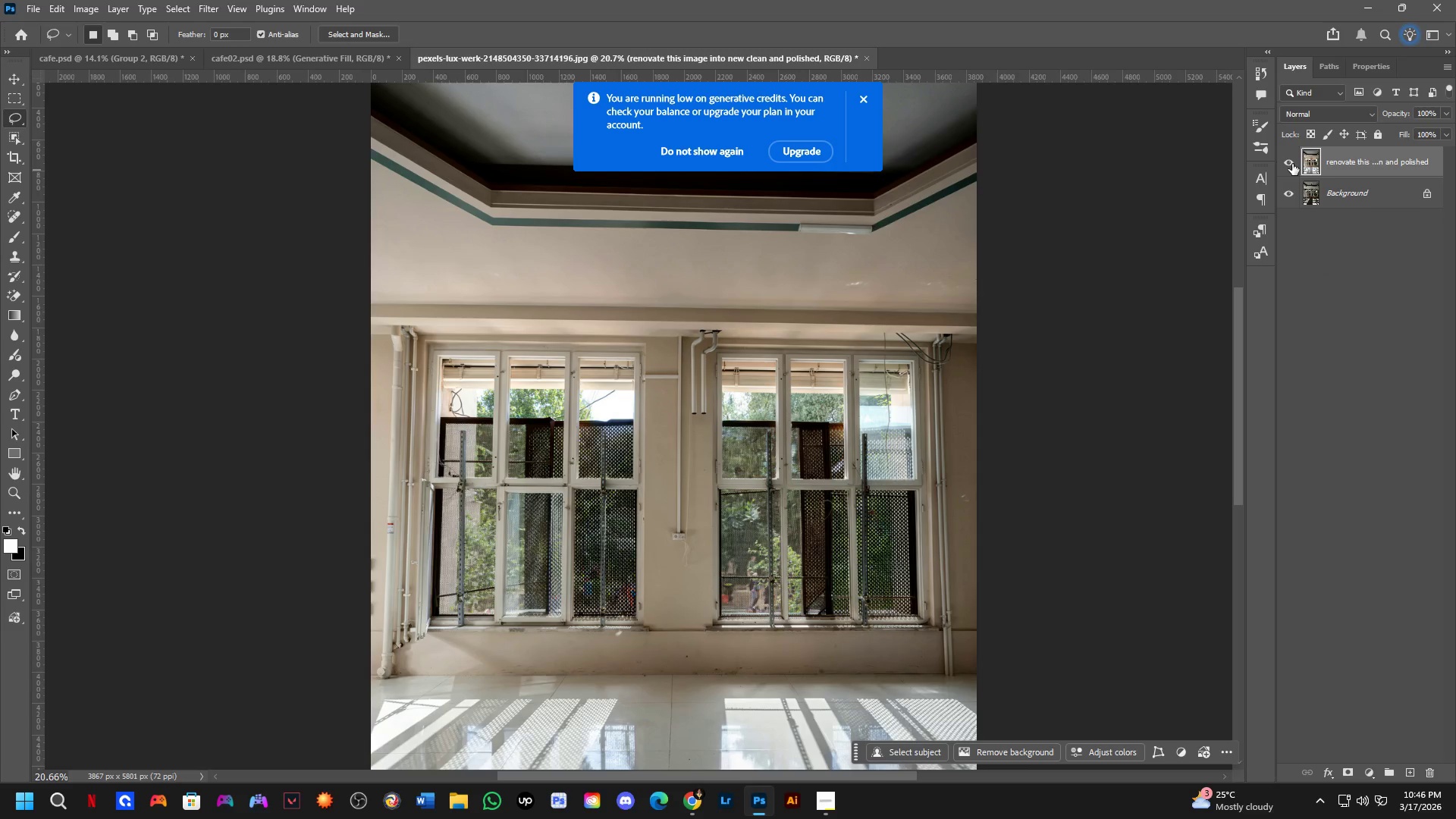 
key(Control+ControlLeft)
 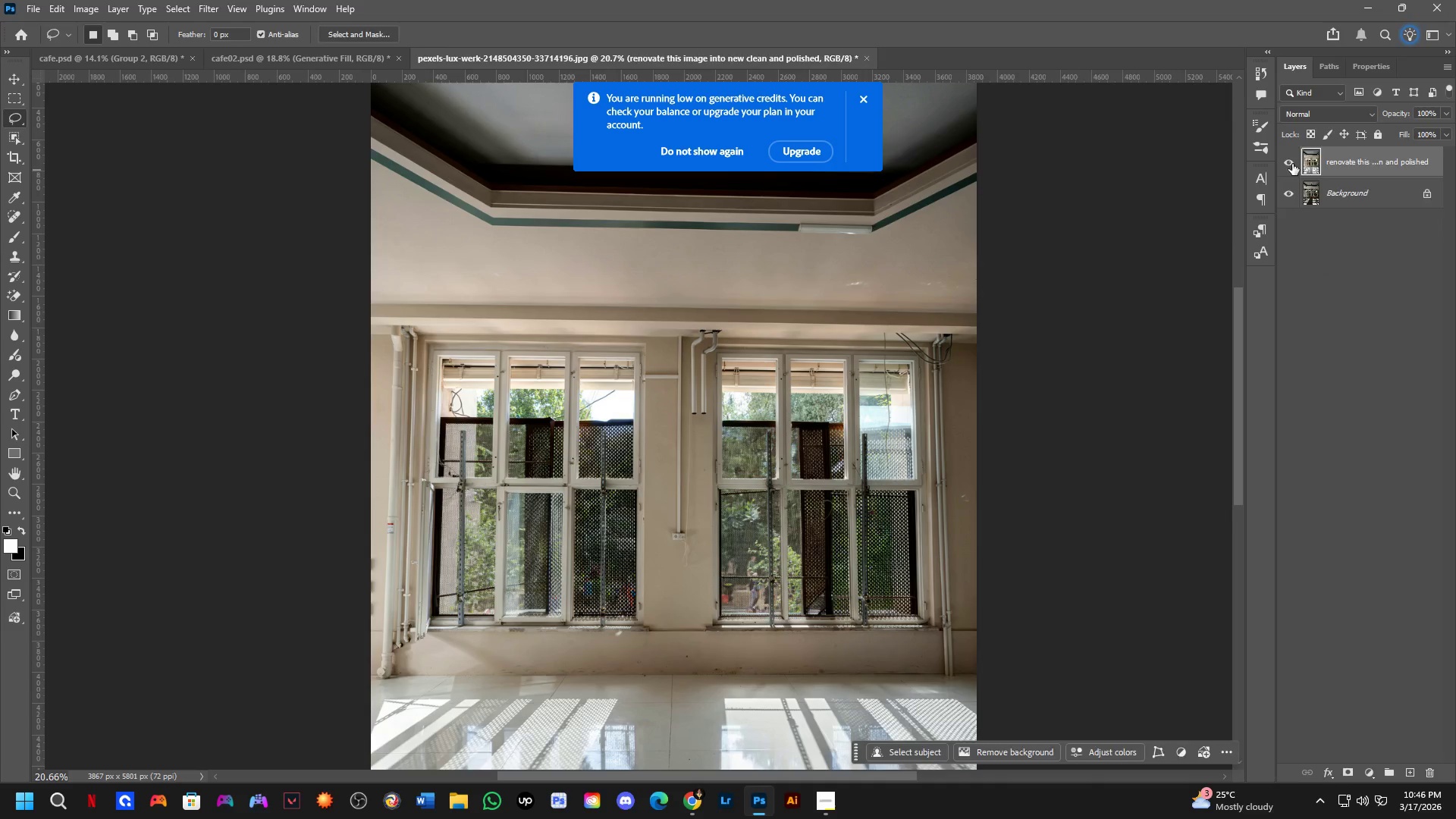 
key(Control+Z)
 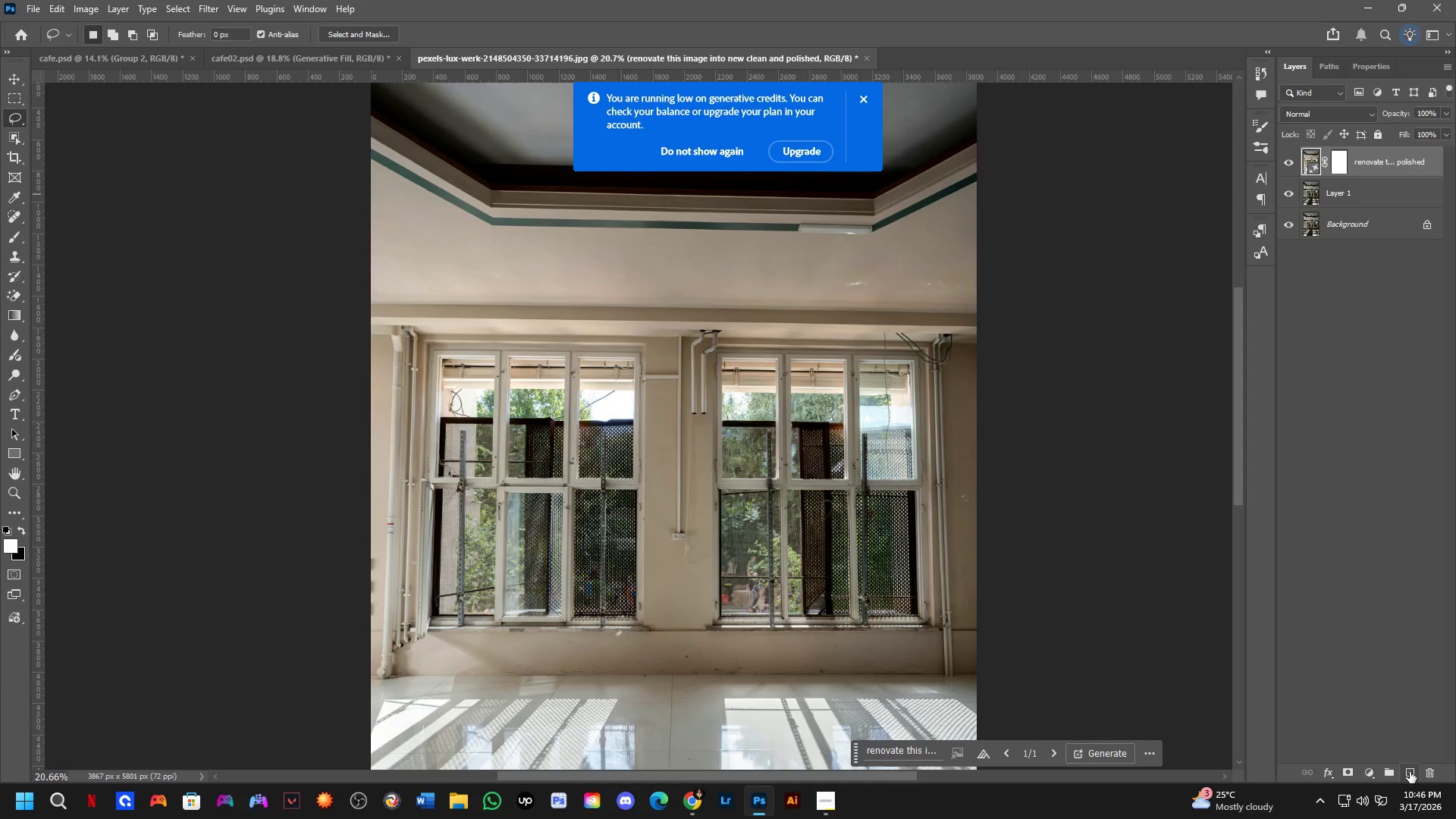 
key(Control+J)
 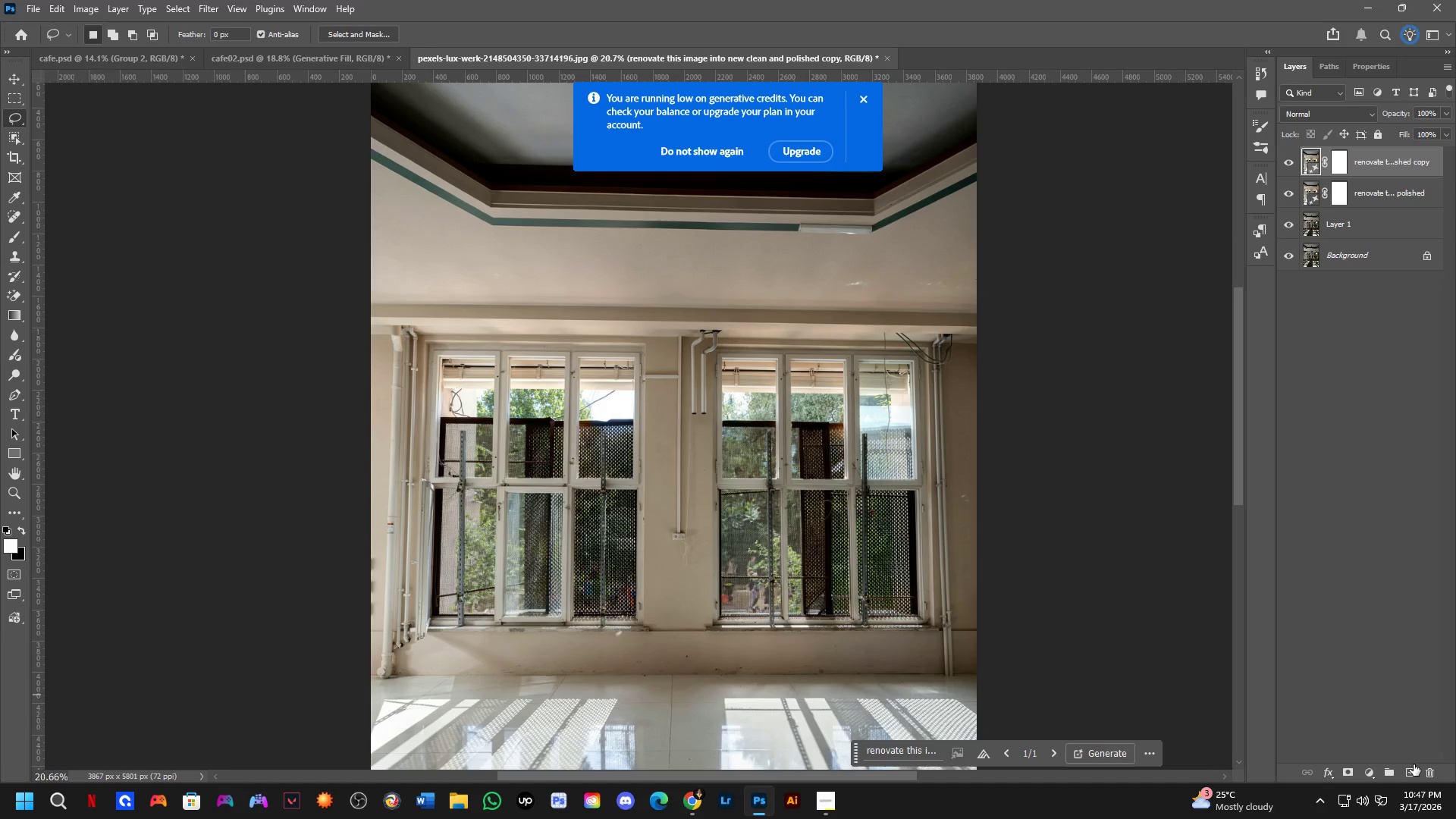 
left_click_drag(start_coordinate=[1408, 767], to_coordinate=[1410, 753])
 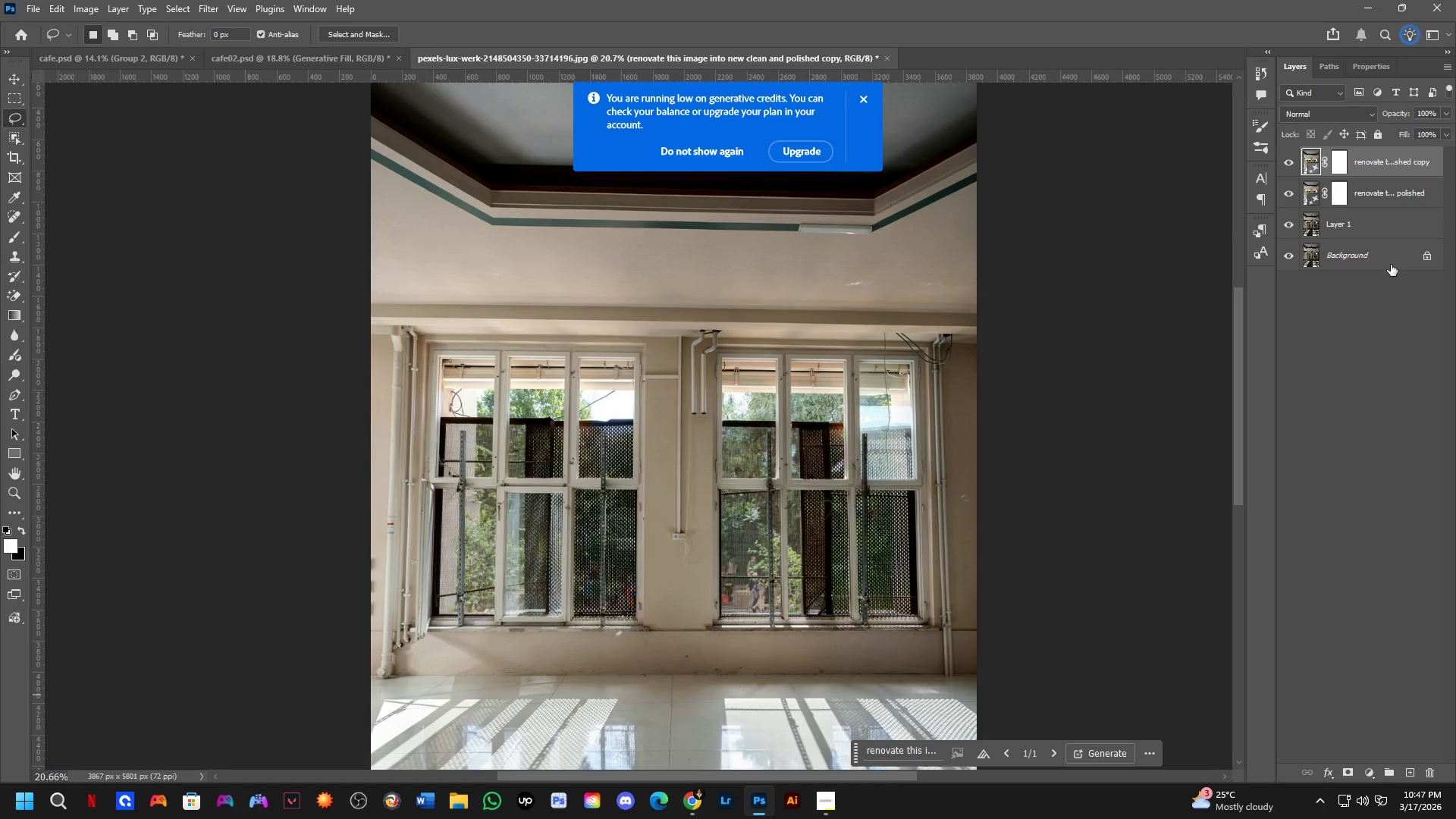 
hold_key(key=ControlLeft, duration=0.42)
 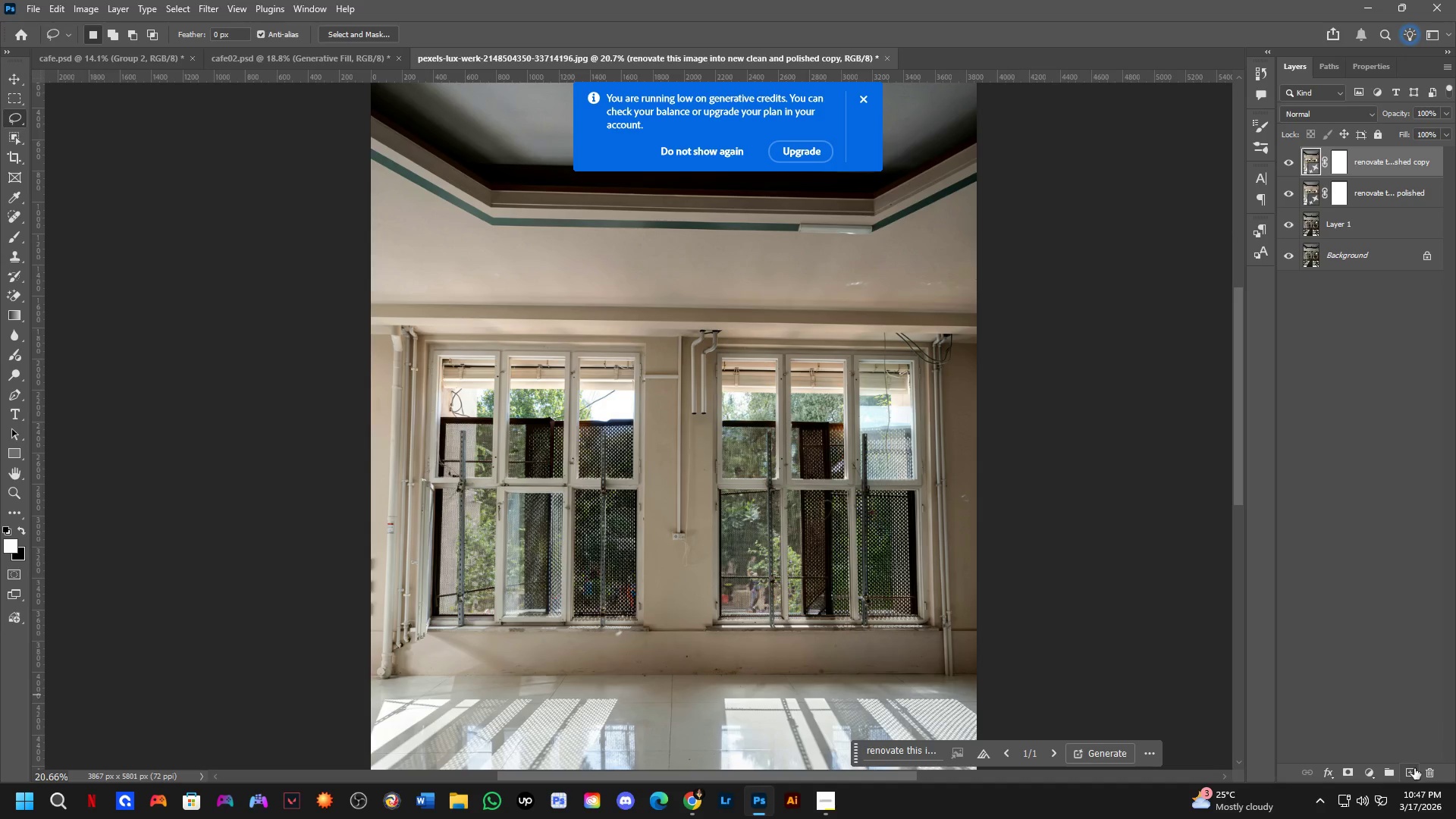 
hold_key(key=ShiftLeft, duration=0.36)
 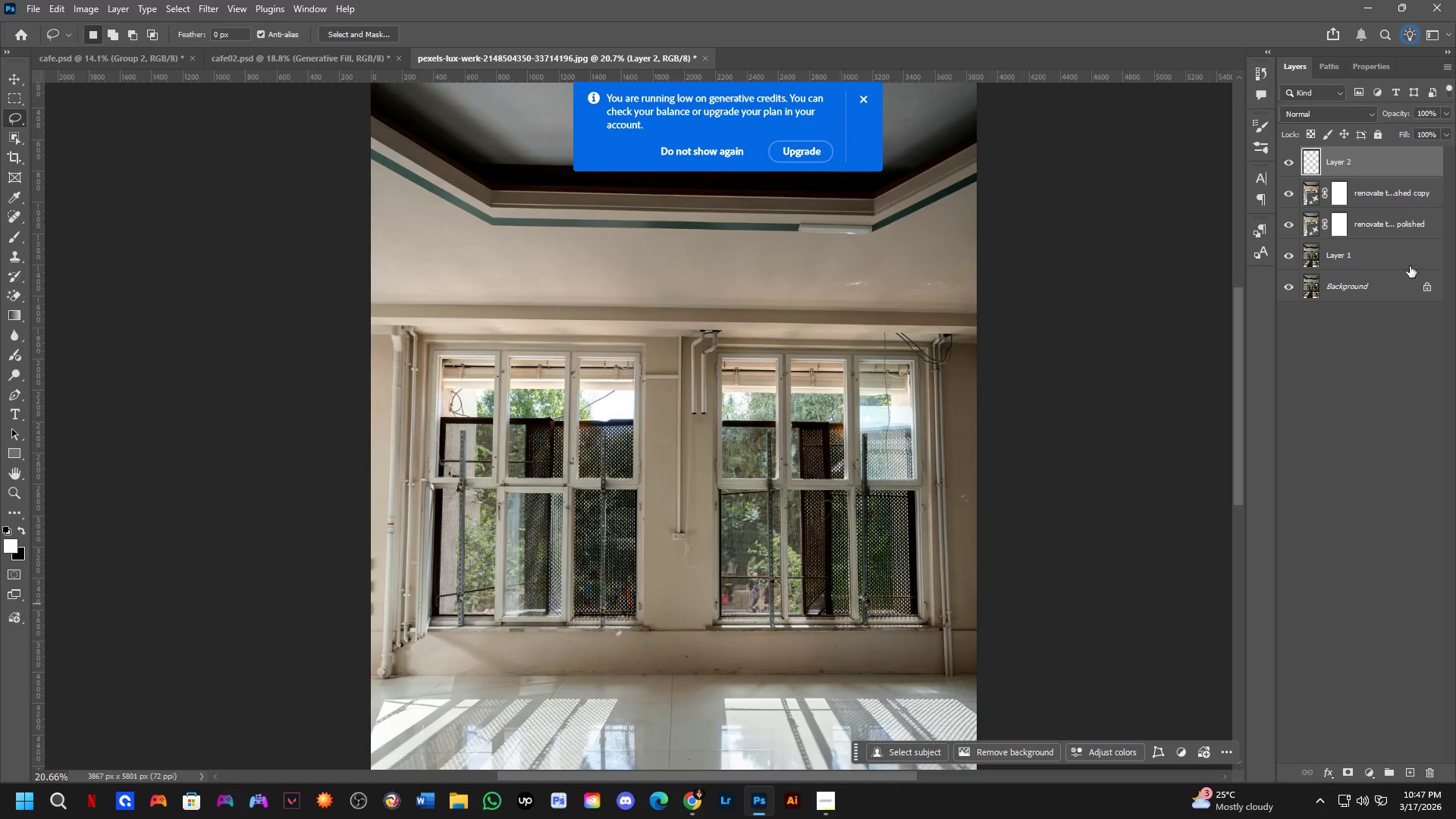 
key(Control+Shift+ShiftLeft)
 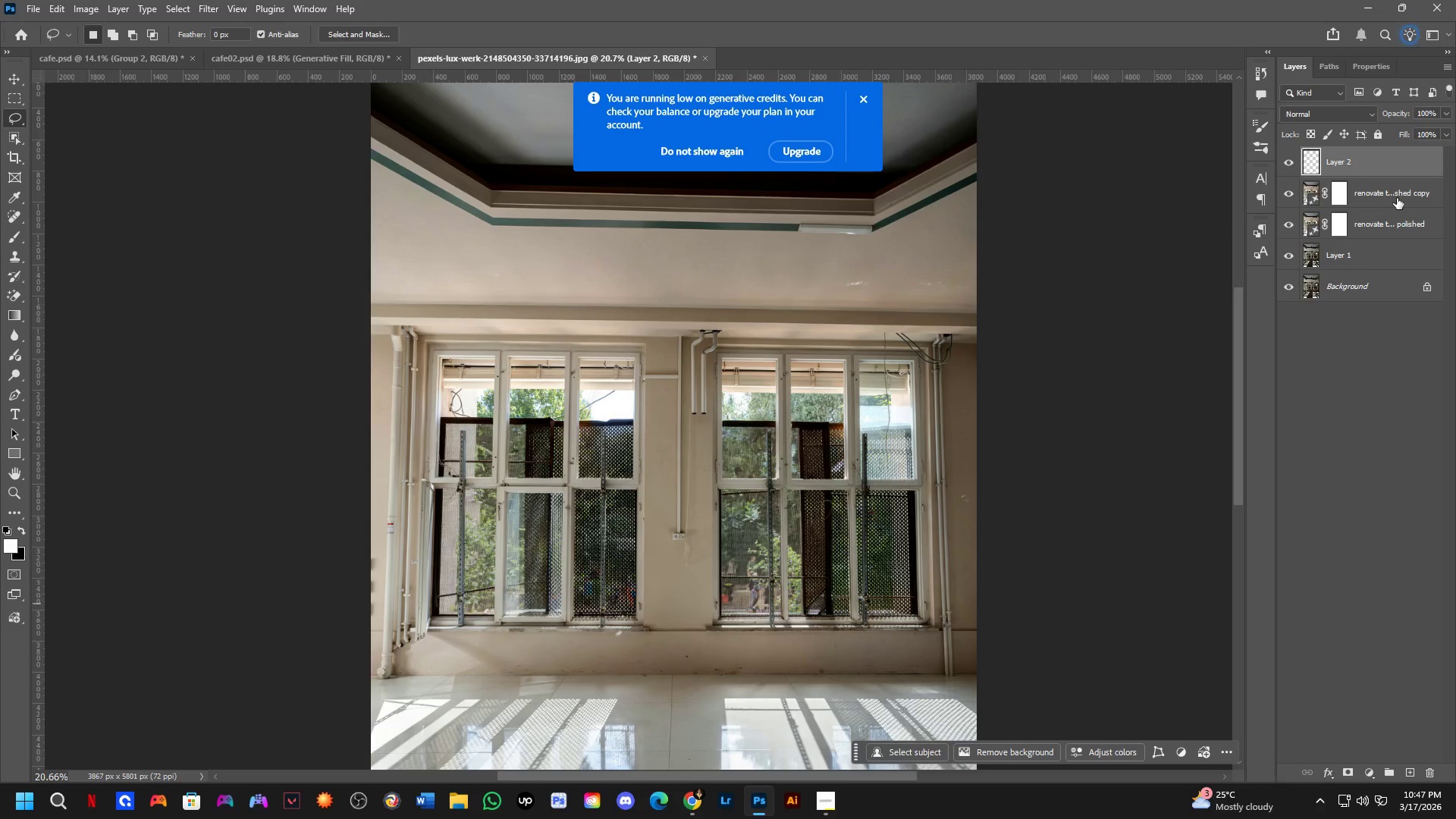 
left_click([1397, 198])
 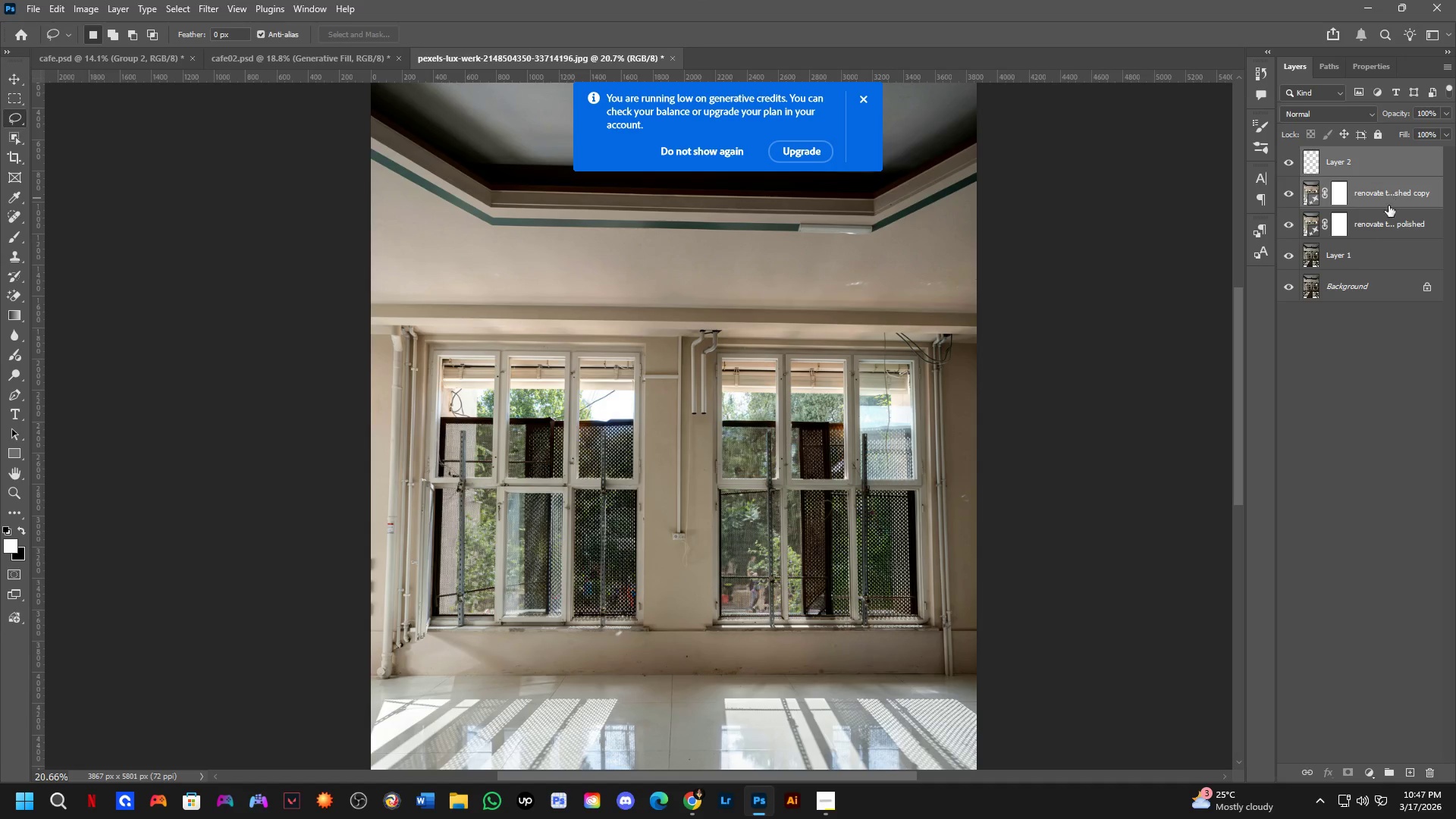 
key(Control+E)
 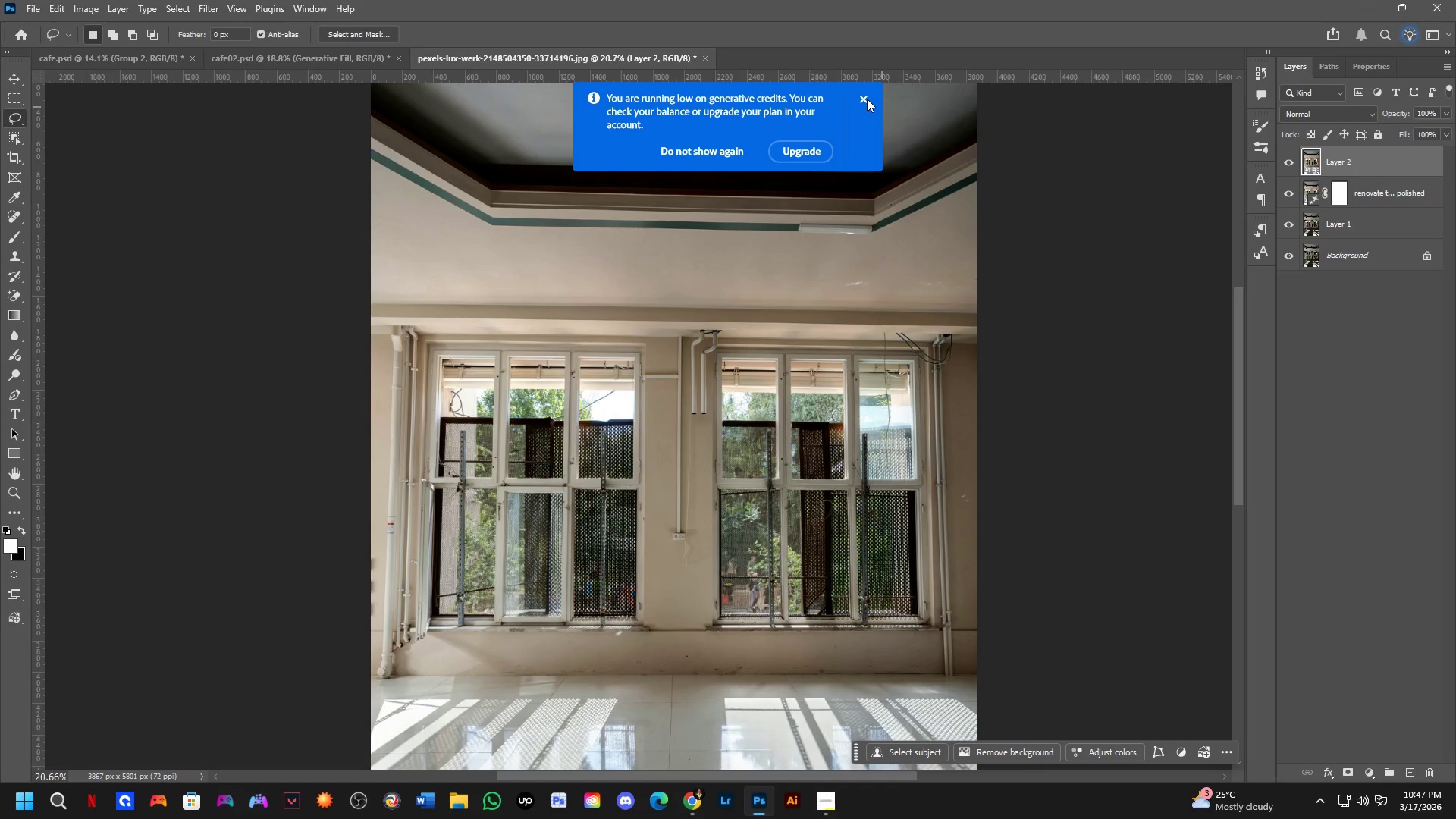 
key(Shift+ShiftLeft)
 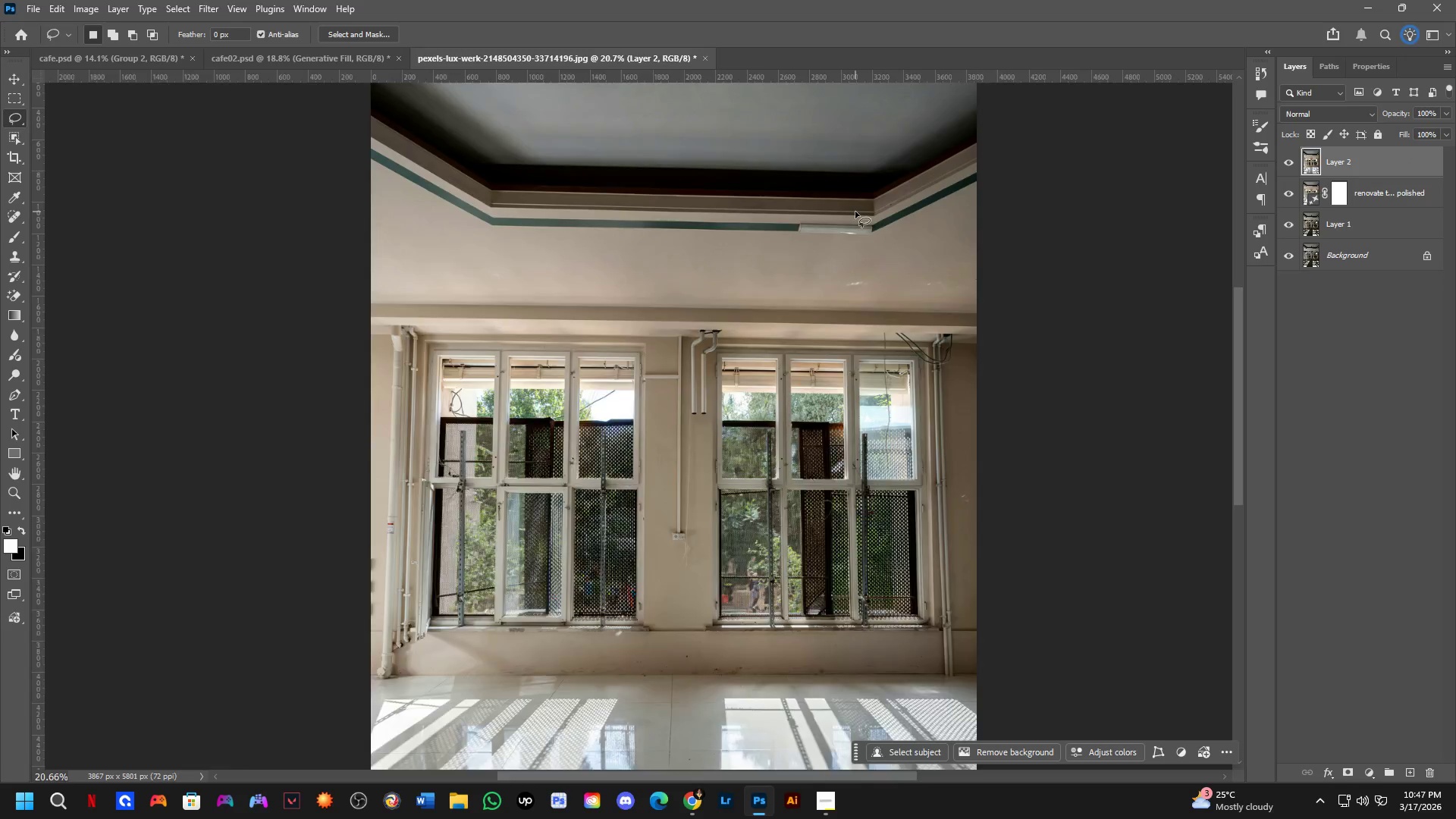 
hold_key(key=Space, duration=0.61)
 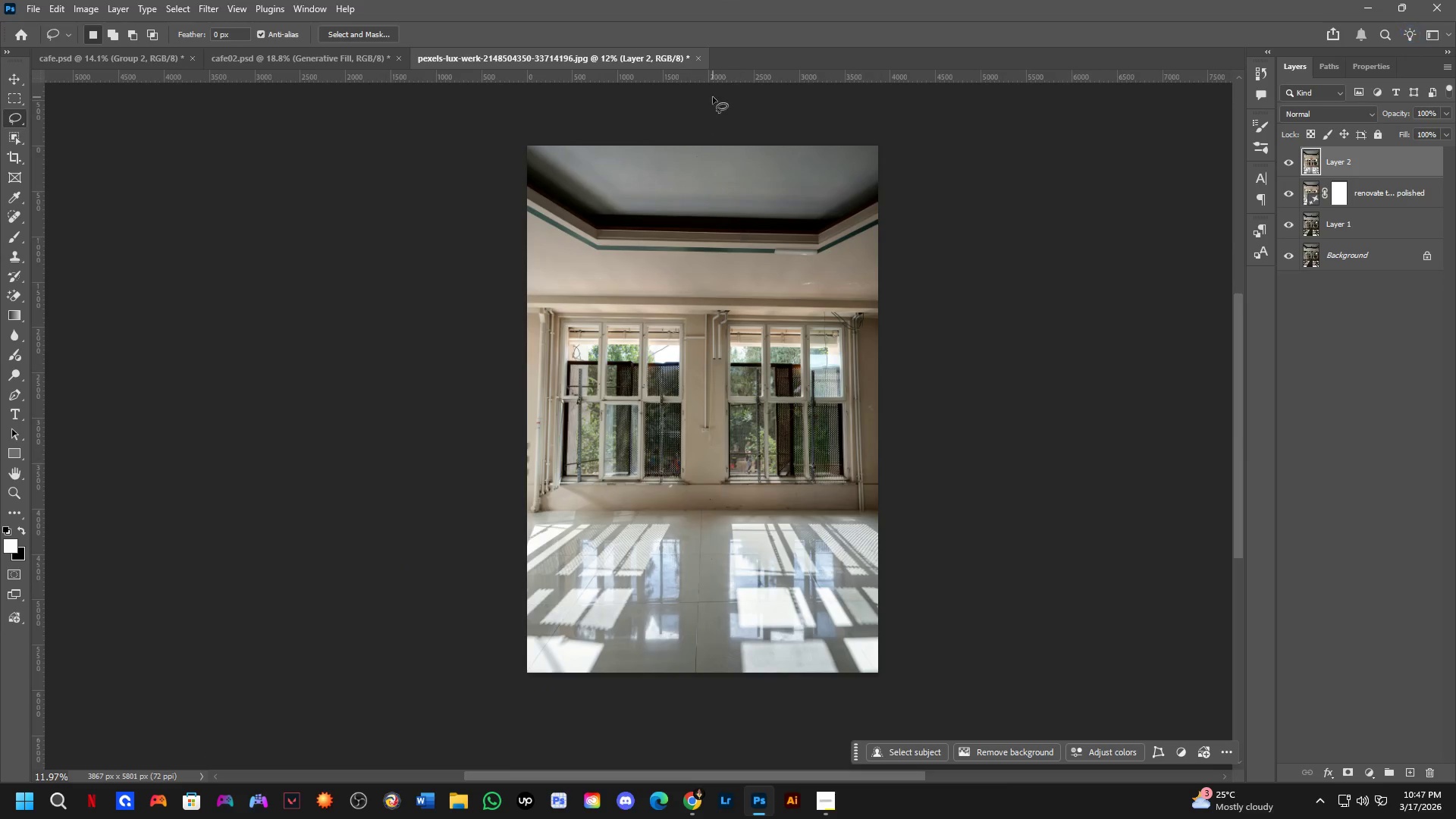 
left_click_drag(start_coordinate=[811, 385], to_coordinate=[814, 362])
 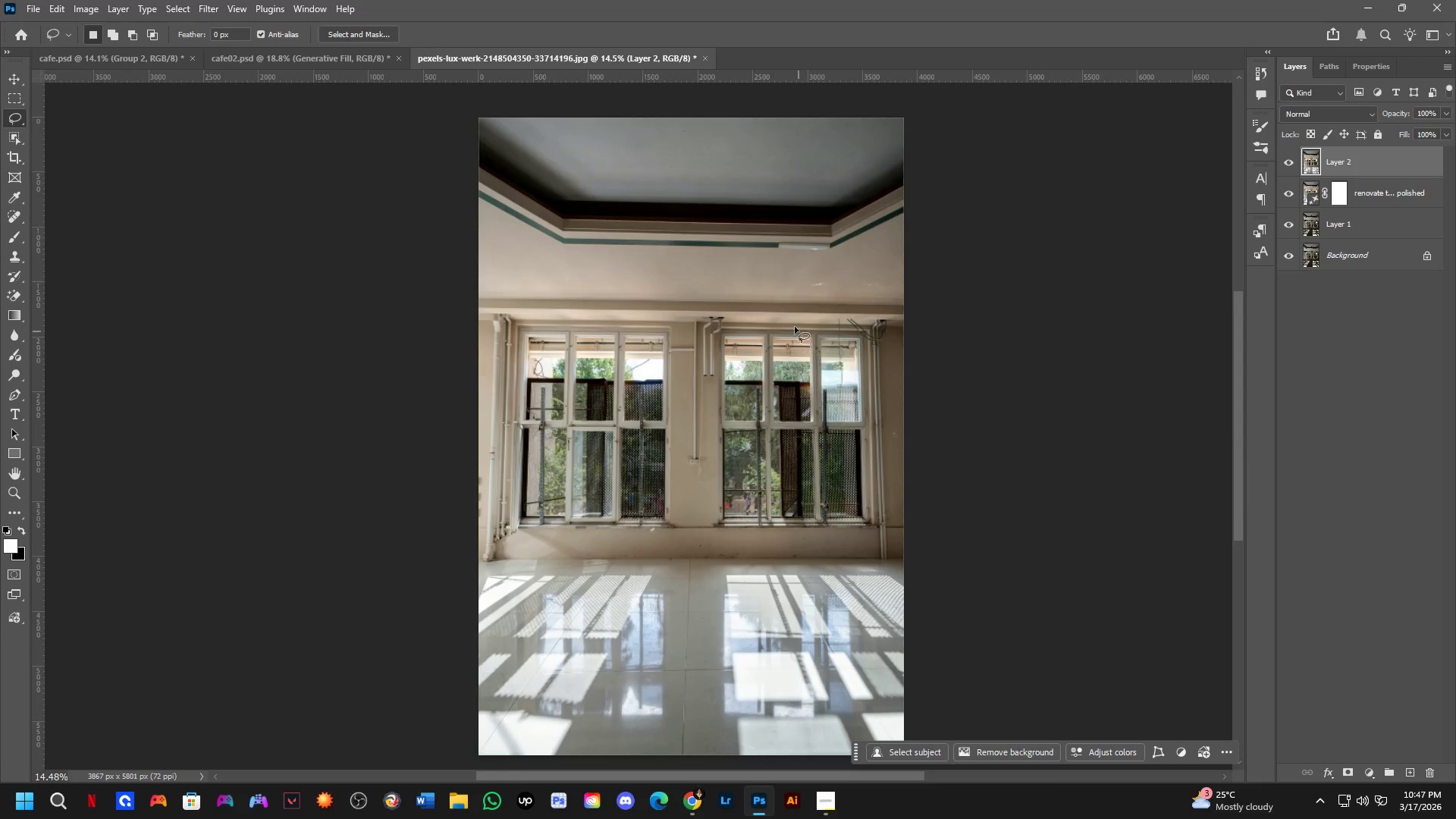 
scroll: coordinate [752, 275], scroll_direction: down, amount: 12.0
 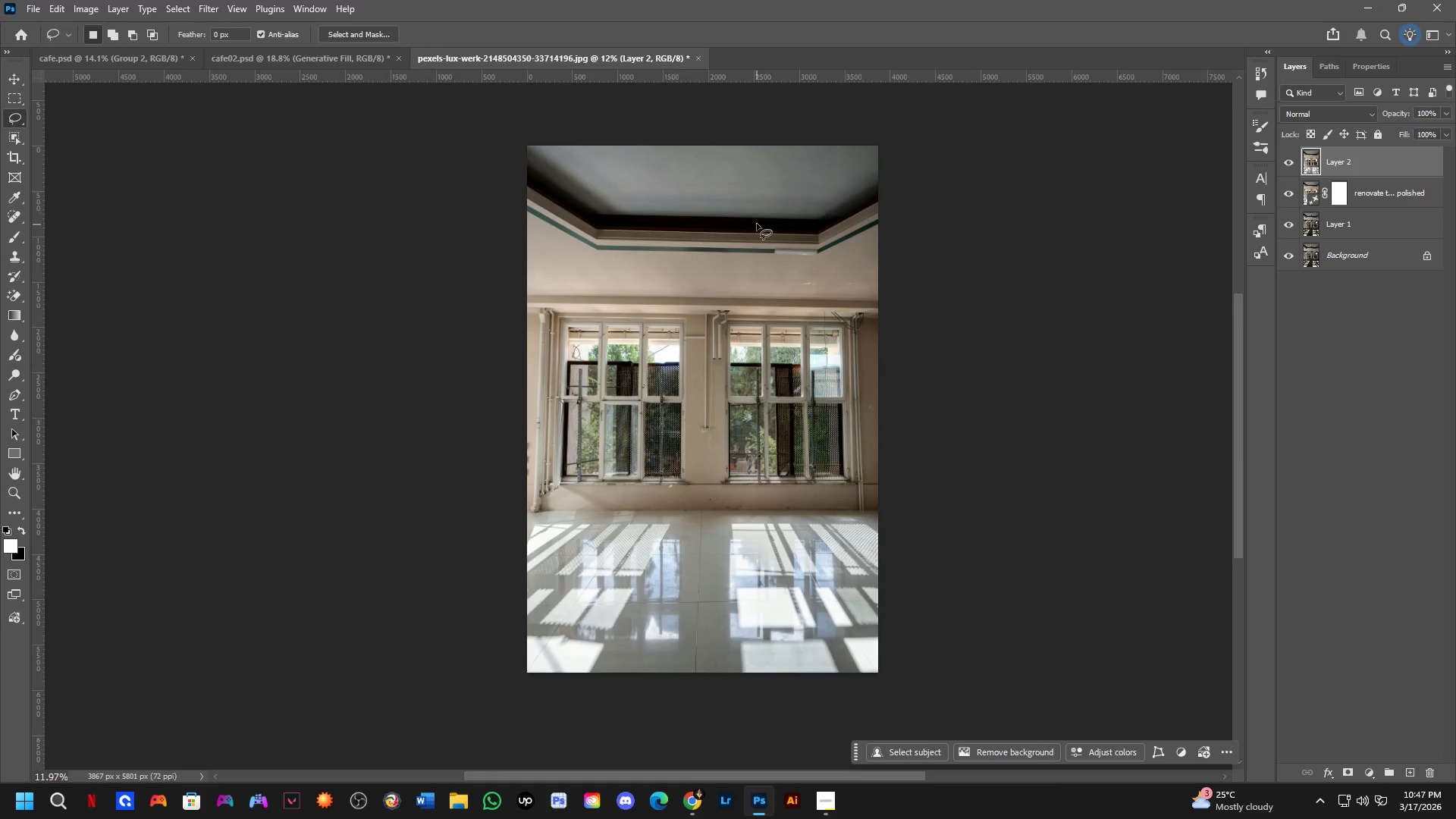 
key(Shift+ShiftLeft)
 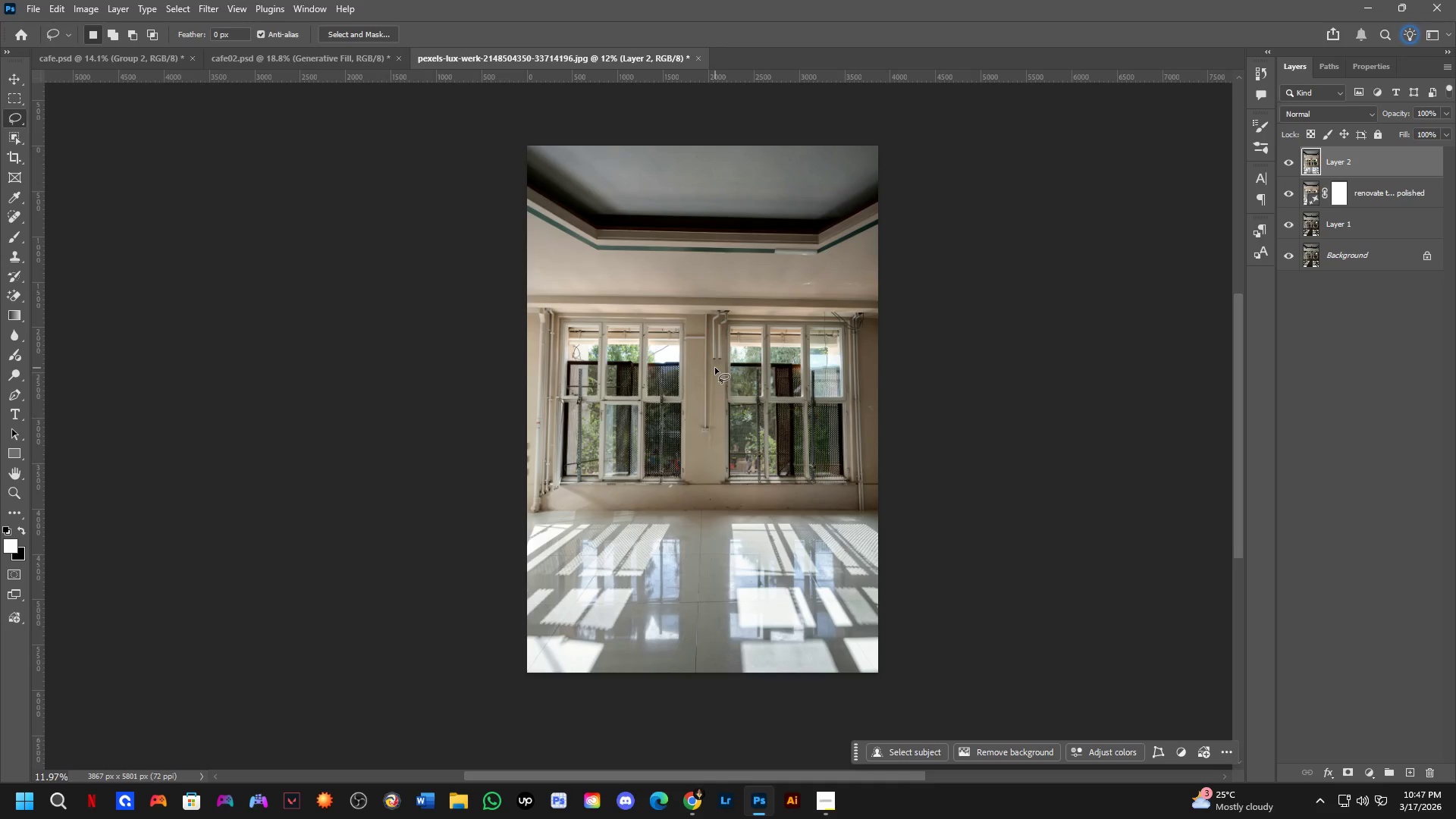 
scroll: coordinate [715, 368], scroll_direction: up, amount: 1.0
 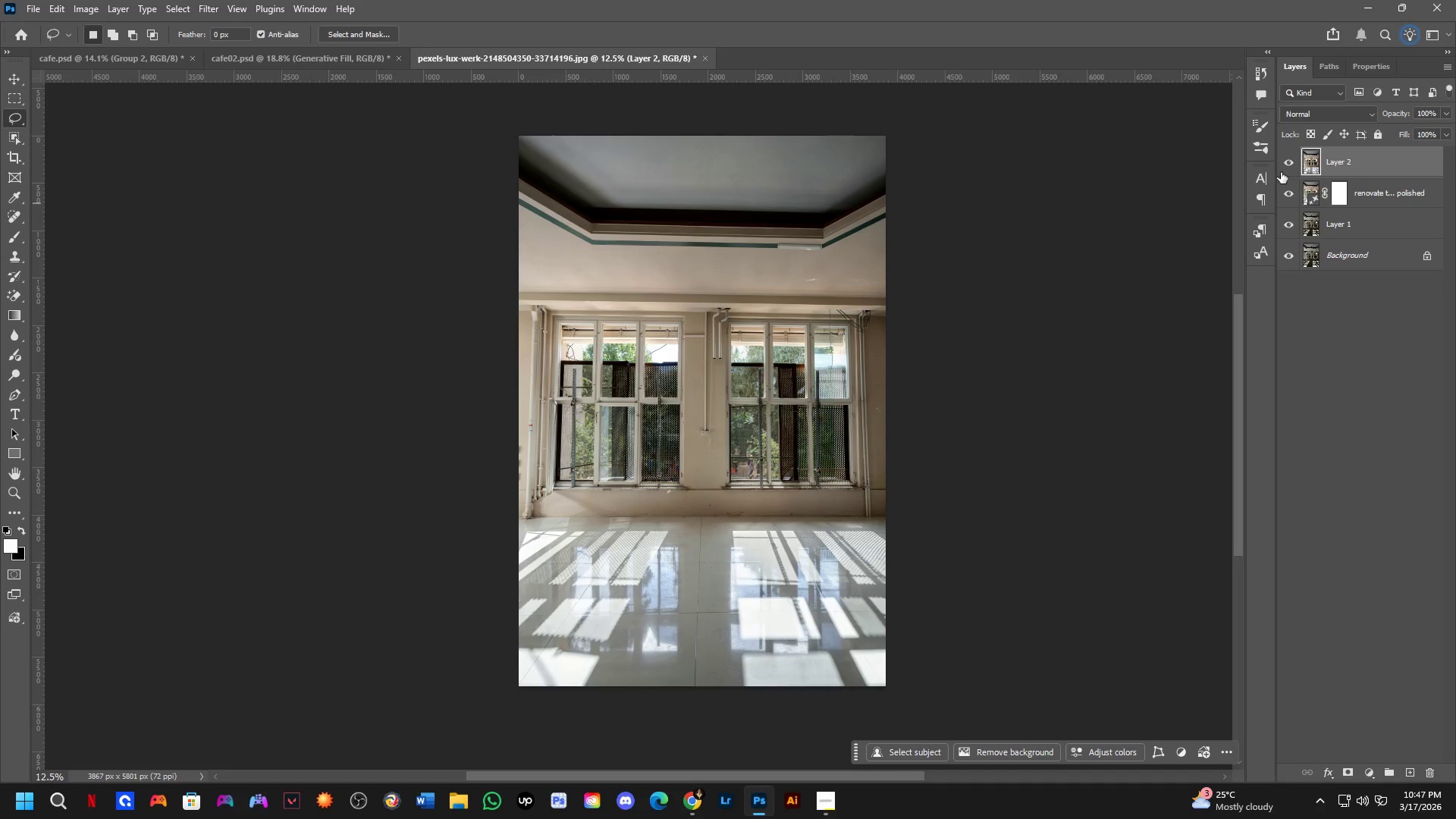 
left_click_drag(start_coordinate=[1286, 162], to_coordinate=[1297, 216])
 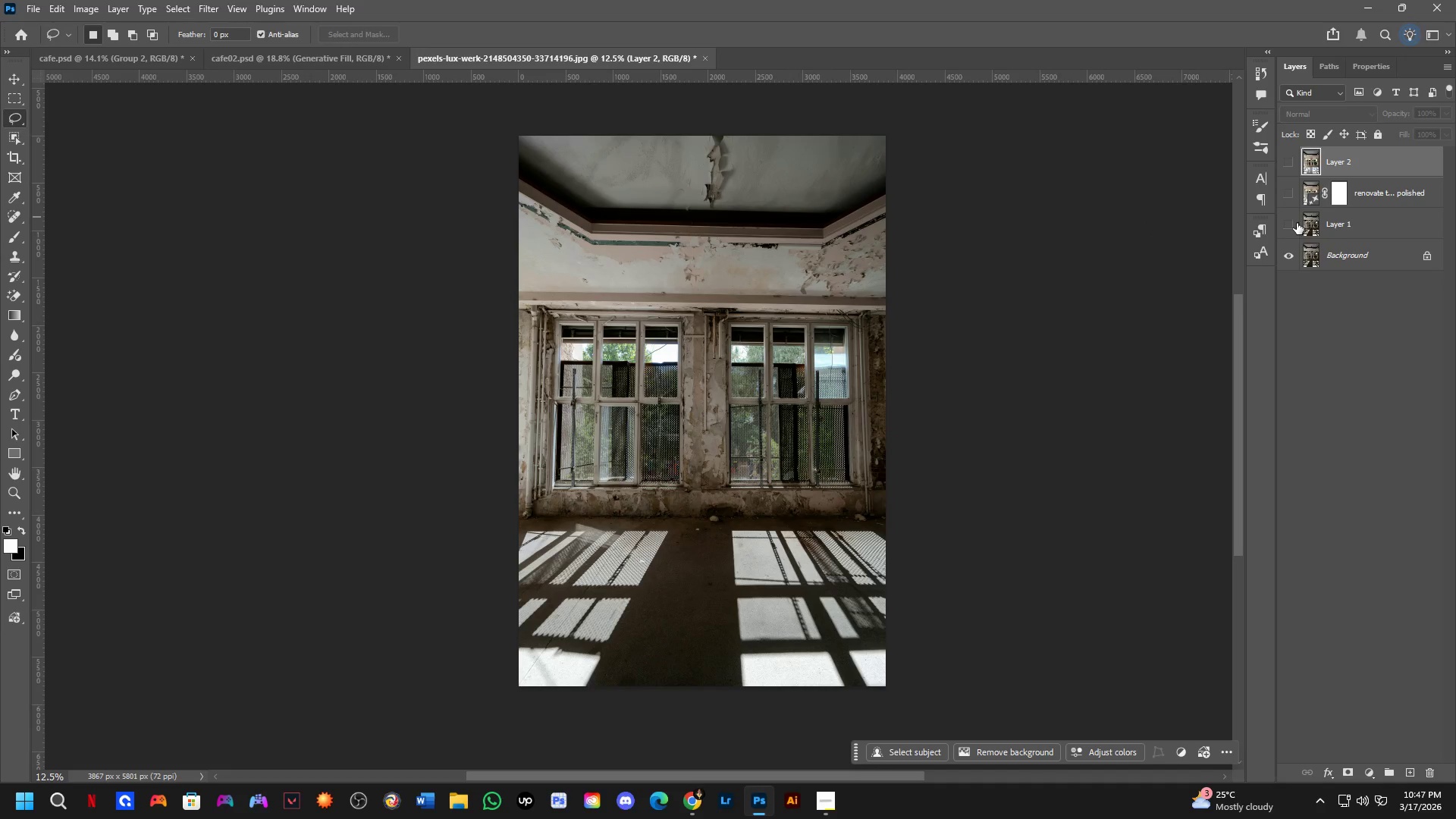 
left_click_drag(start_coordinate=[1296, 223], to_coordinate=[1302, 171])
 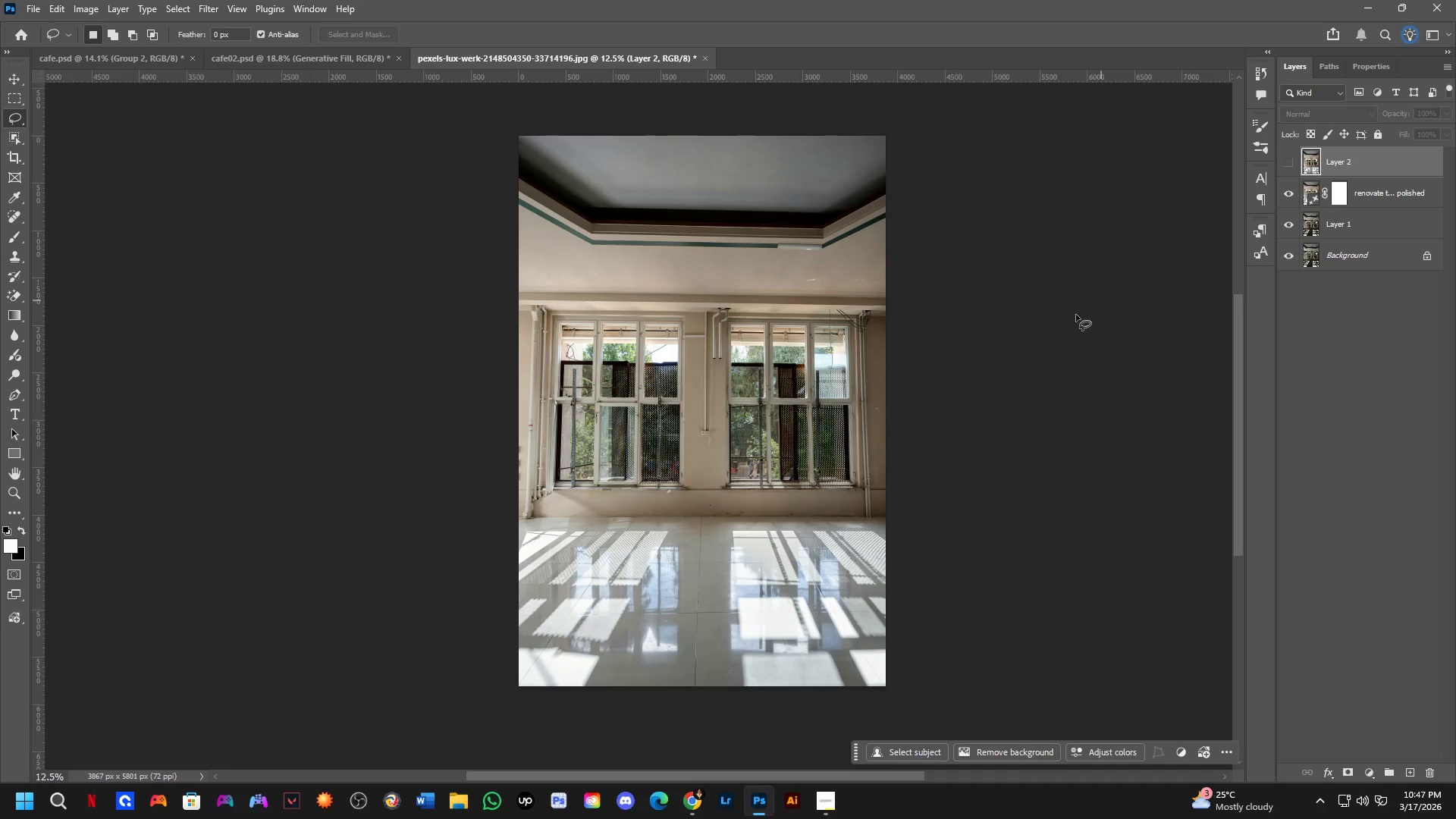 
key(Shift+ShiftLeft)
 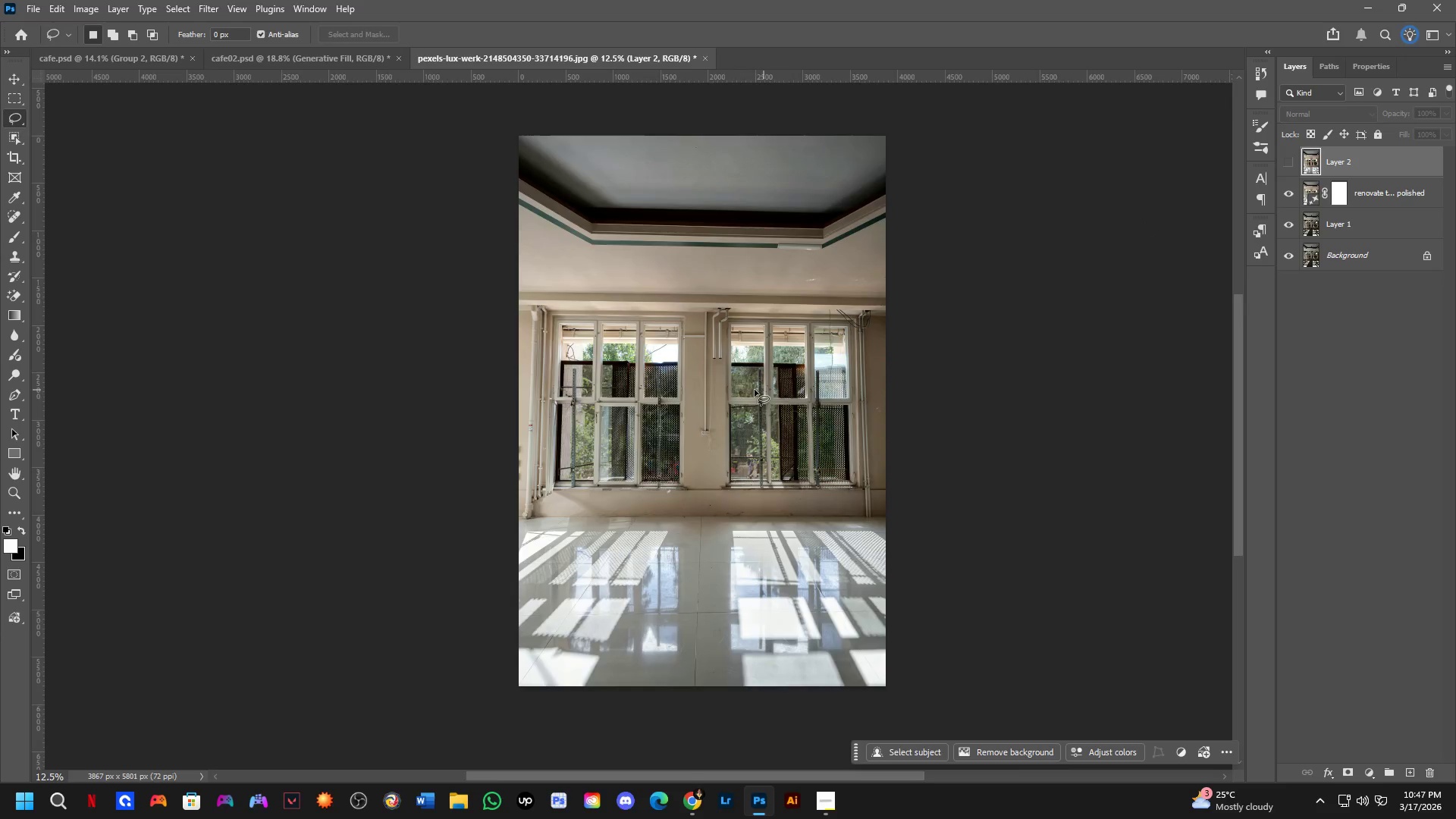 
hold_key(key=Space, duration=0.56)
 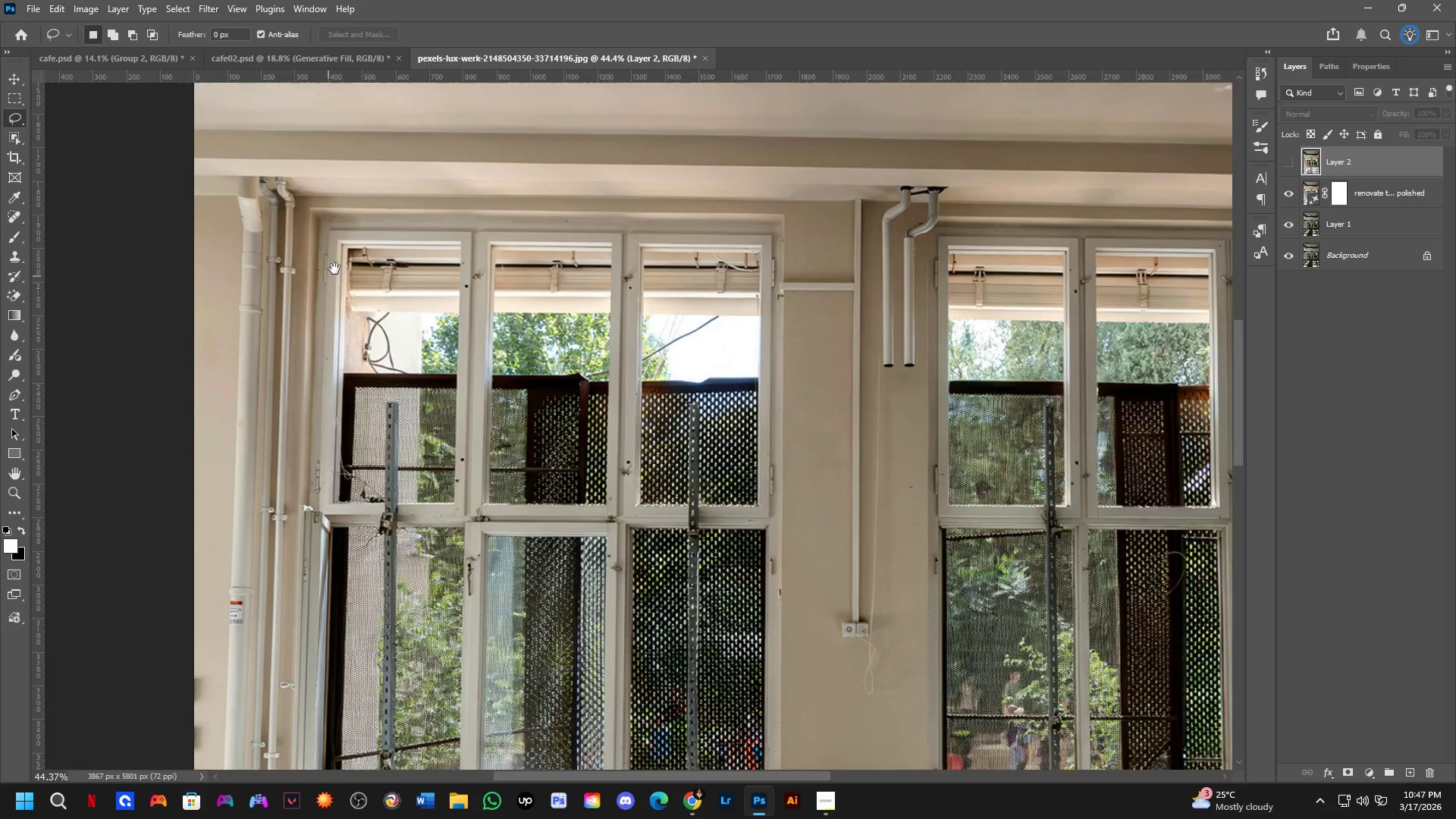 
left_click_drag(start_coordinate=[456, 352], to_coordinate=[515, 365])
 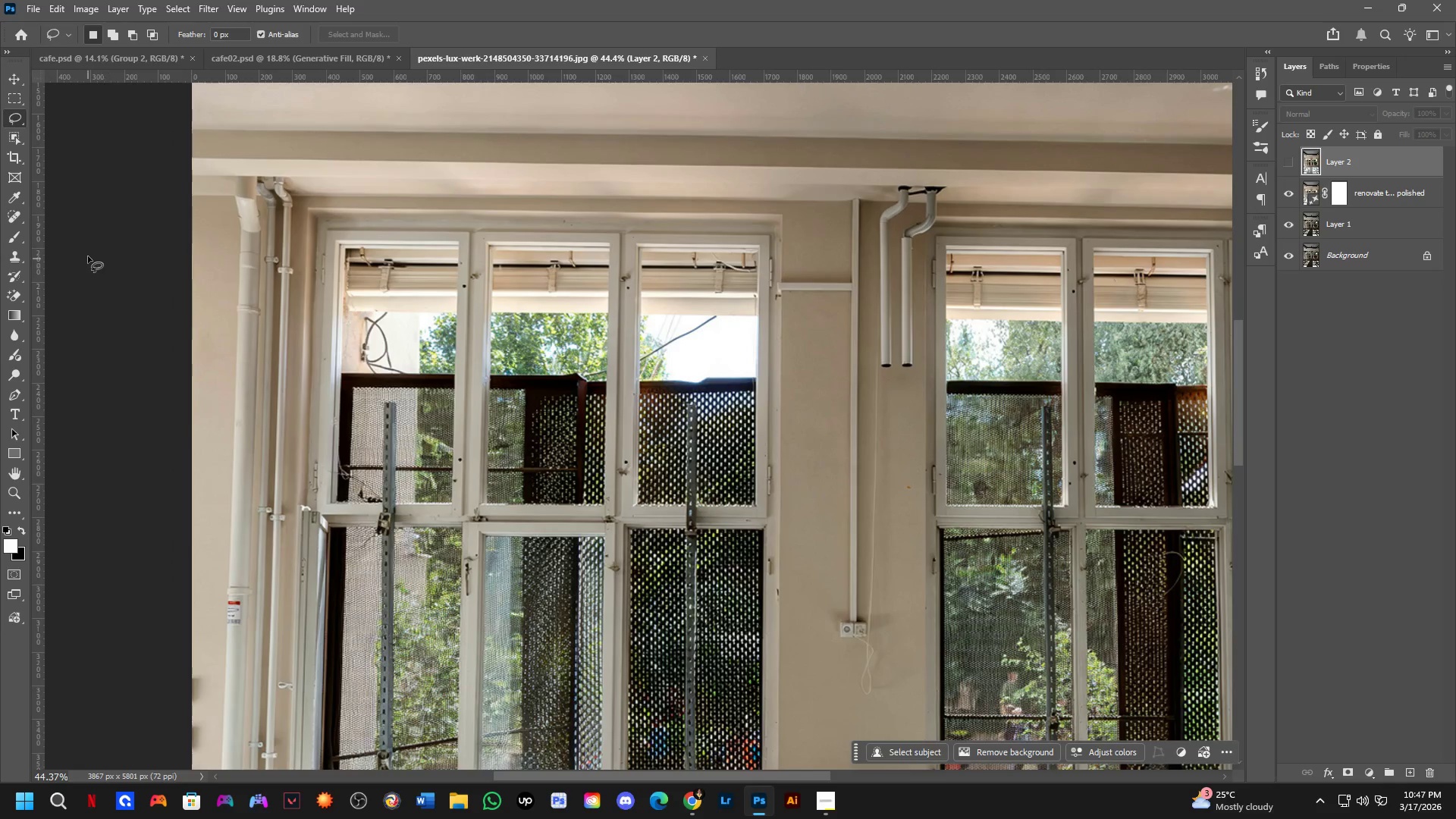 
scroll: coordinate [450, 359], scroll_direction: up, amount: 6.0
 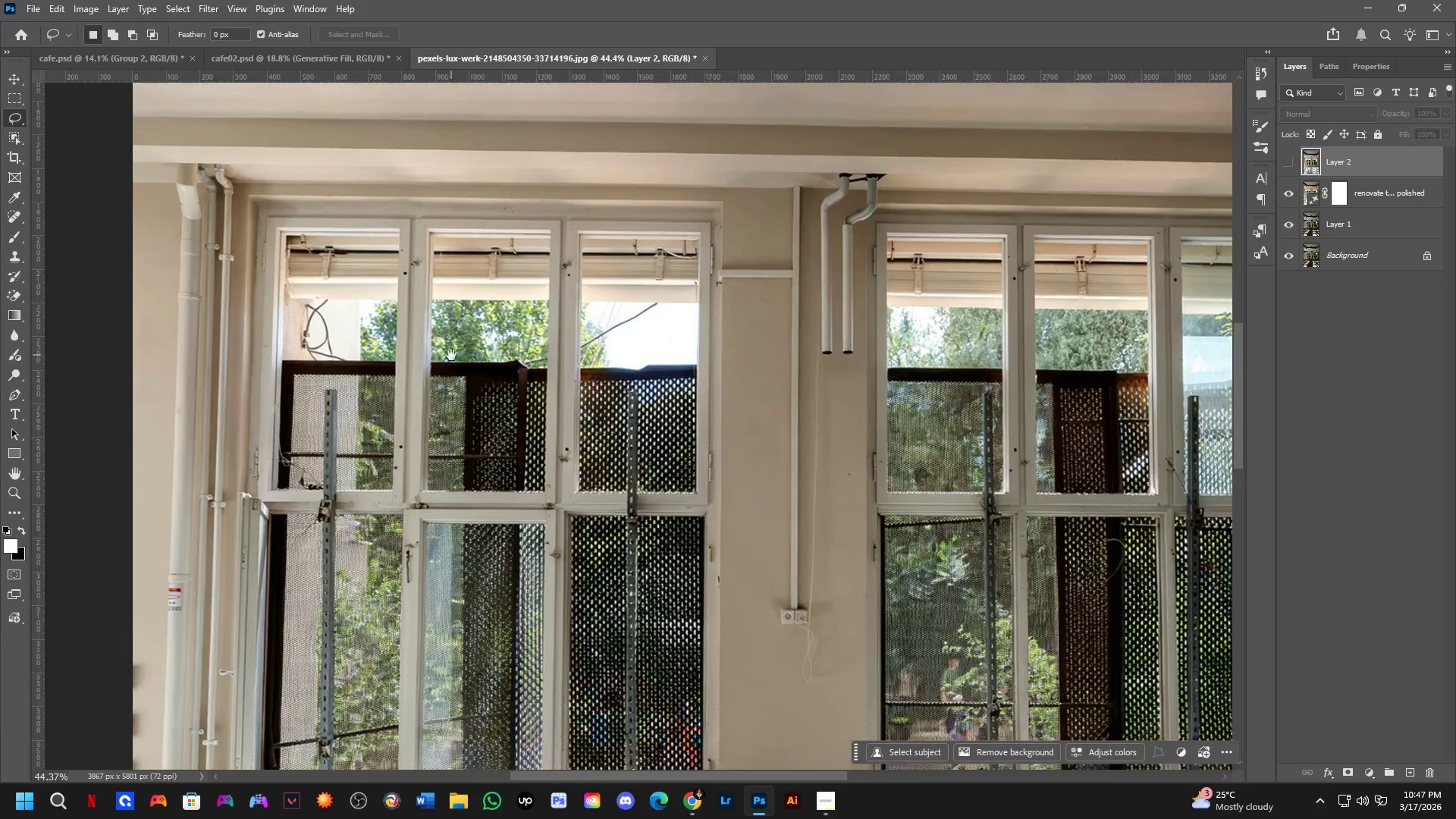 
hold_key(key=Space, duration=0.62)
 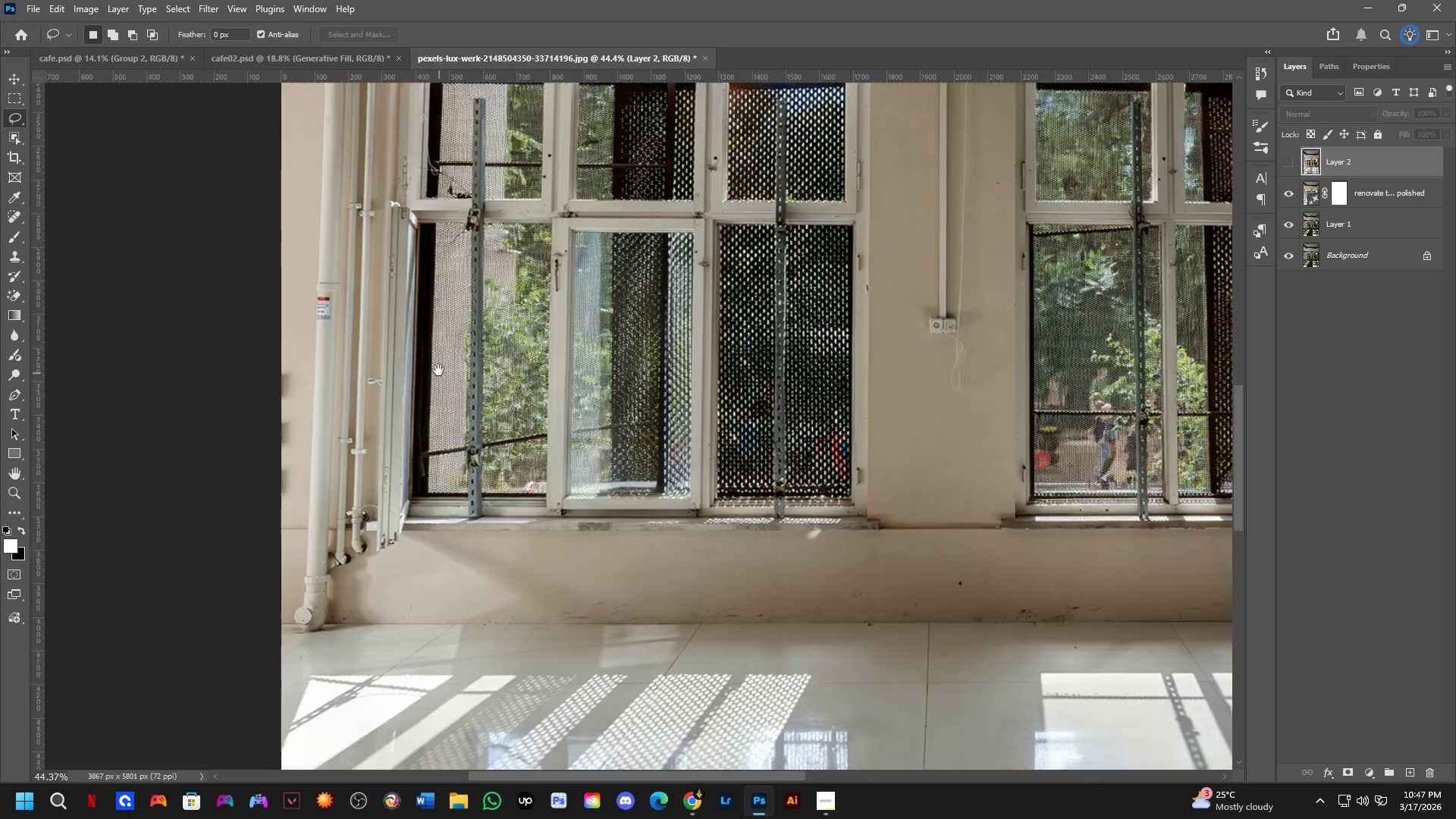 
left_click_drag(start_coordinate=[326, 277], to_coordinate=[379, 129])
 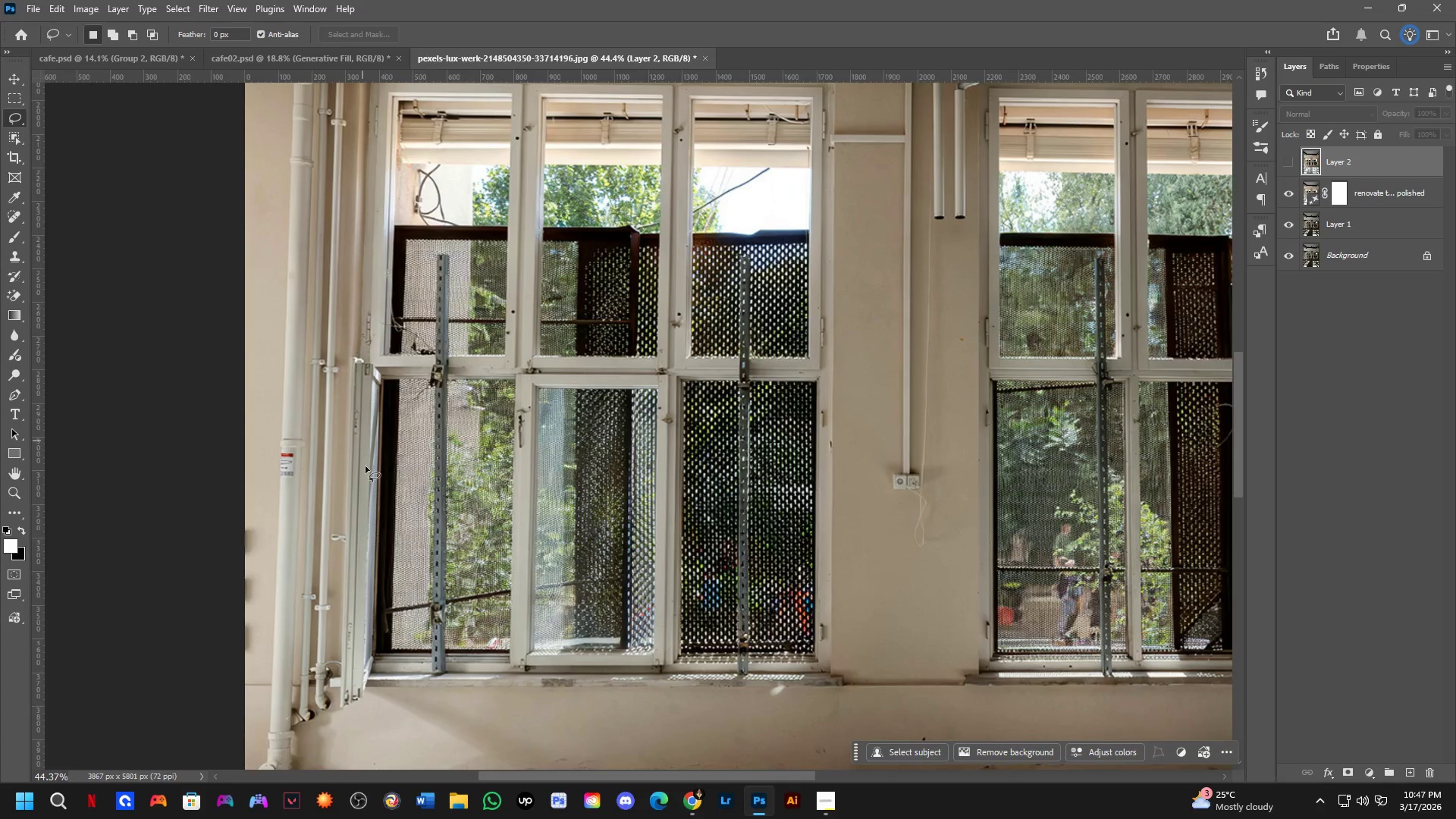 
hold_key(key=Space, duration=0.72)
 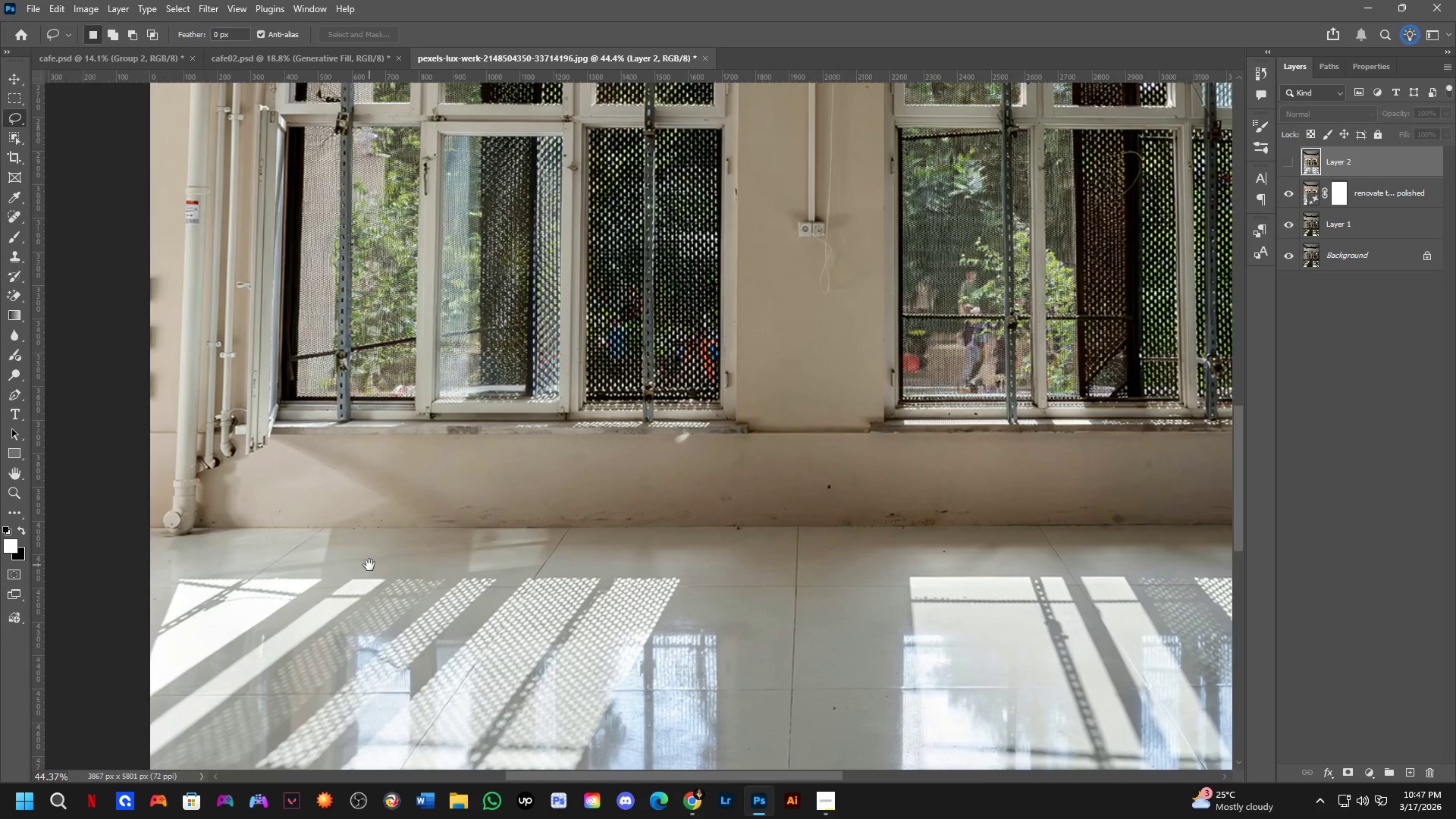 
left_click_drag(start_coordinate=[405, 541], to_coordinate=[438, 362])
 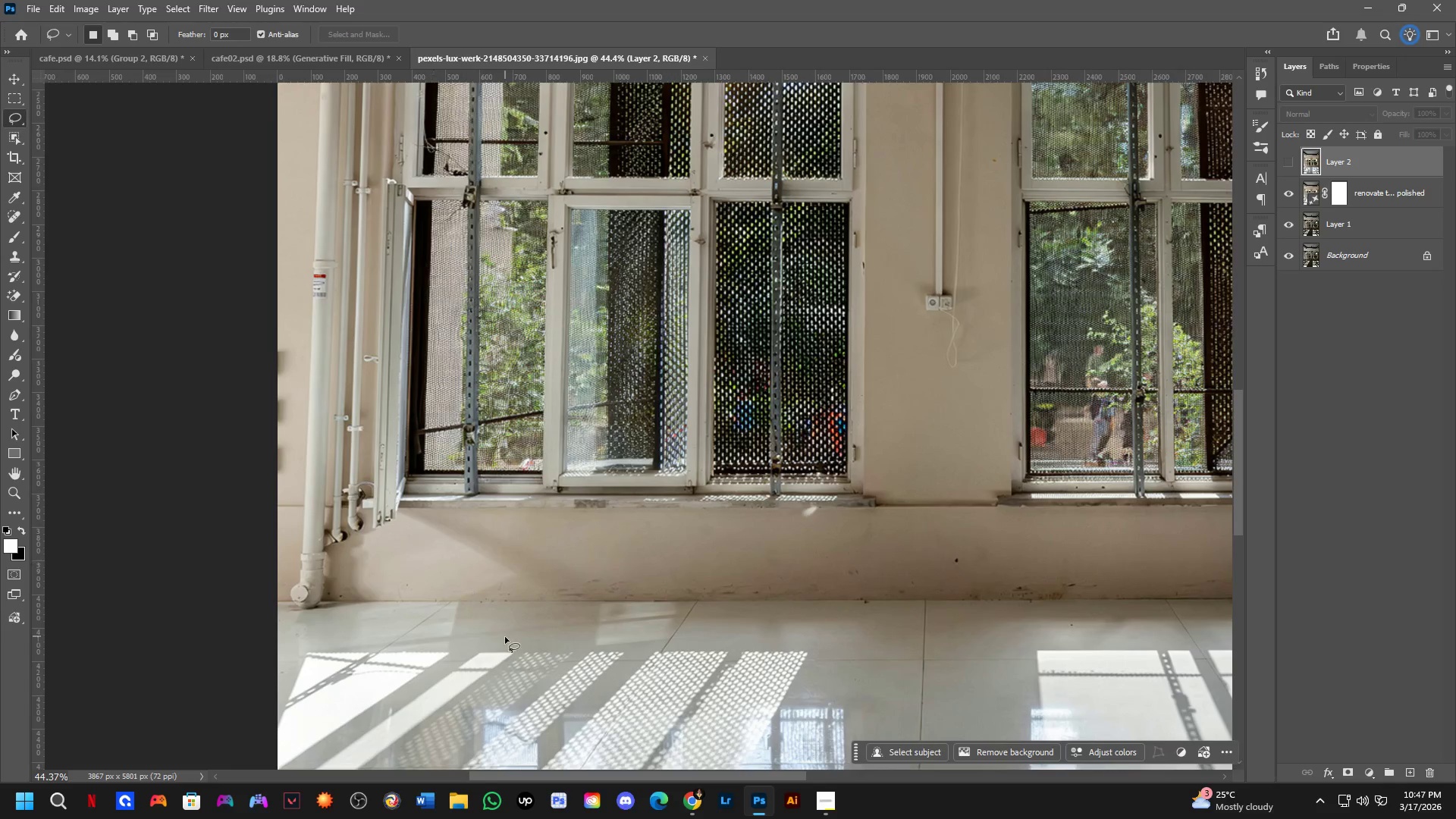 
hold_key(key=Space, duration=0.67)
 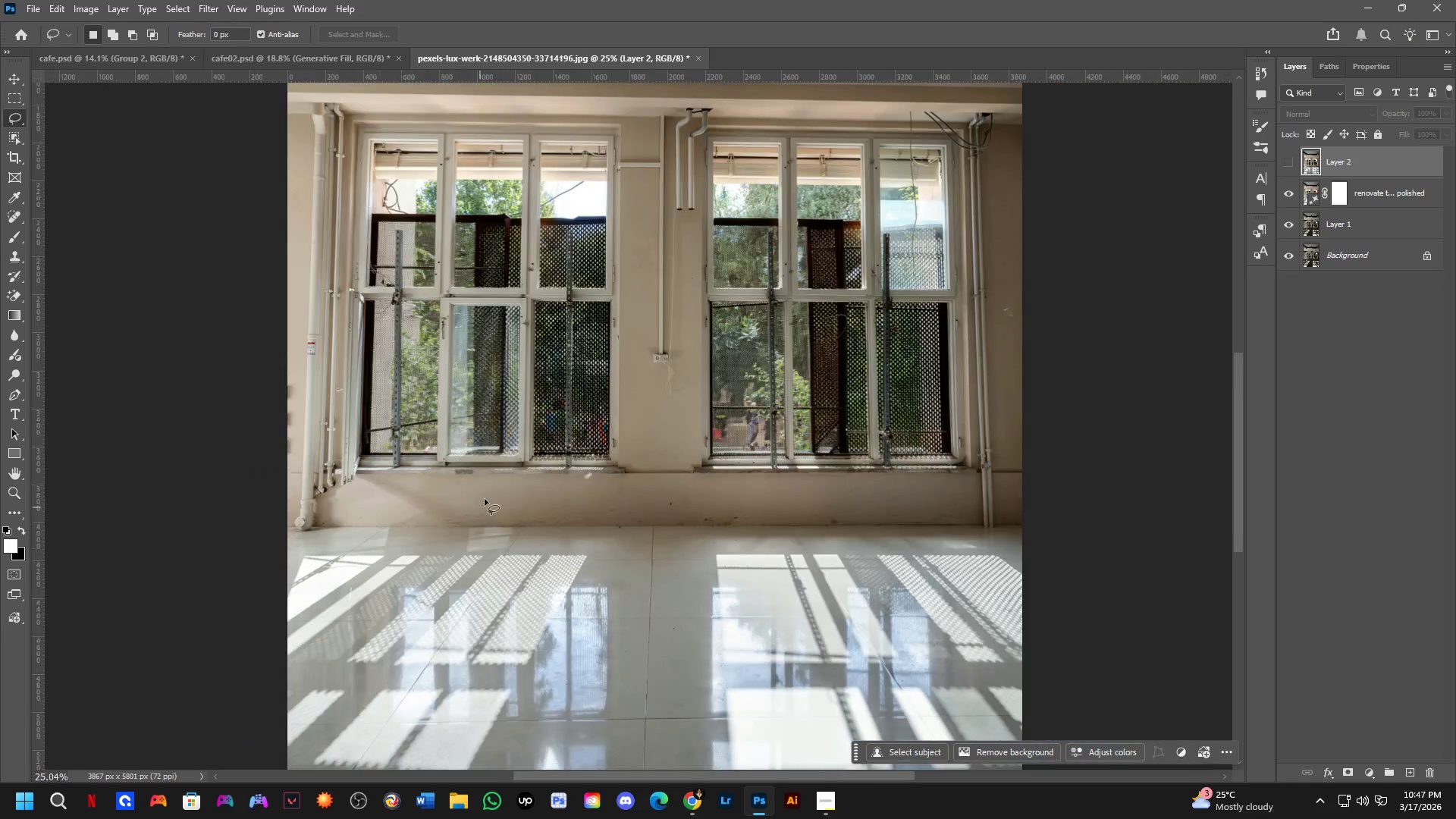 
left_click_drag(start_coordinate=[497, 639], to_coordinate=[369, 565])
 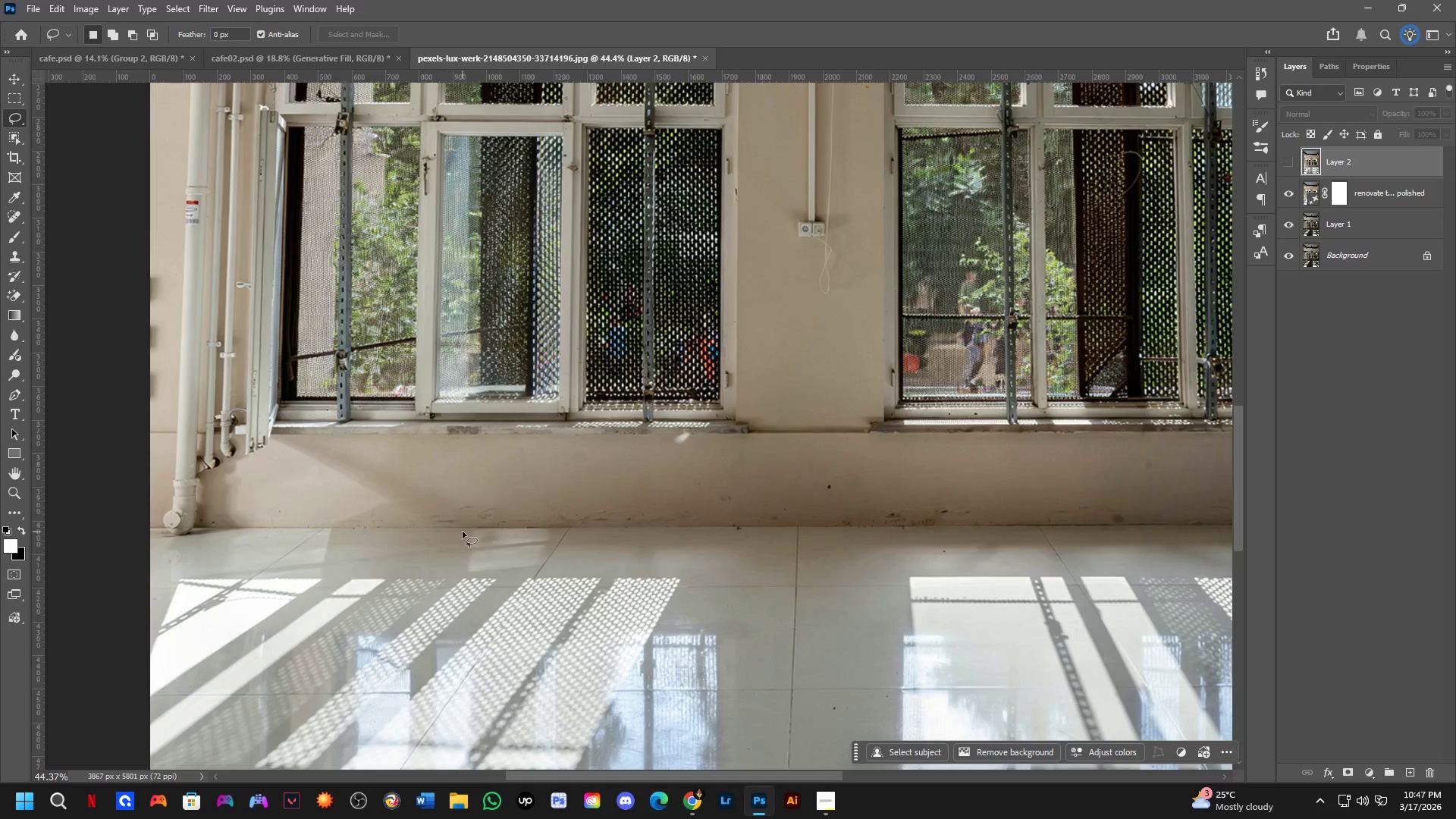 
hold_key(key=Space, duration=0.58)
 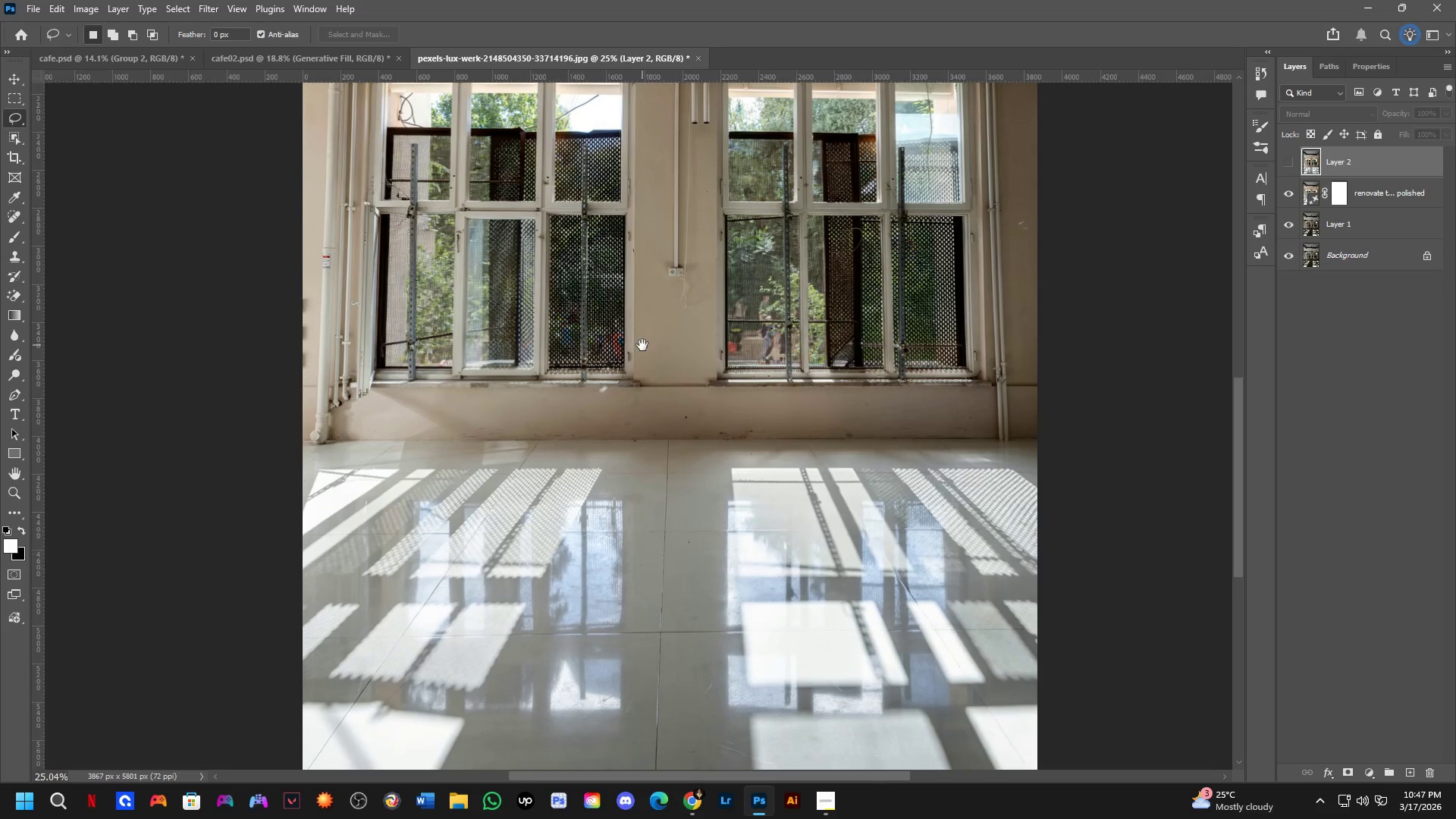 
left_click_drag(start_coordinate=[570, 412], to_coordinate=[585, 484])
 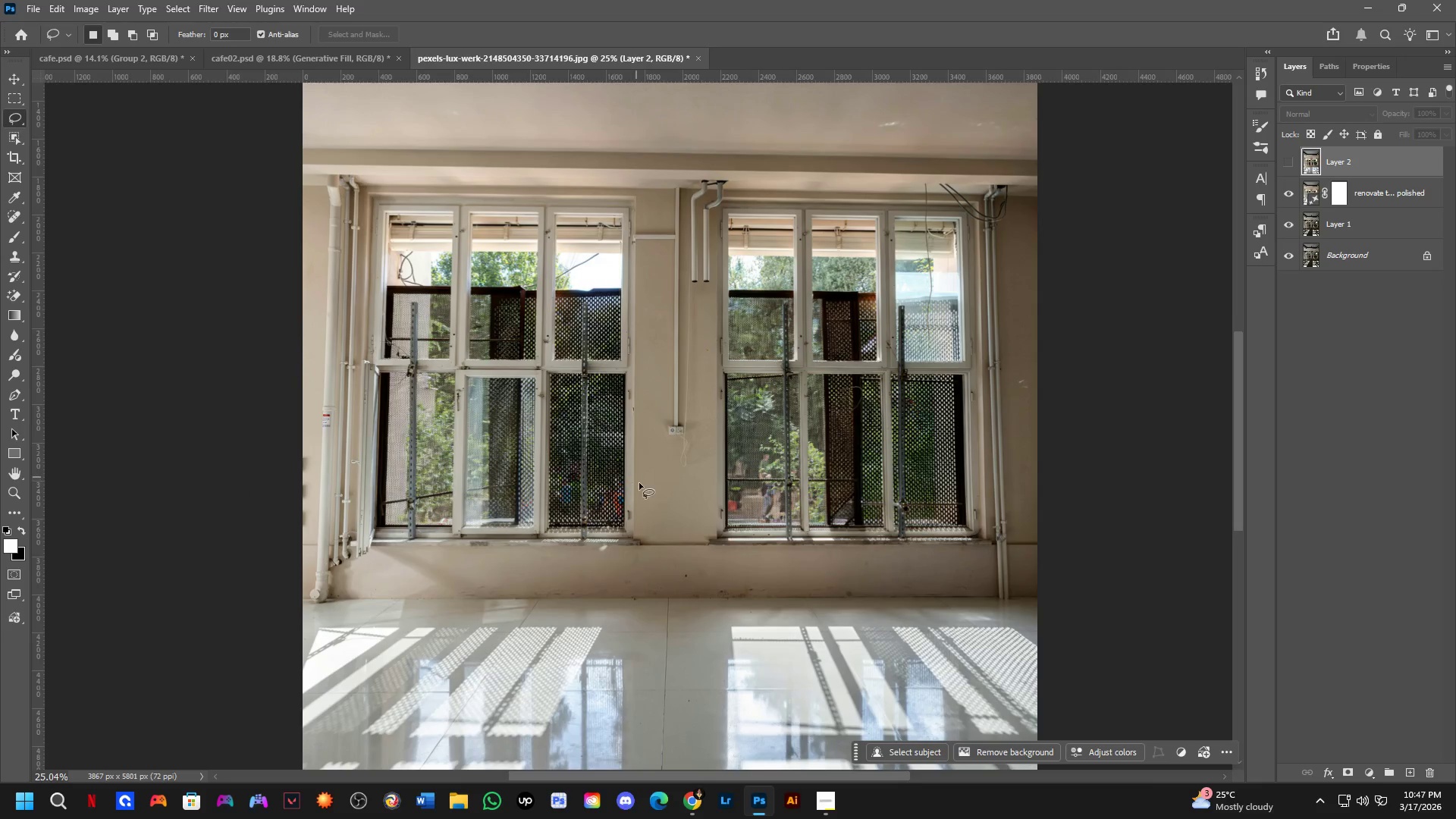 
scroll: coordinate [470, 522], scroll_direction: down, amount: 6.0
 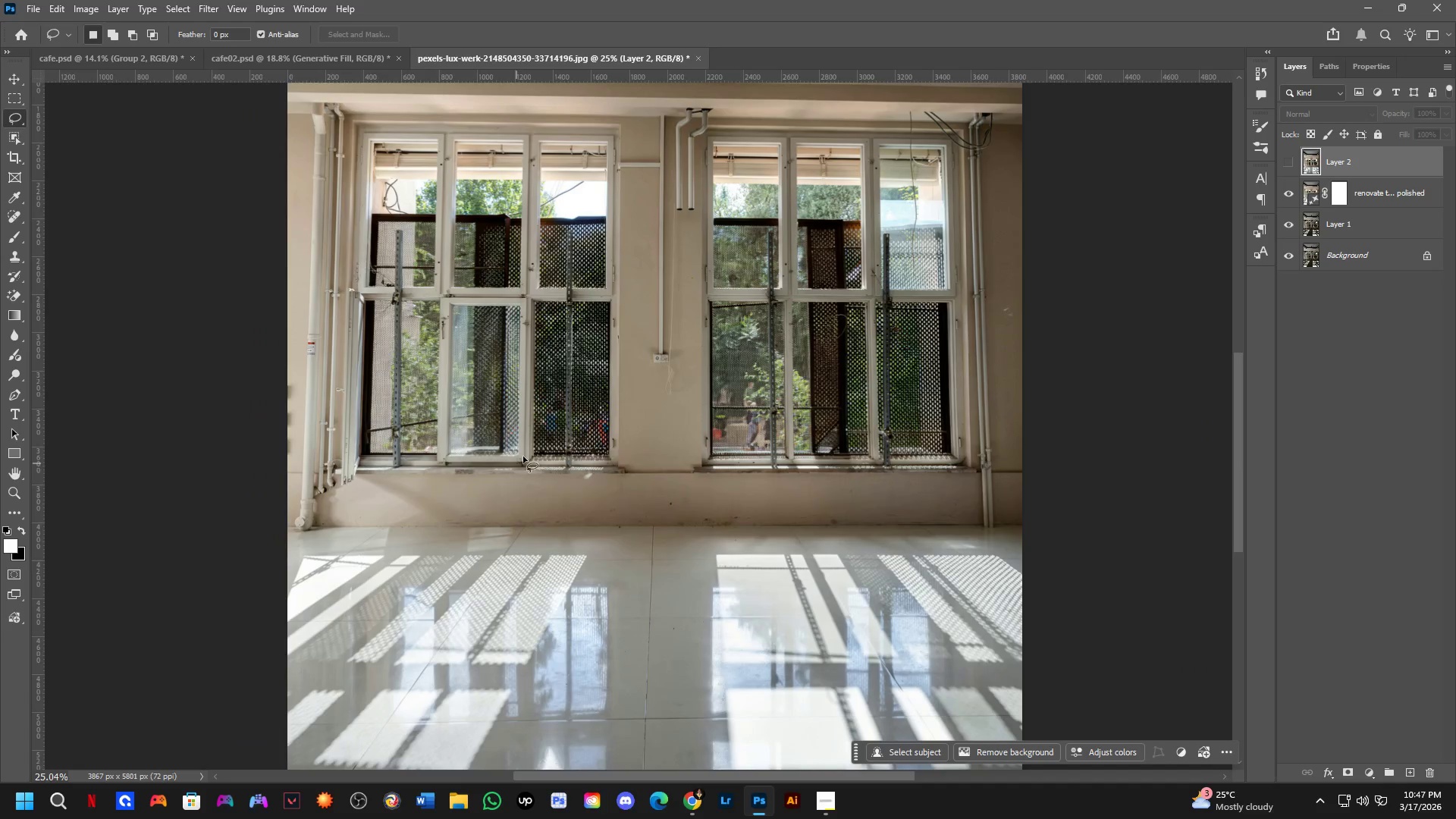 
hold_key(key=Space, duration=0.52)
 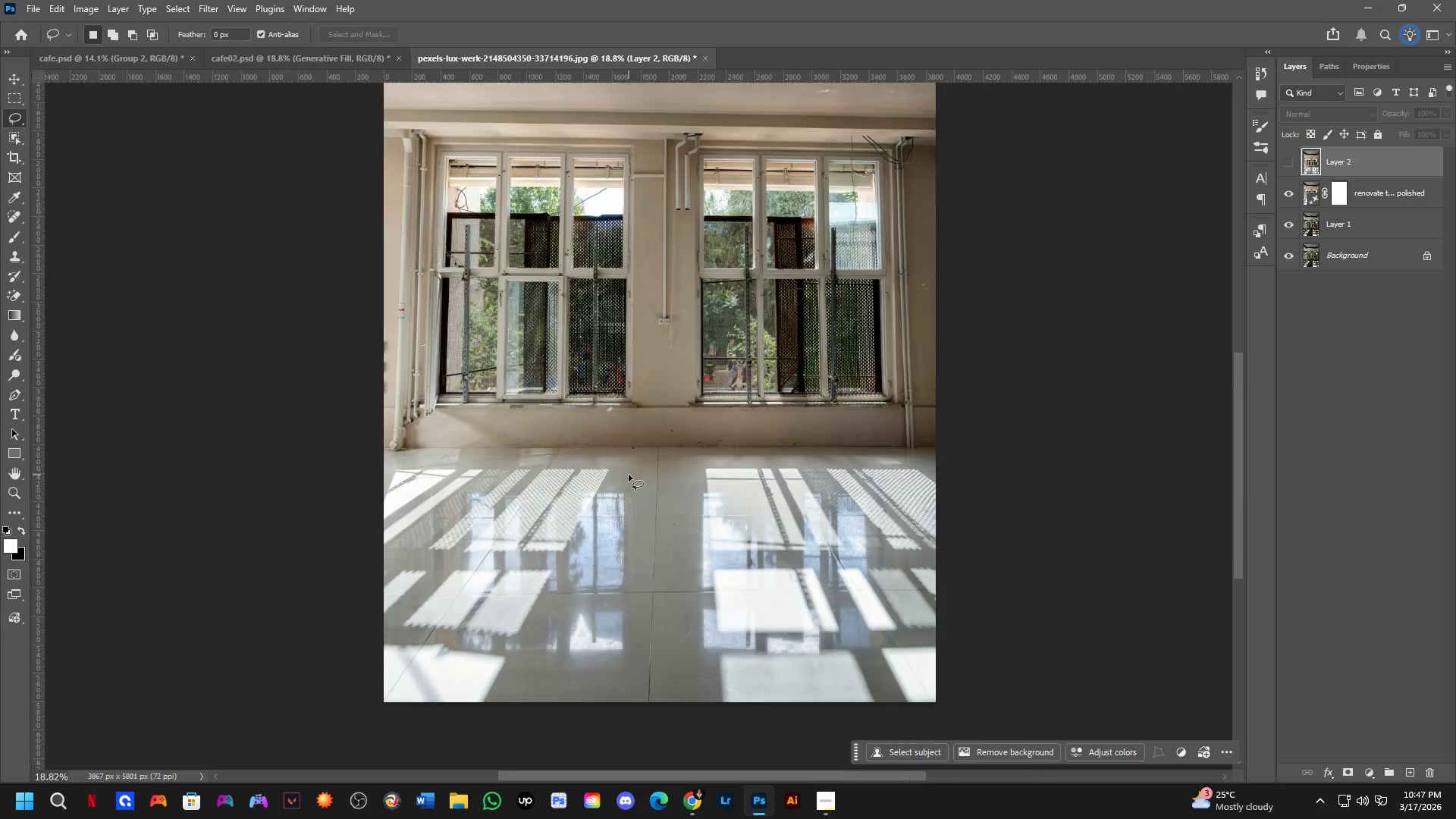 
left_click_drag(start_coordinate=[642, 504], to_coordinate=[642, 345])
 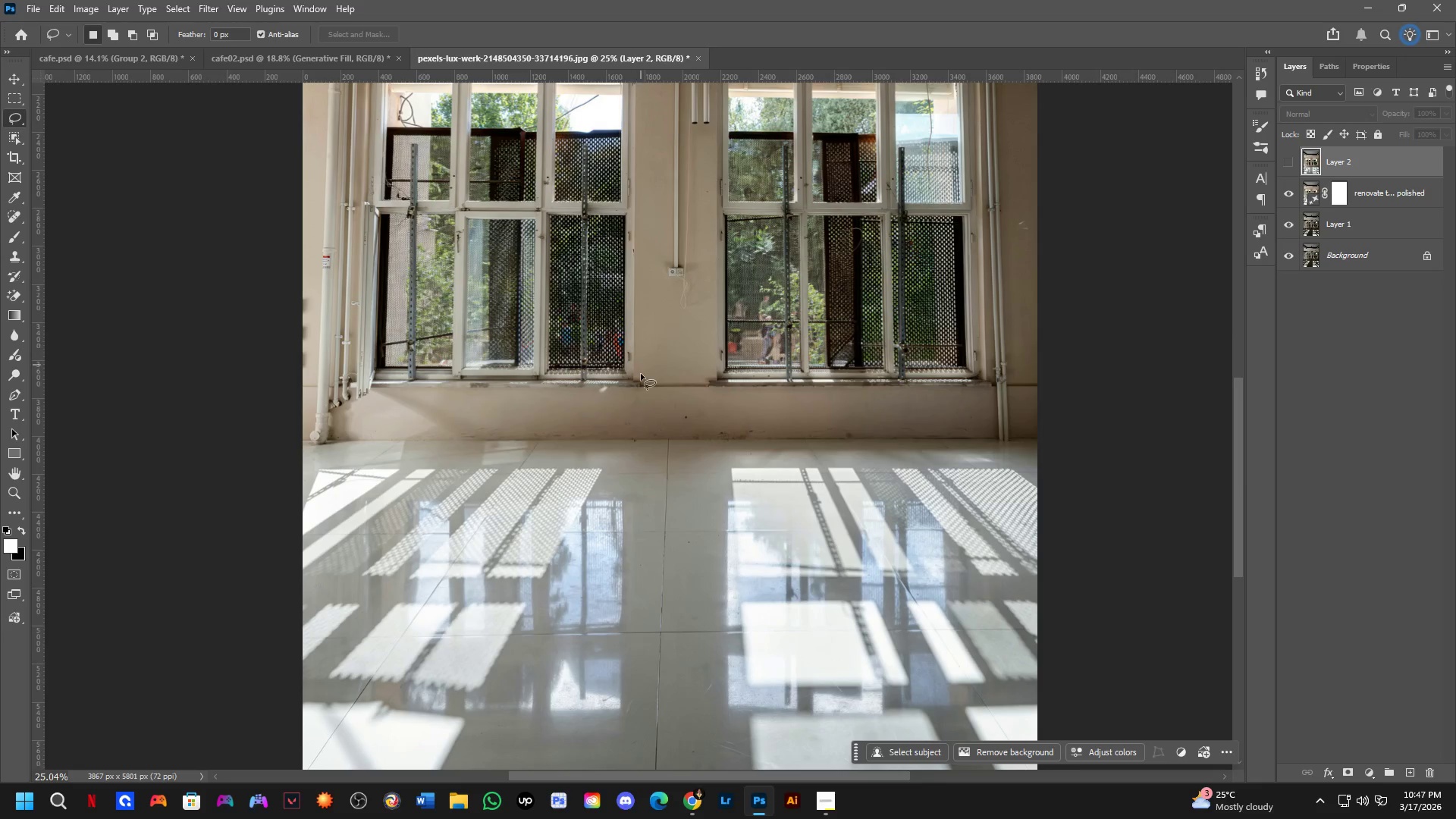 
hold_key(key=Space, duration=1.11)
 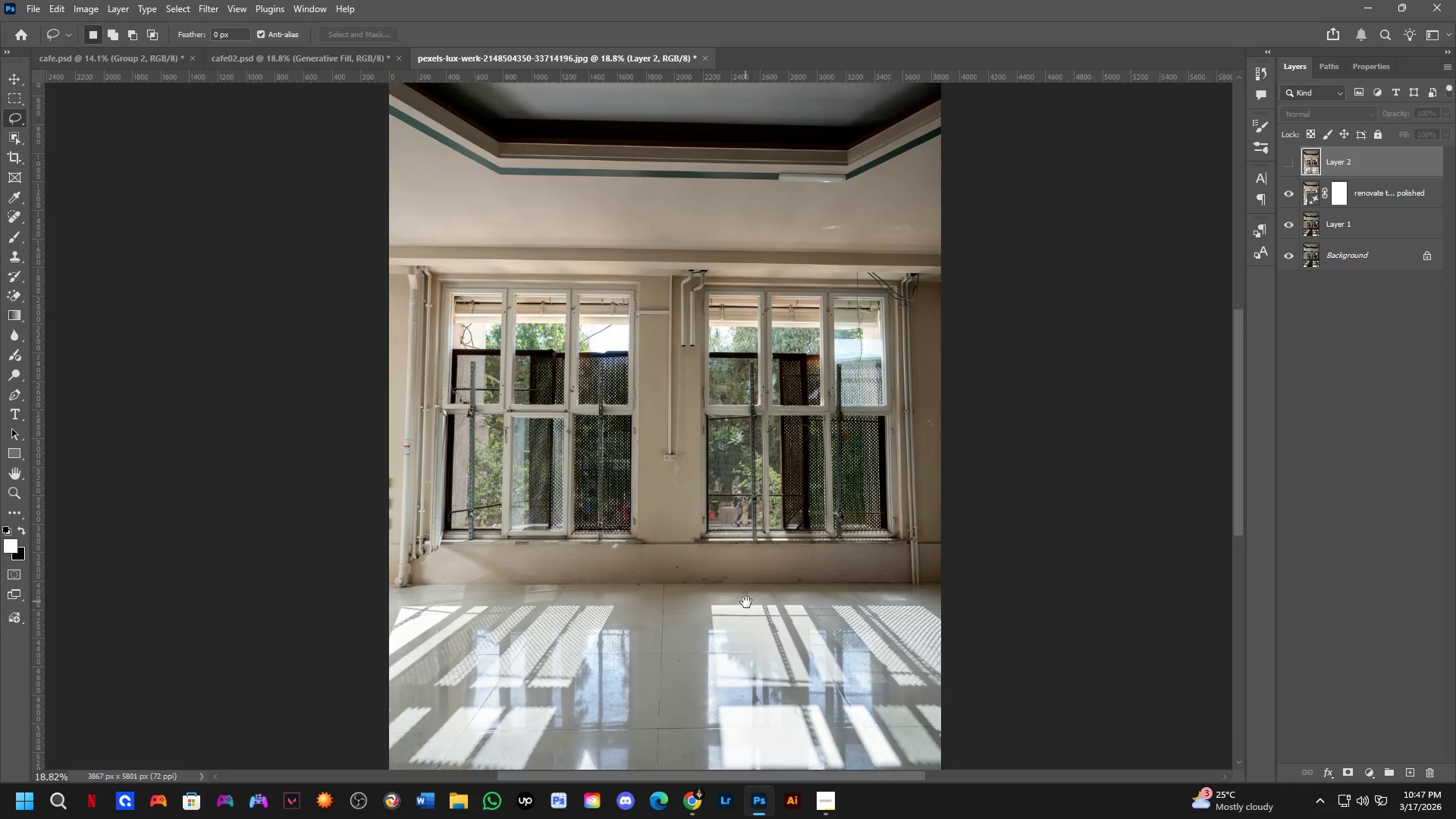 
left_click_drag(start_coordinate=[739, 464], to_coordinate=[746, 603])
 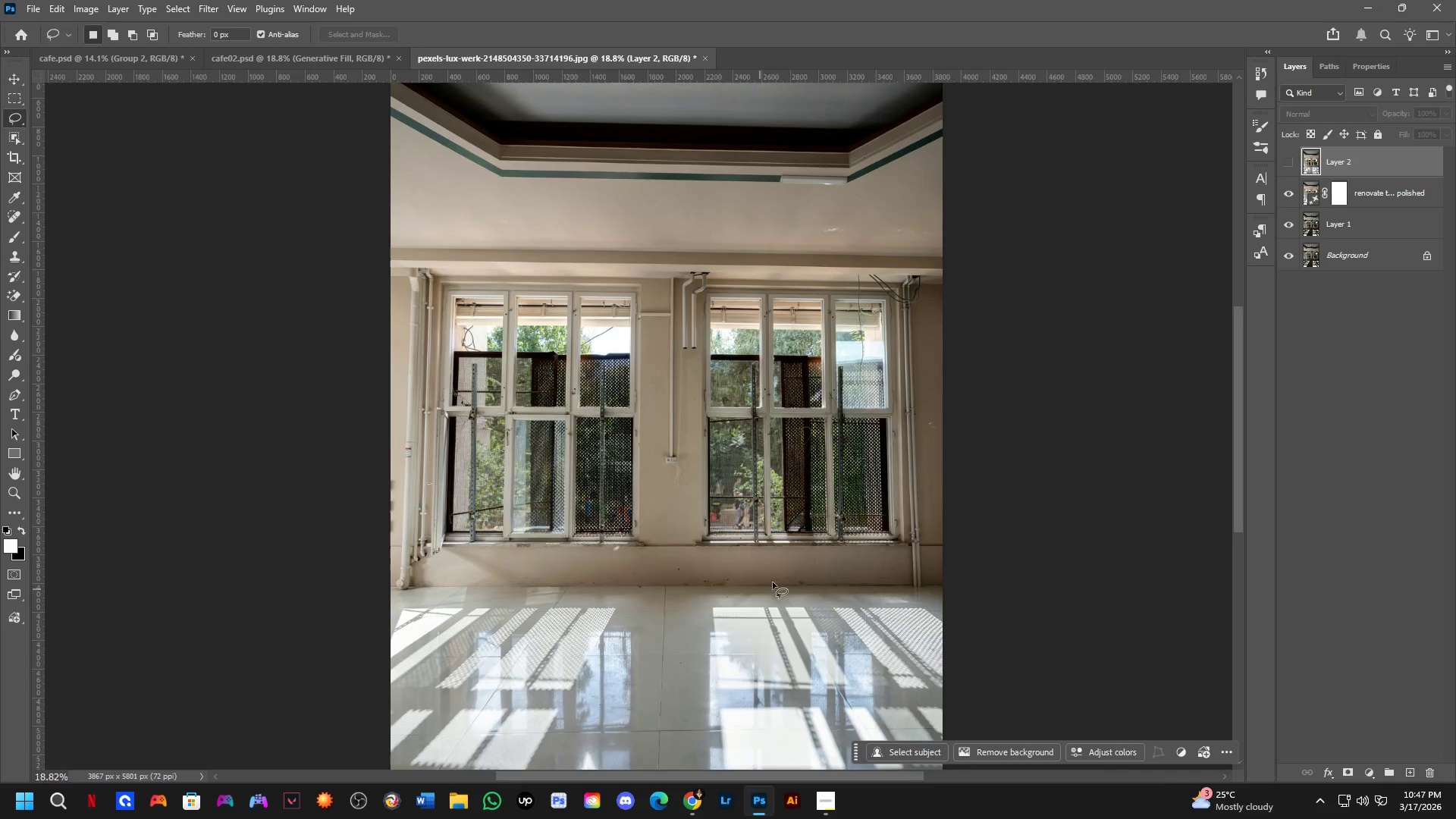 
scroll: coordinate [629, 472], scroll_direction: down, amount: 3.0
 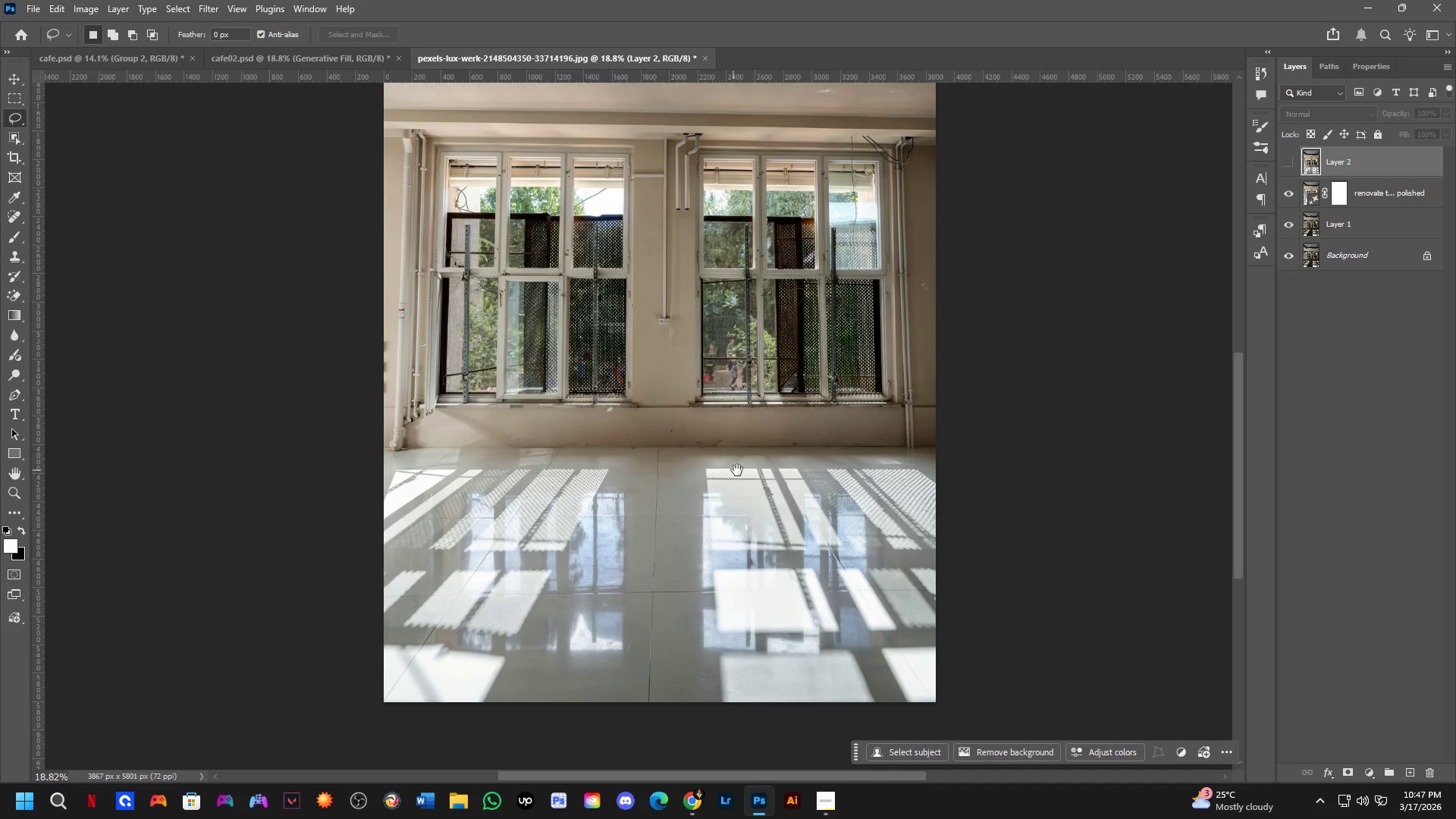 
hold_key(key=Space, duration=0.48)
 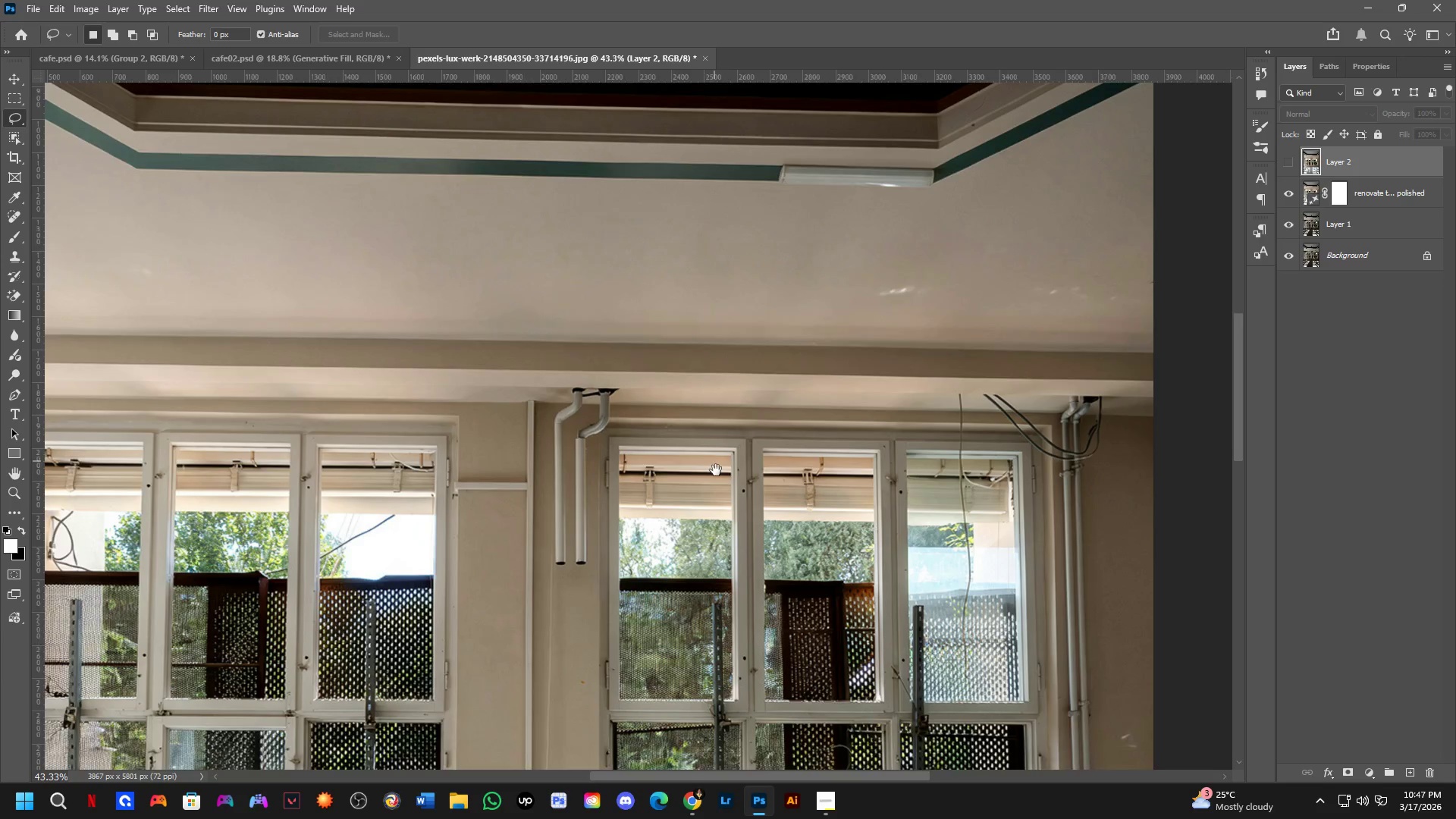 
left_click_drag(start_coordinate=[733, 376], to_coordinate=[704, 490])
 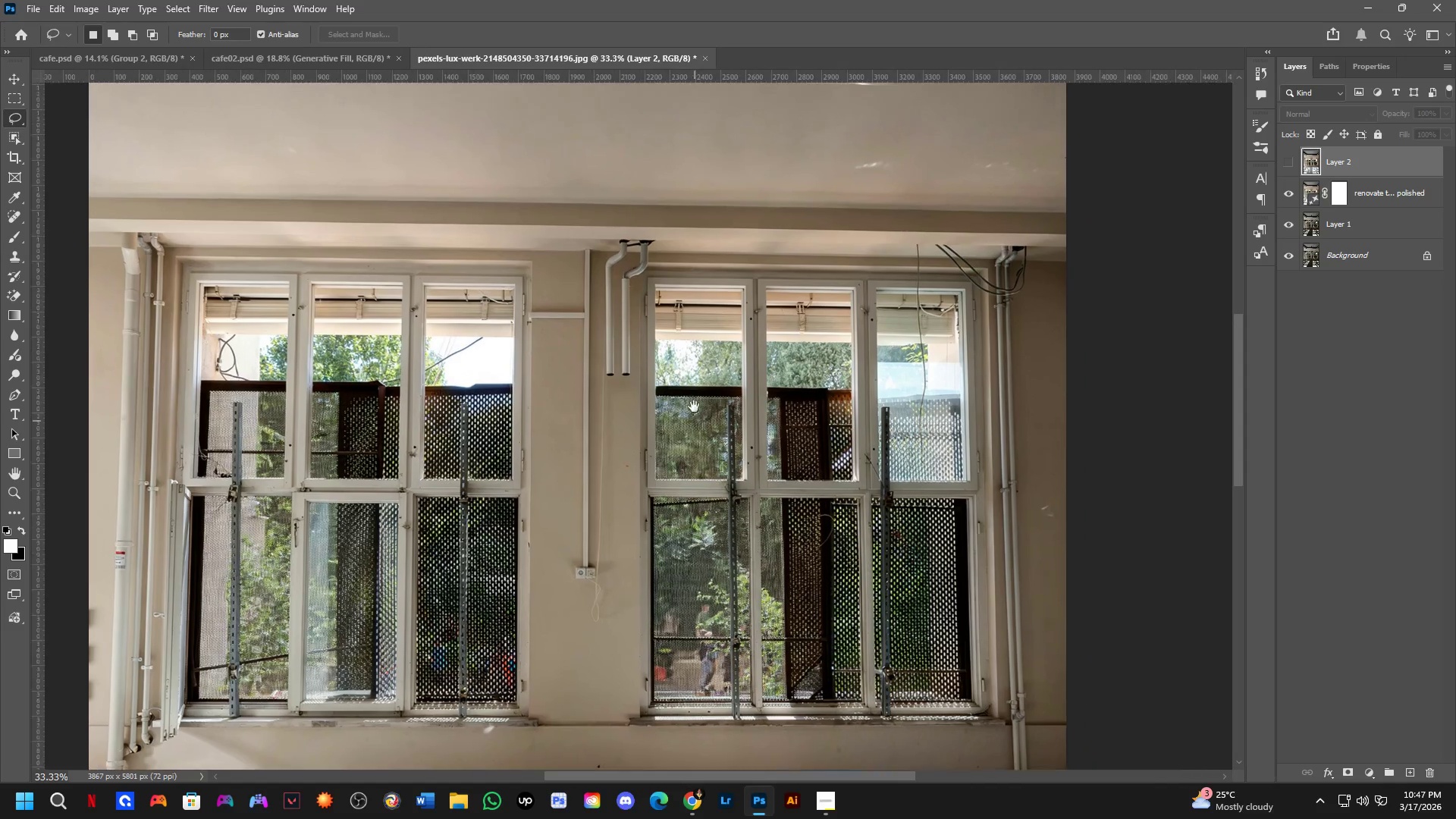 
scroll: coordinate [626, 369], scroll_direction: up, amount: 6.0
 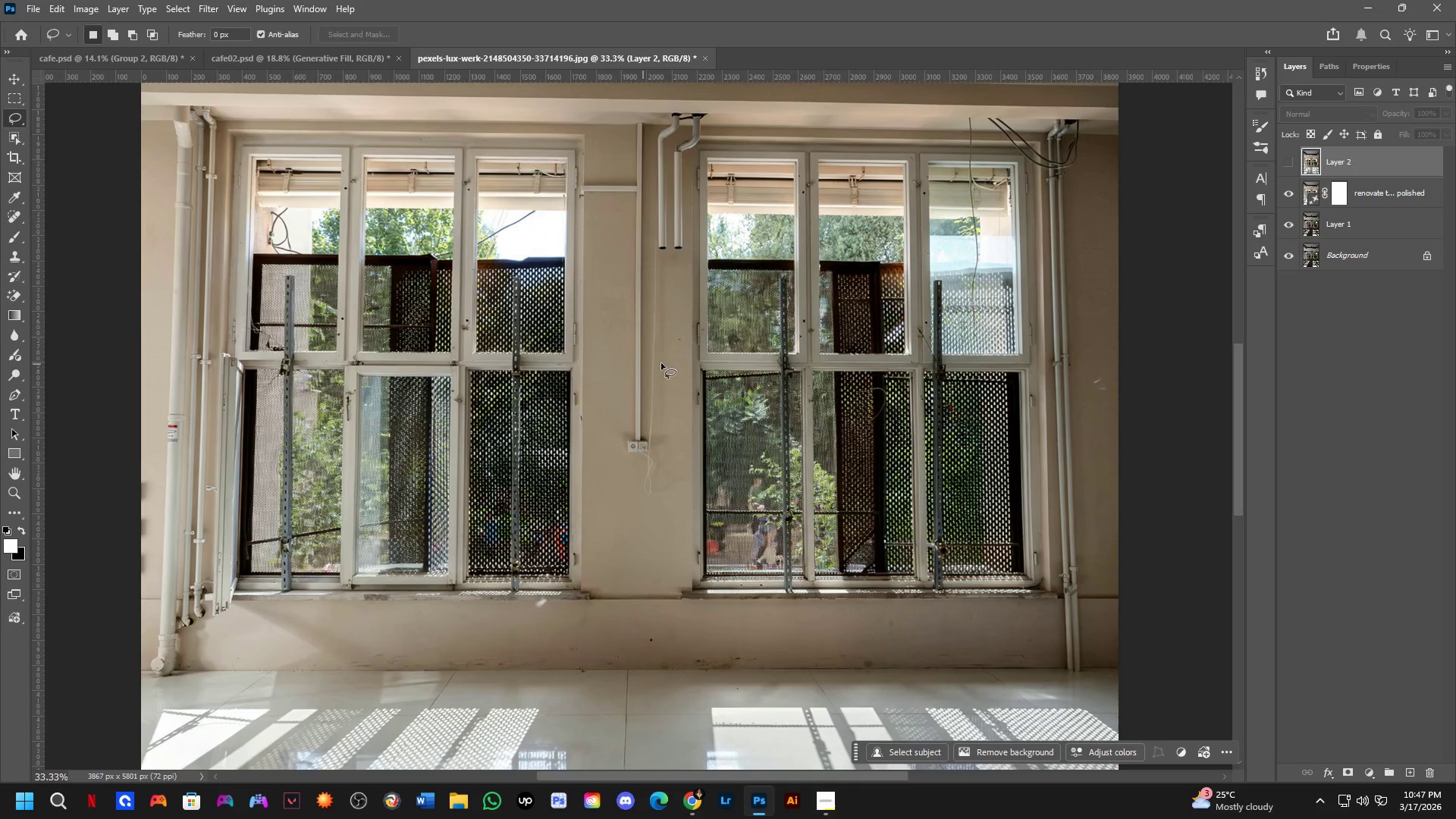 
hold_key(key=Space, duration=0.78)
 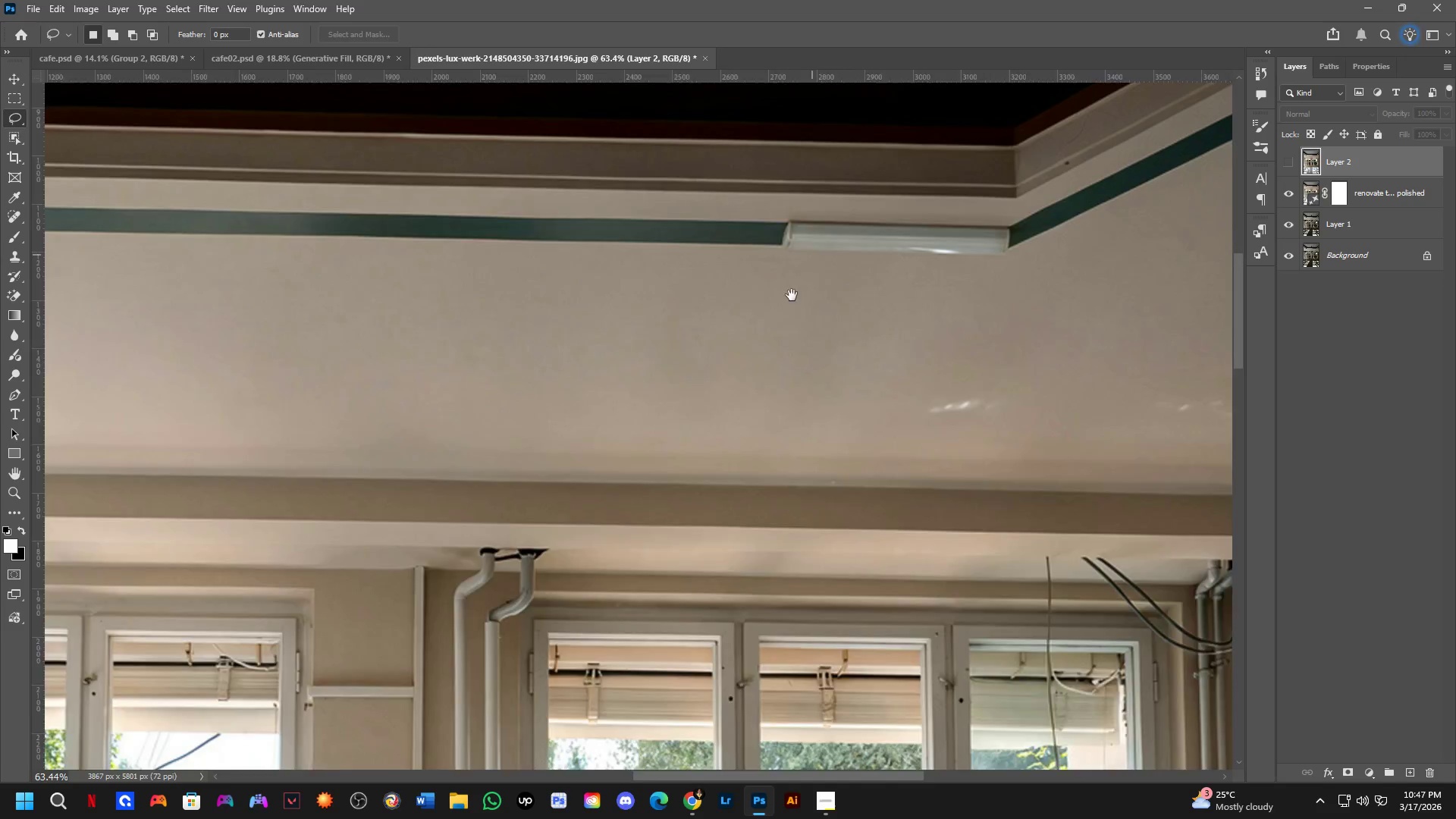 
left_click_drag(start_coordinate=[692, 293], to_coordinate=[727, 531])
 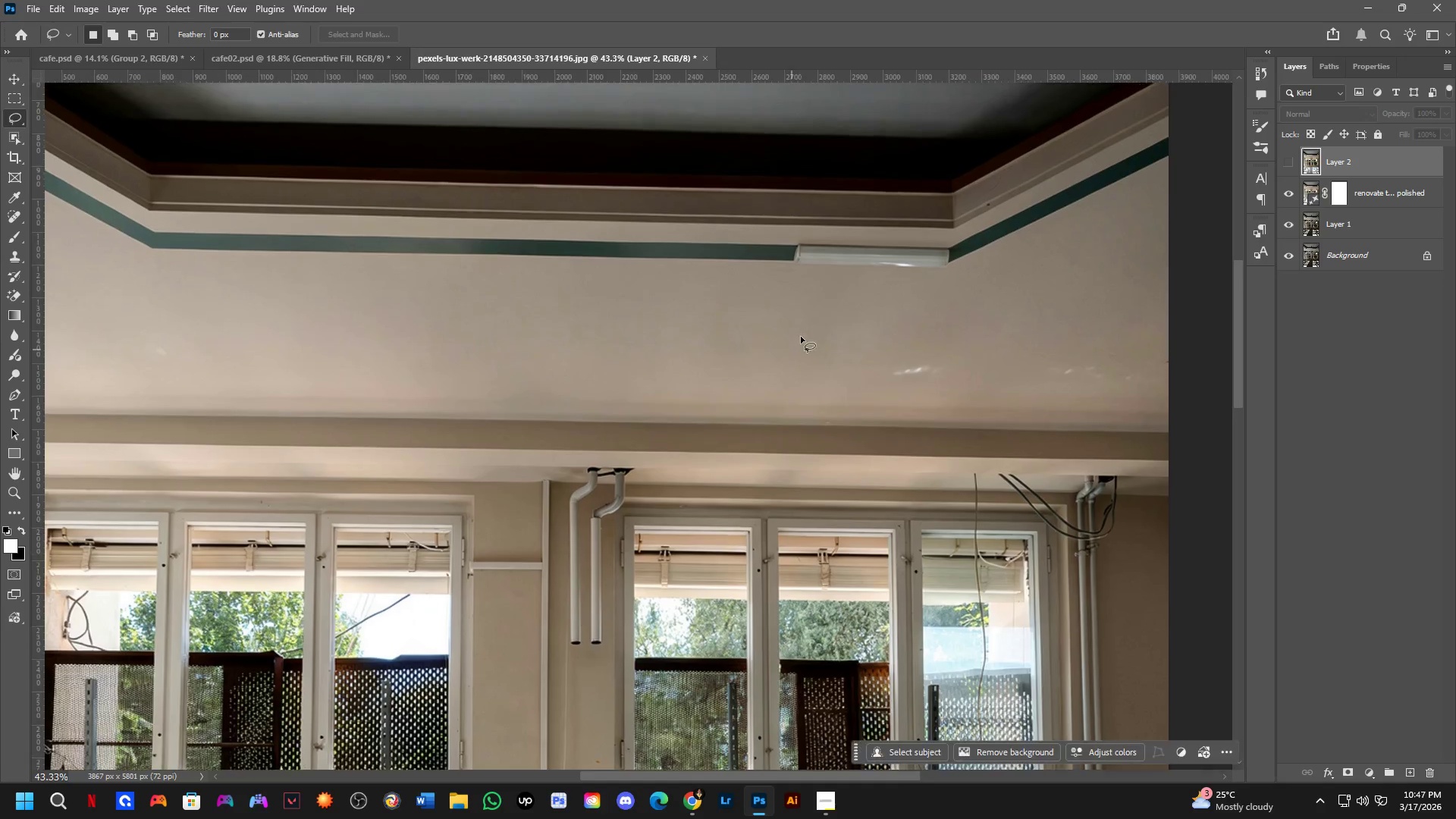 
scroll: coordinate [686, 383], scroll_direction: up, amount: 3.0
 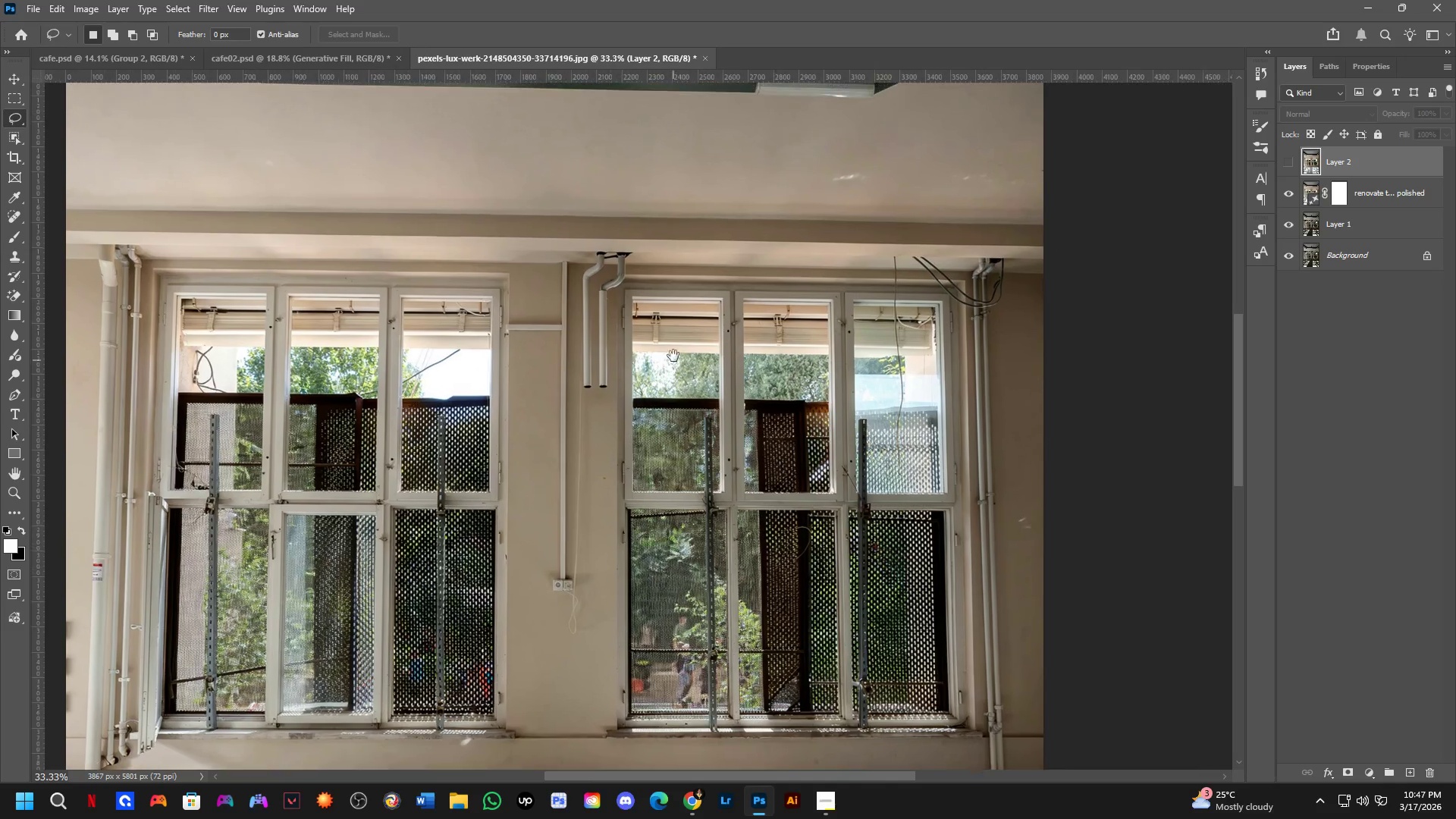 
hold_key(key=Space, duration=0.5)
 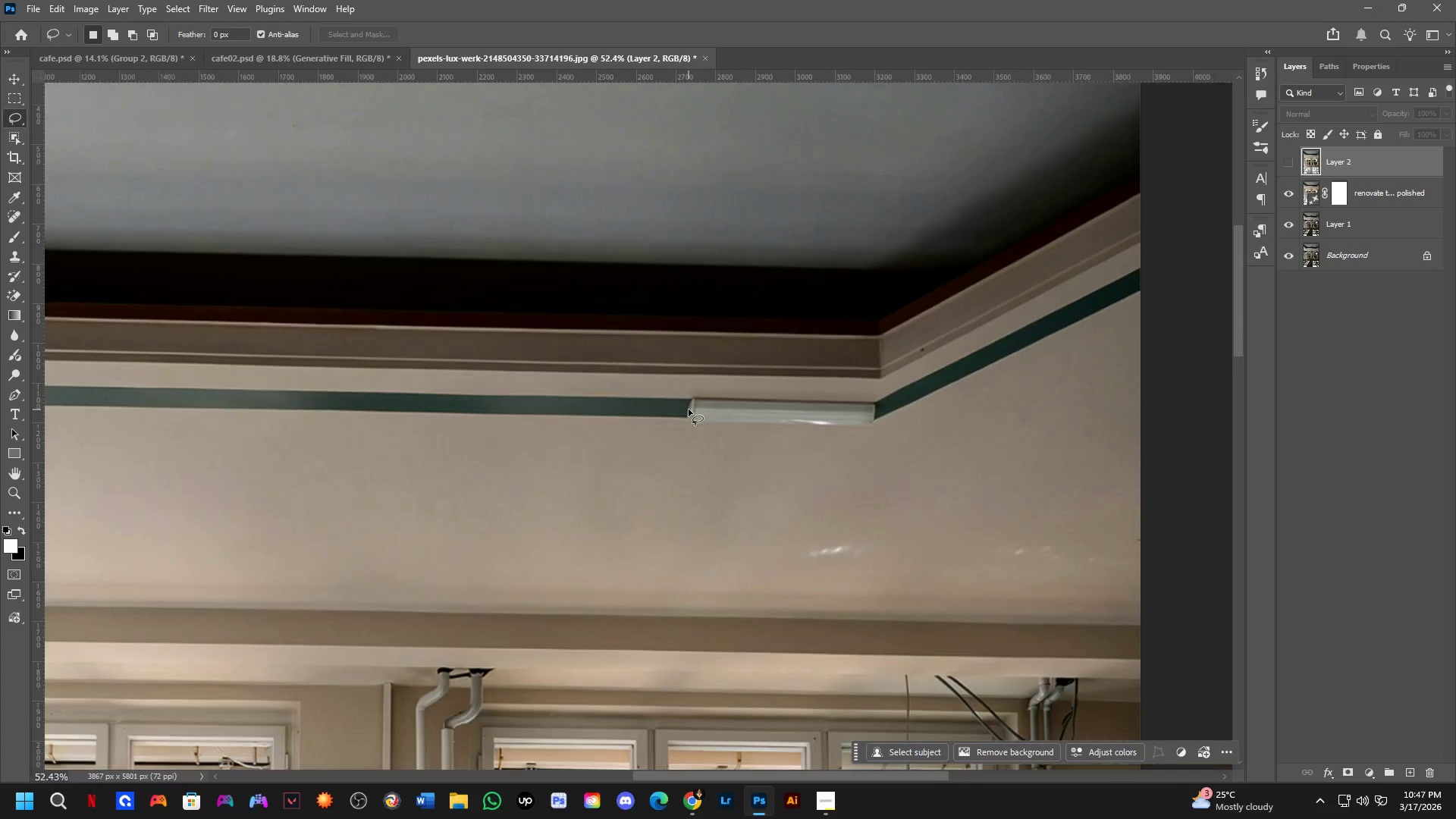 
left_click_drag(start_coordinate=[823, 234], to_coordinate=[723, 416])
 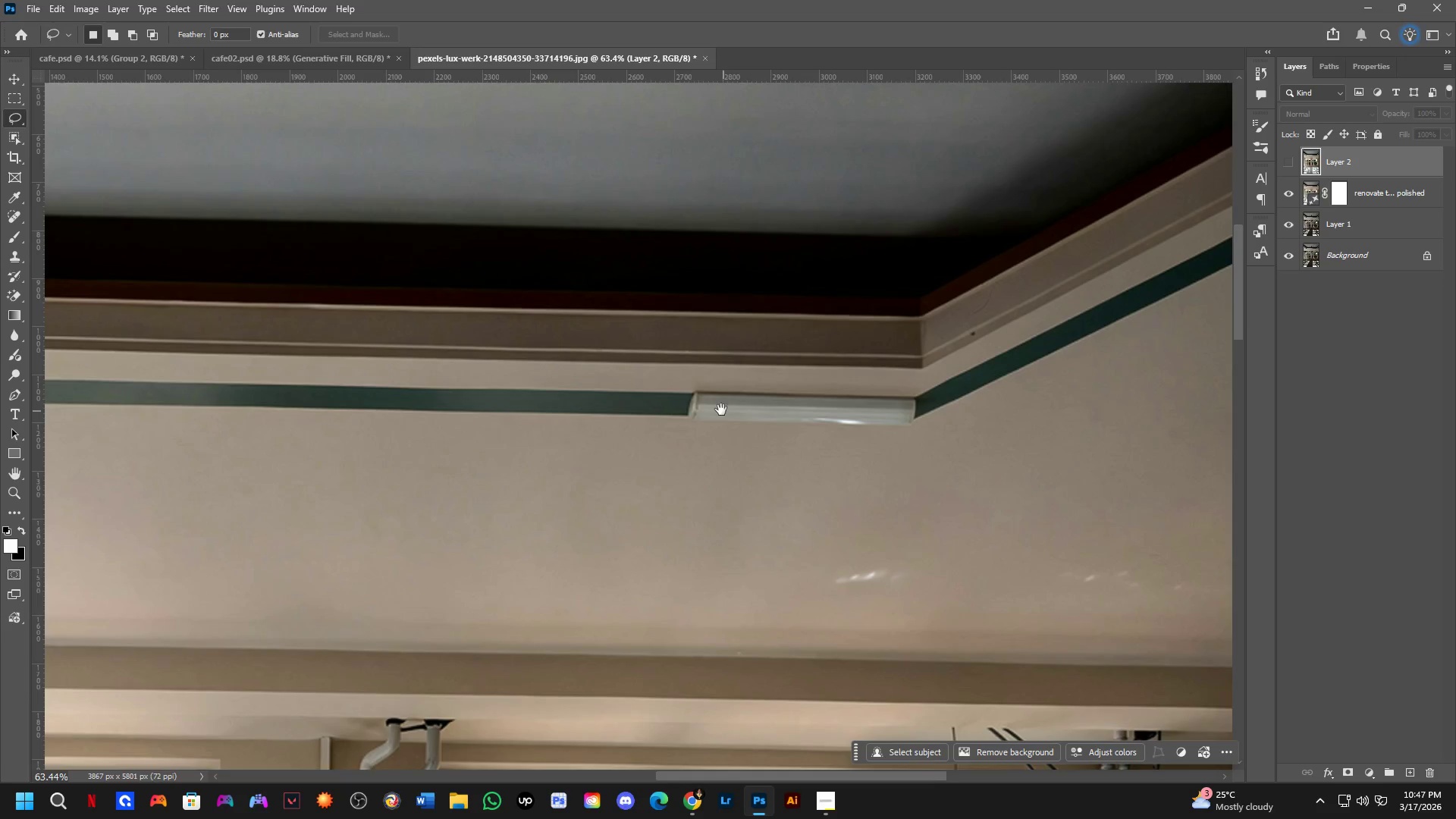 
scroll: coordinate [807, 314], scroll_direction: up, amount: 4.0
 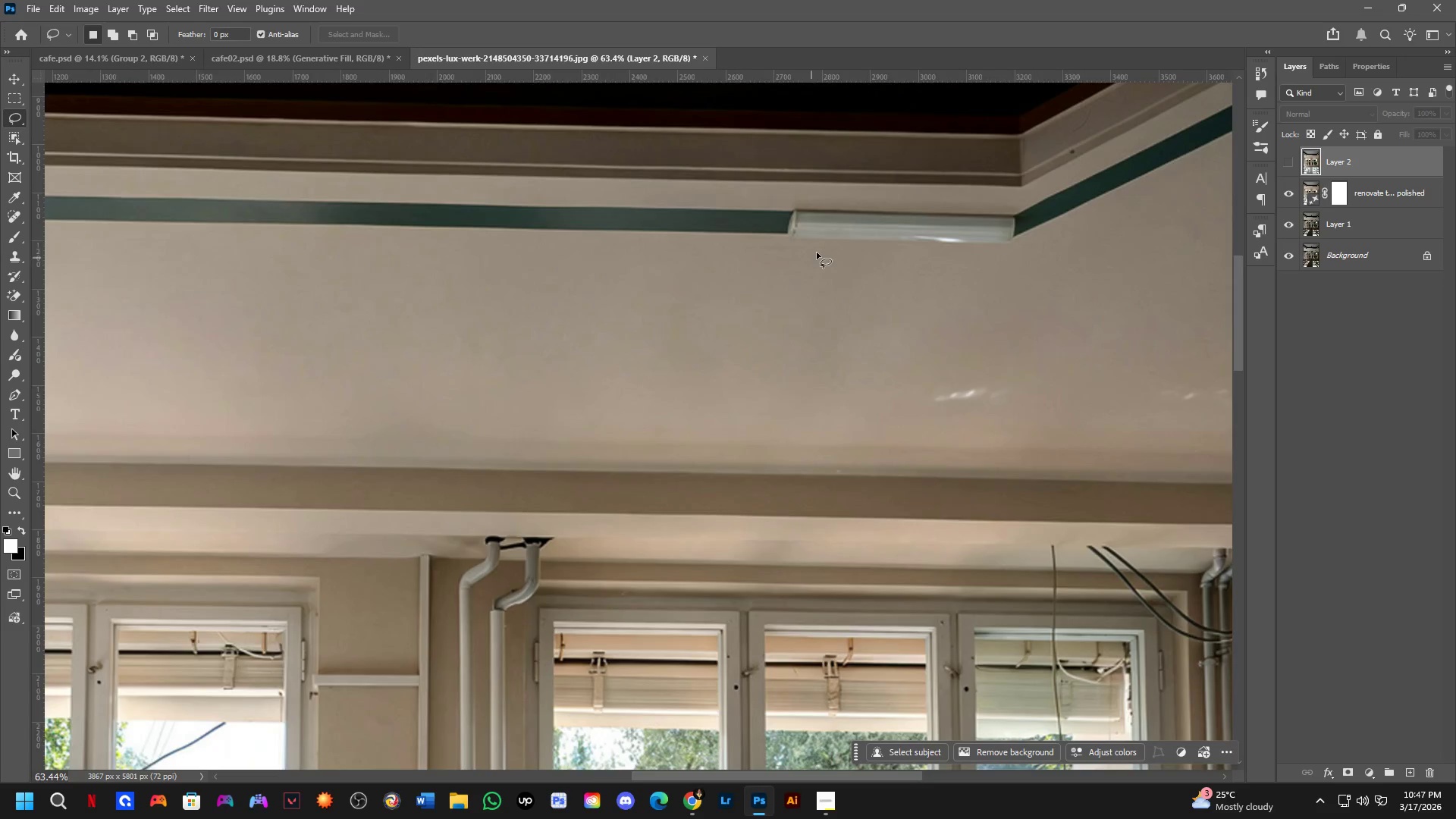 
hold_key(key=Space, duration=0.64)
 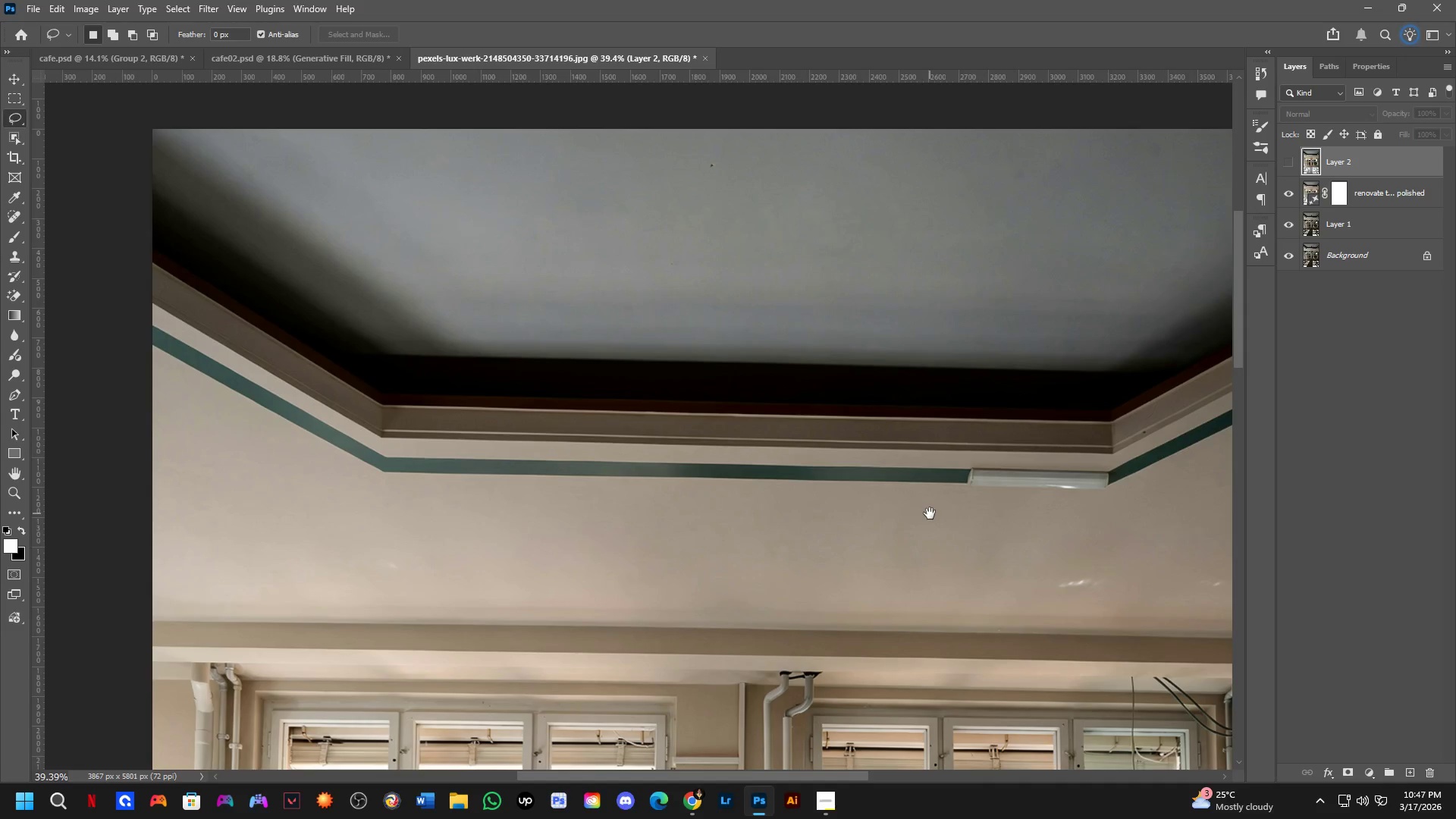 
left_click_drag(start_coordinate=[673, 434], to_coordinate=[583, 519])
 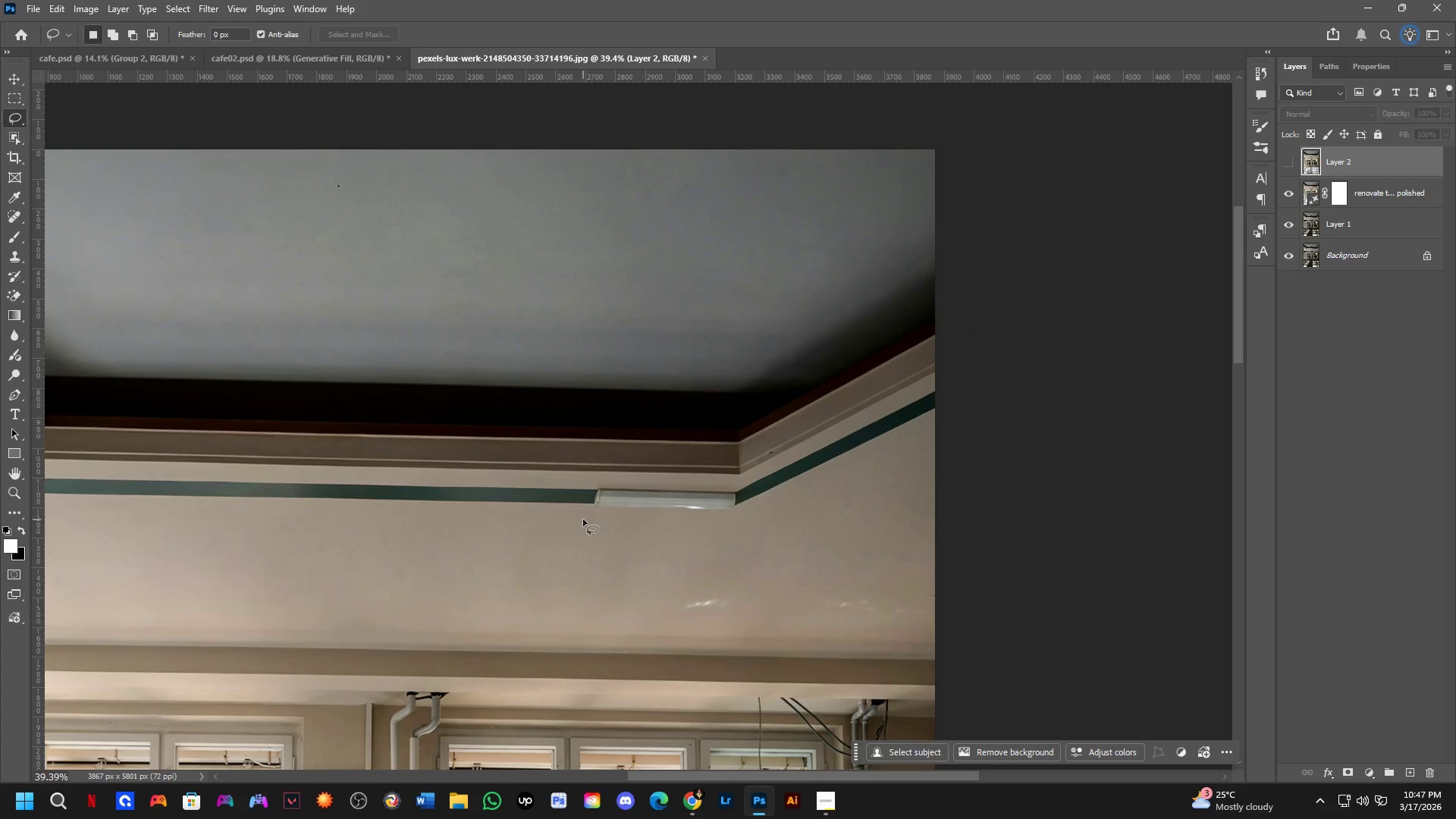 
scroll: coordinate [672, 422], scroll_direction: down, amount: 5.0
 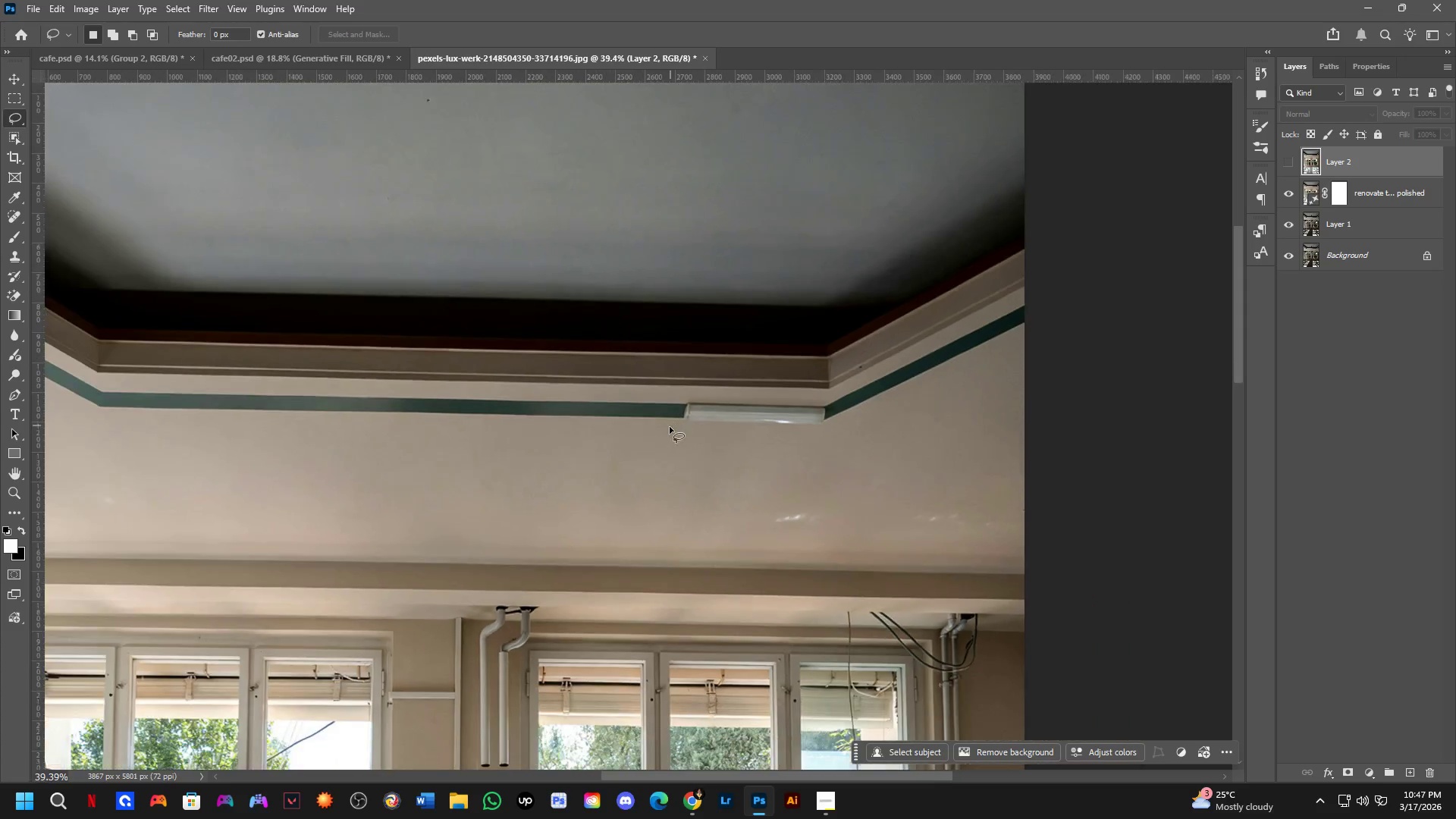 
hold_key(key=Space, duration=1.23)
 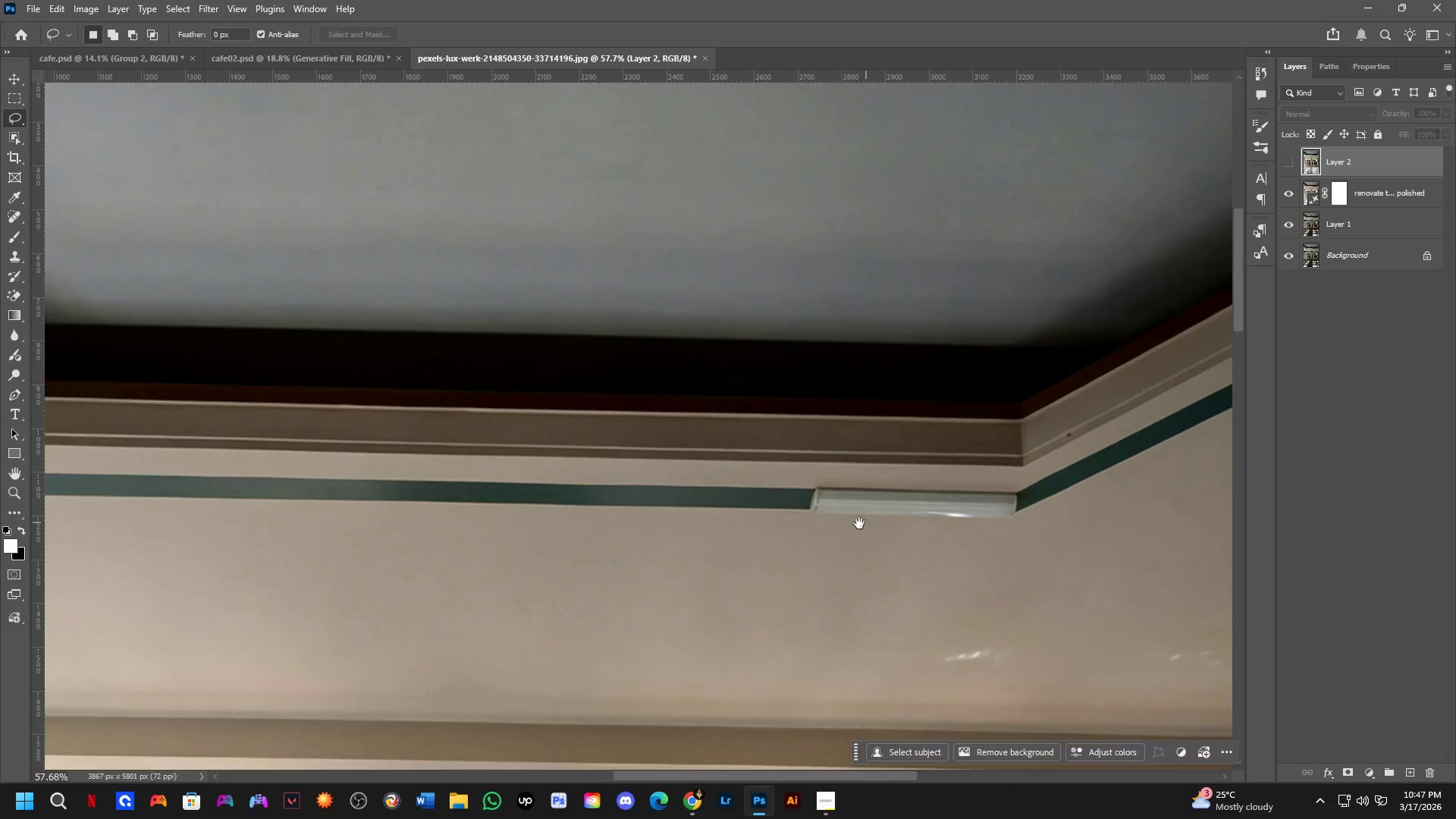 
left_click_drag(start_coordinate=[557, 534], to_coordinate=[767, 546])
 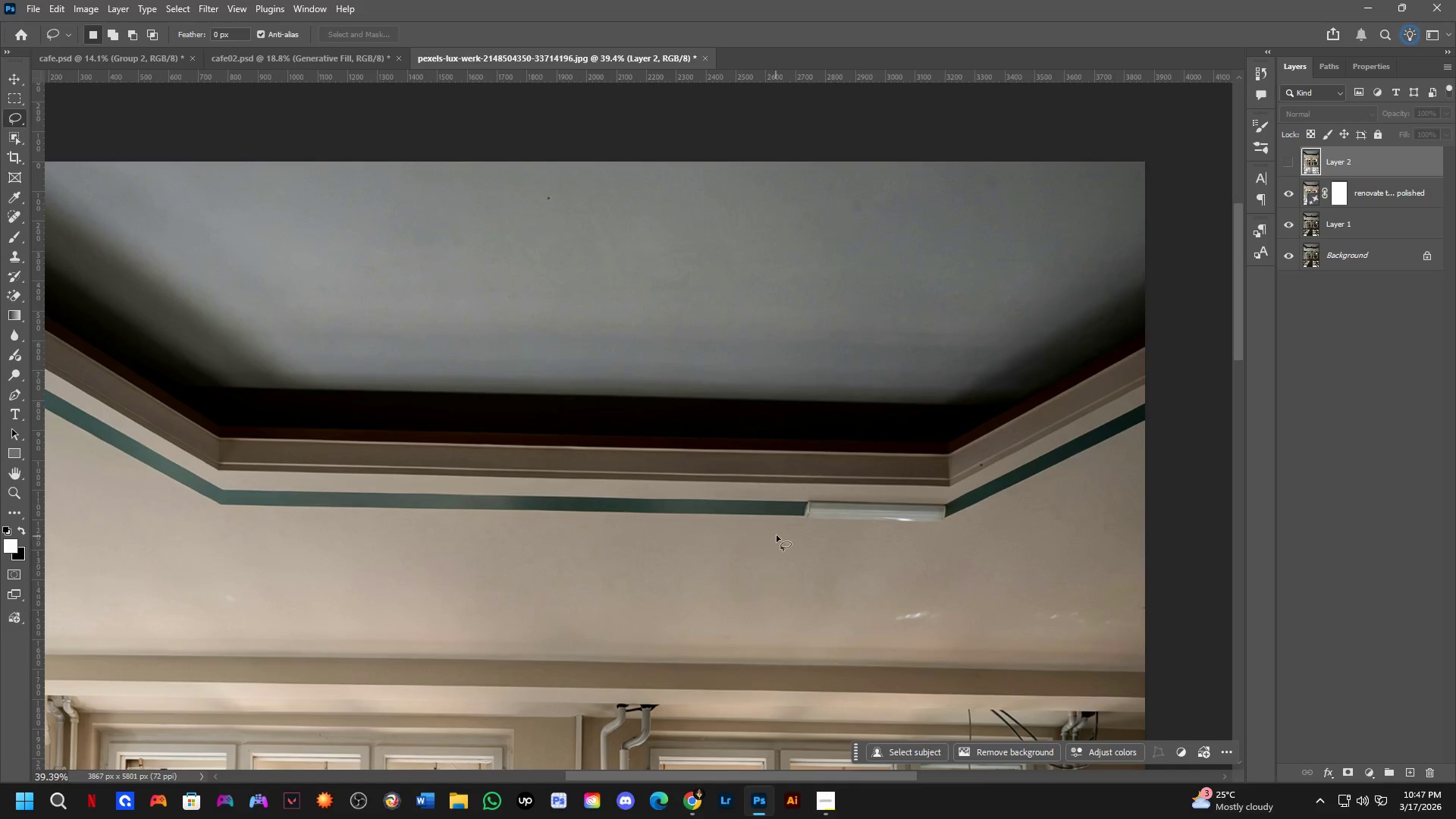 
hold_key(key=Space, duration=0.48)
 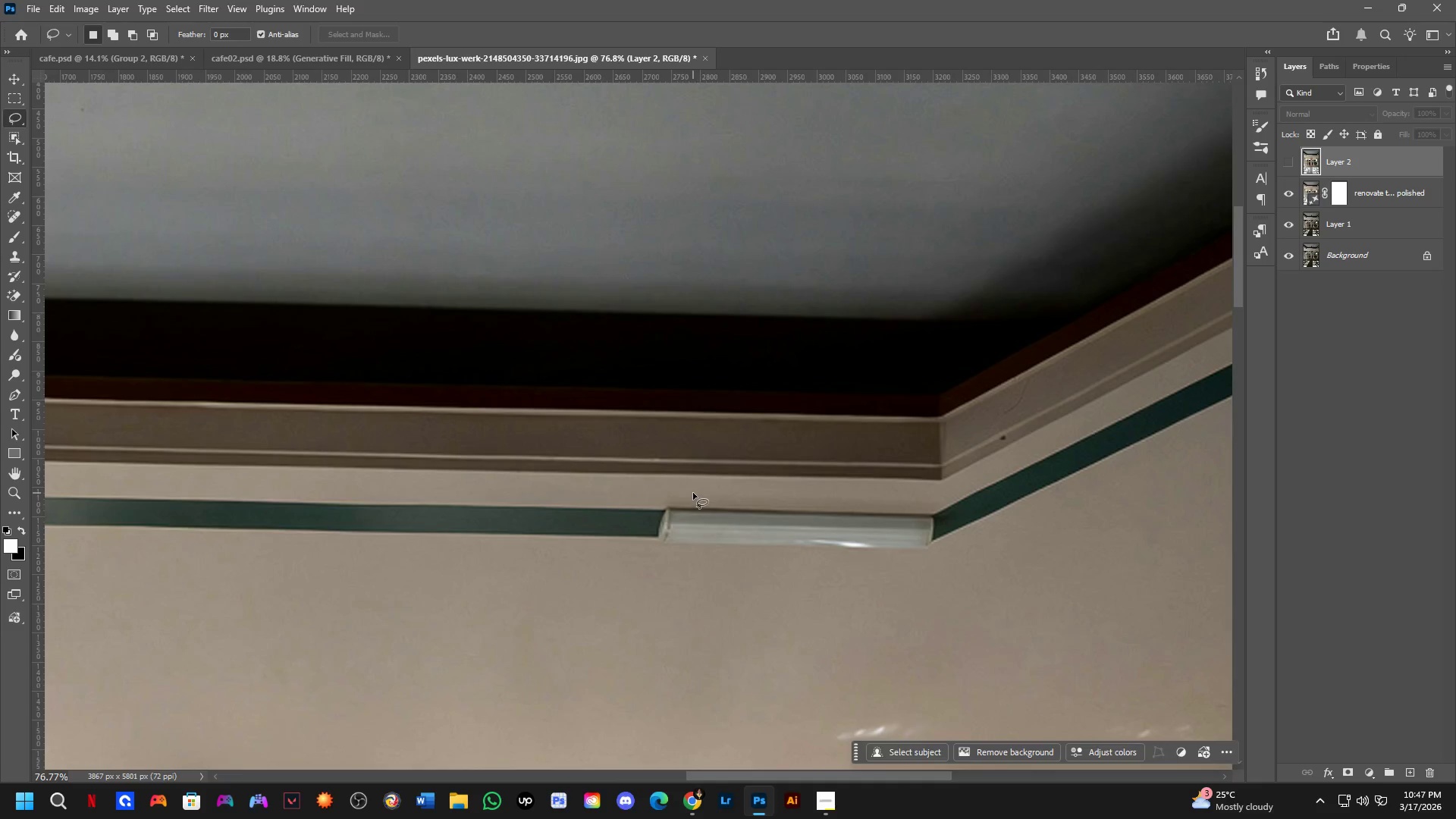 
left_click_drag(start_coordinate=[861, 523], to_coordinate=[715, 542])
 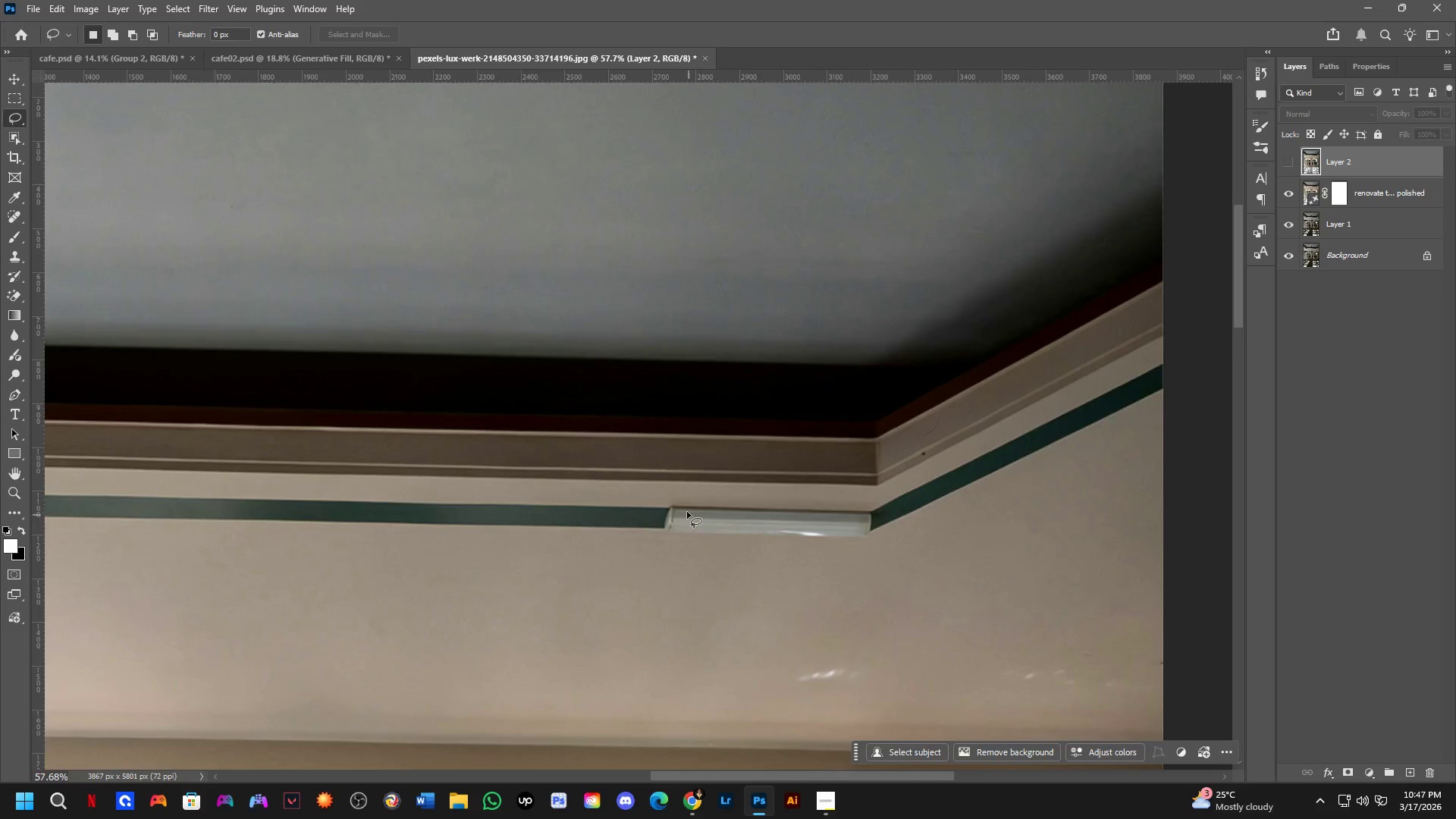 
scroll: coordinate [792, 529], scroll_direction: up, amount: 4.0
 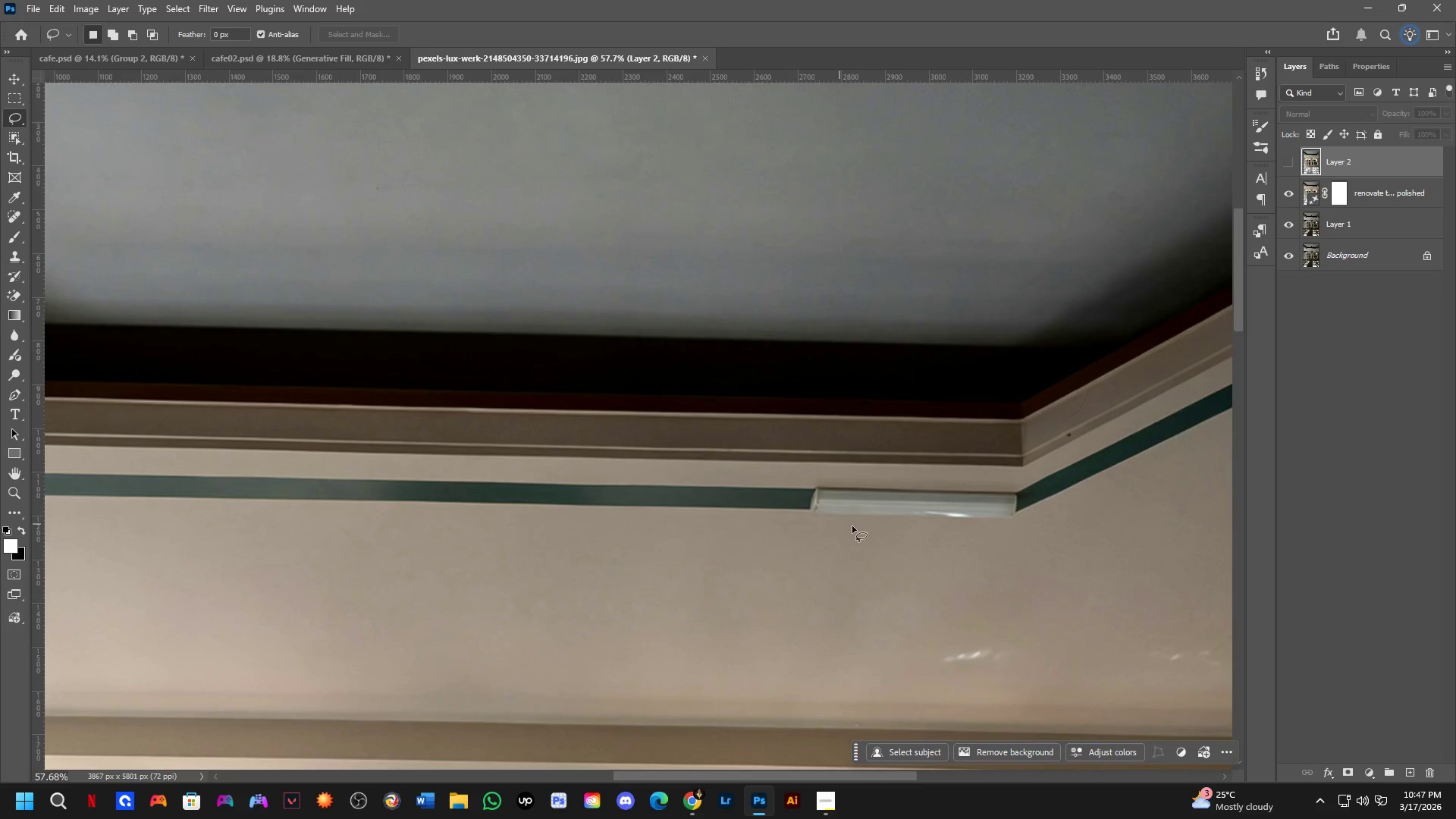 
left_click_drag(start_coordinate=[689, 492], to_coordinate=[918, 494])
 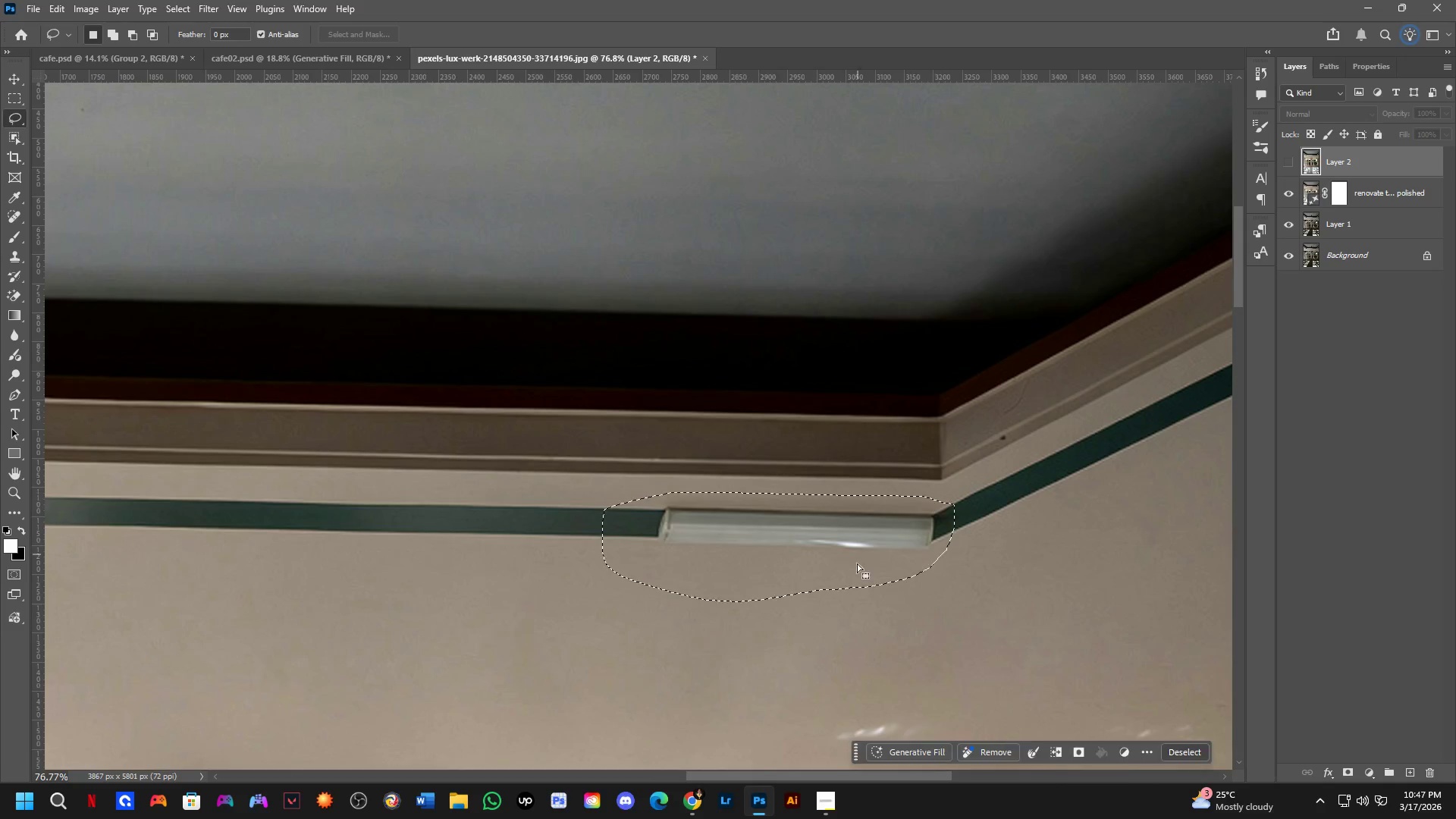 
scroll: coordinate [682, 499], scroll_direction: up, amount: 3.0
 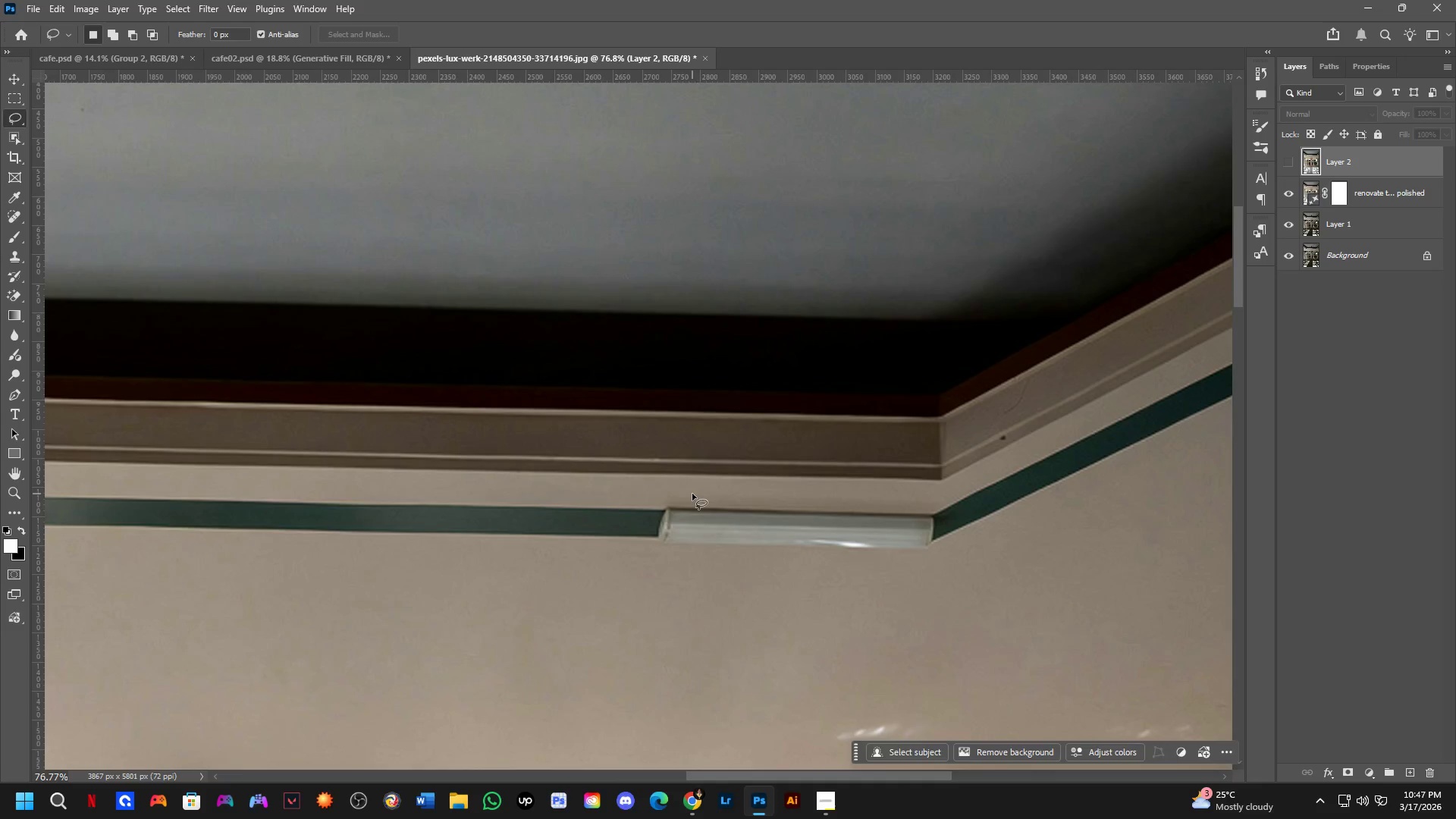 
left_click_drag(start_coordinate=[916, 748], to_coordinate=[924, 748])
 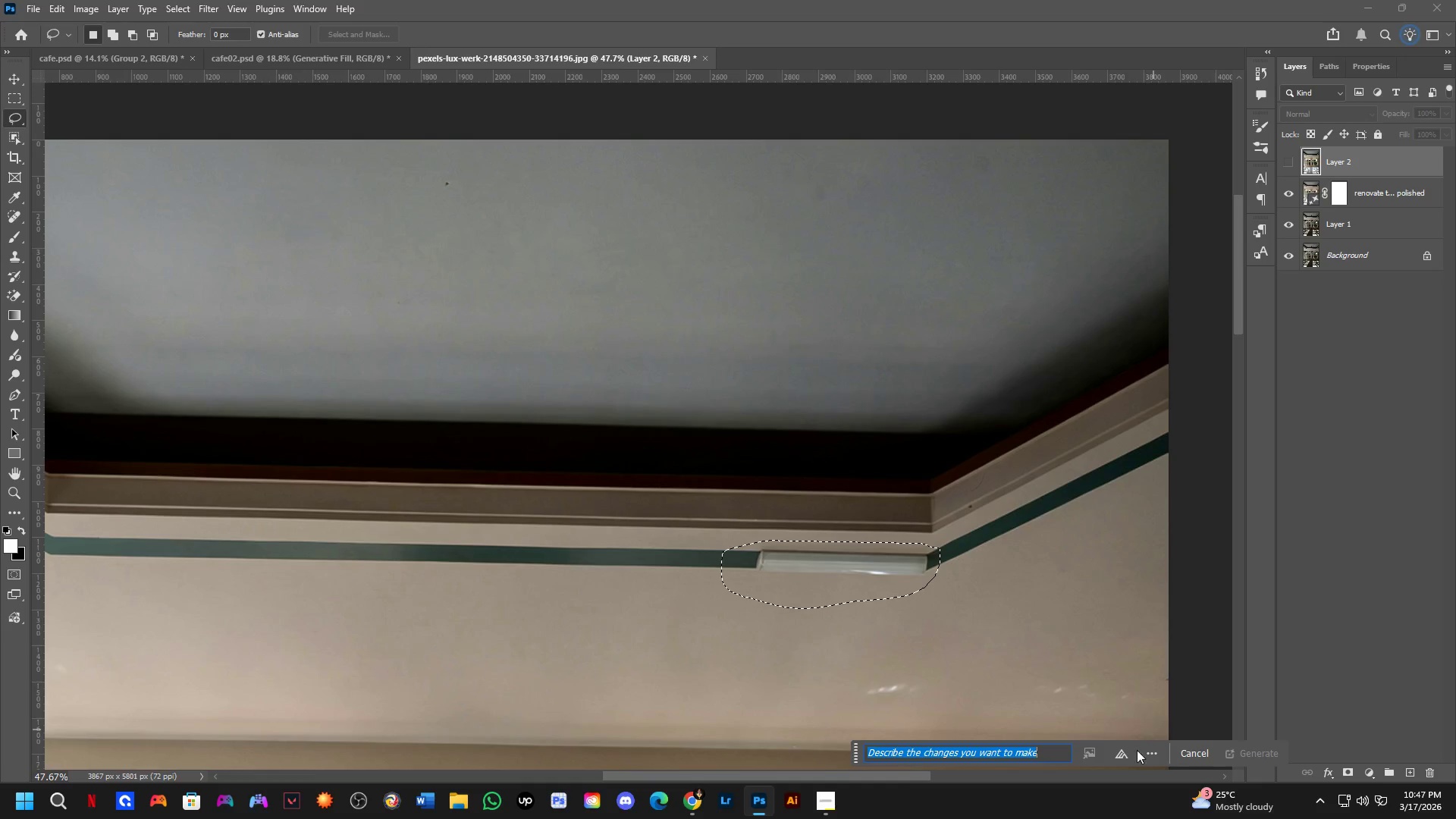 
scroll: coordinate [934, 629], scroll_direction: down, amount: 5.0
 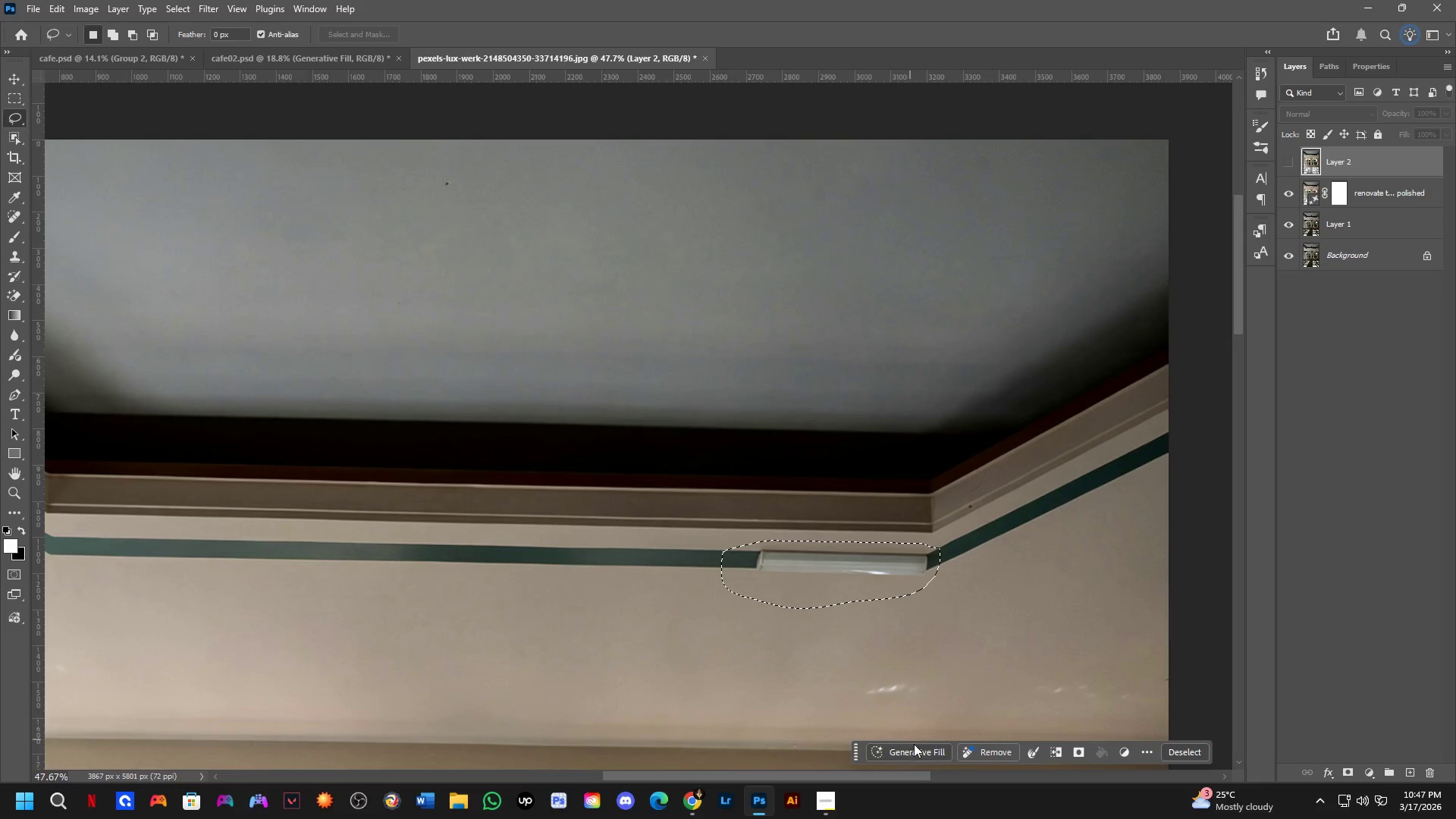 
left_click_drag(start_coordinate=[1123, 754], to_coordinate=[1122, 749])
 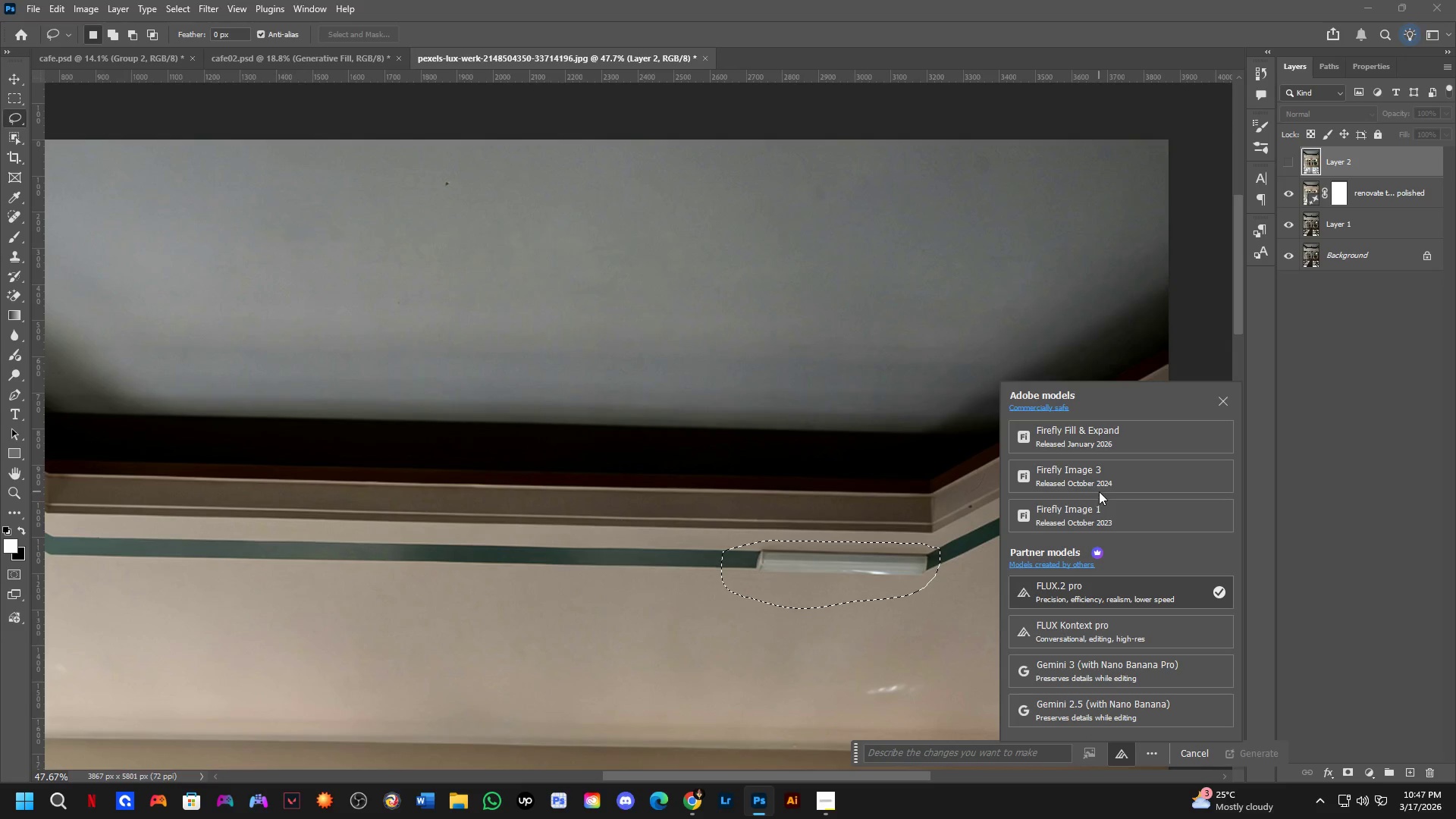 
left_click([1109, 478])
 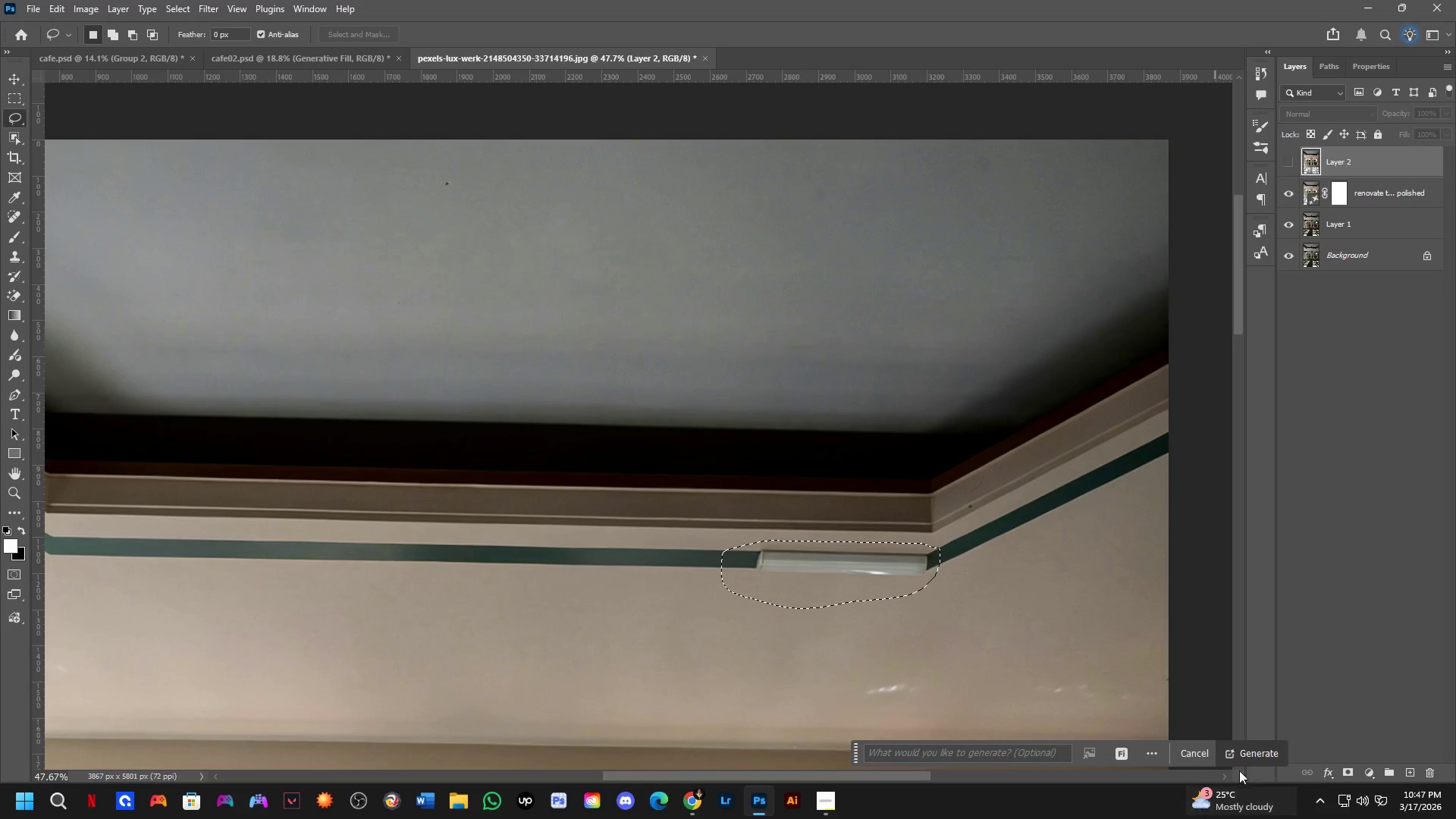 
left_click([1261, 750])
 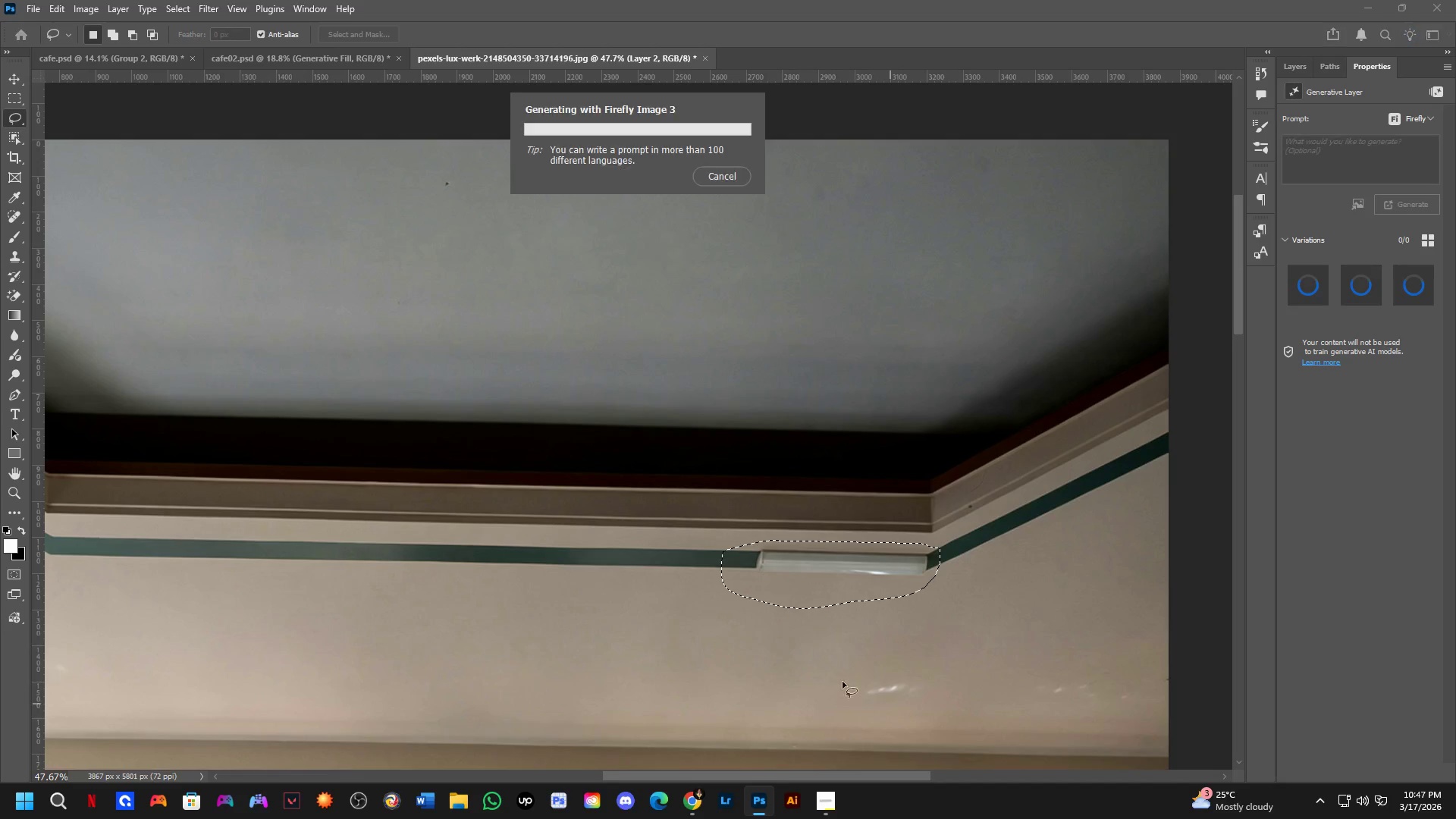 
mouse_move([745, 769])
 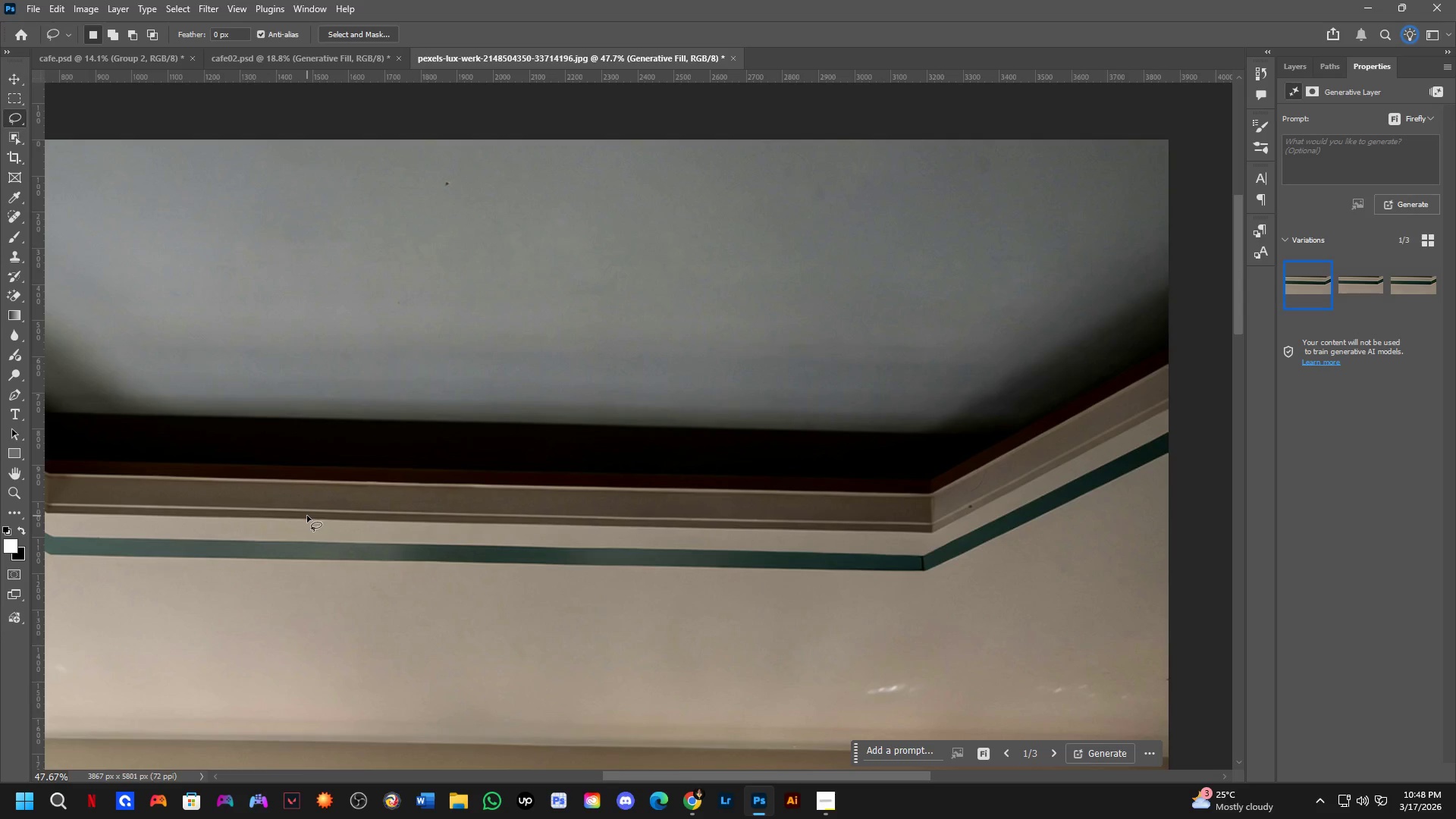 
wait(65.2)
 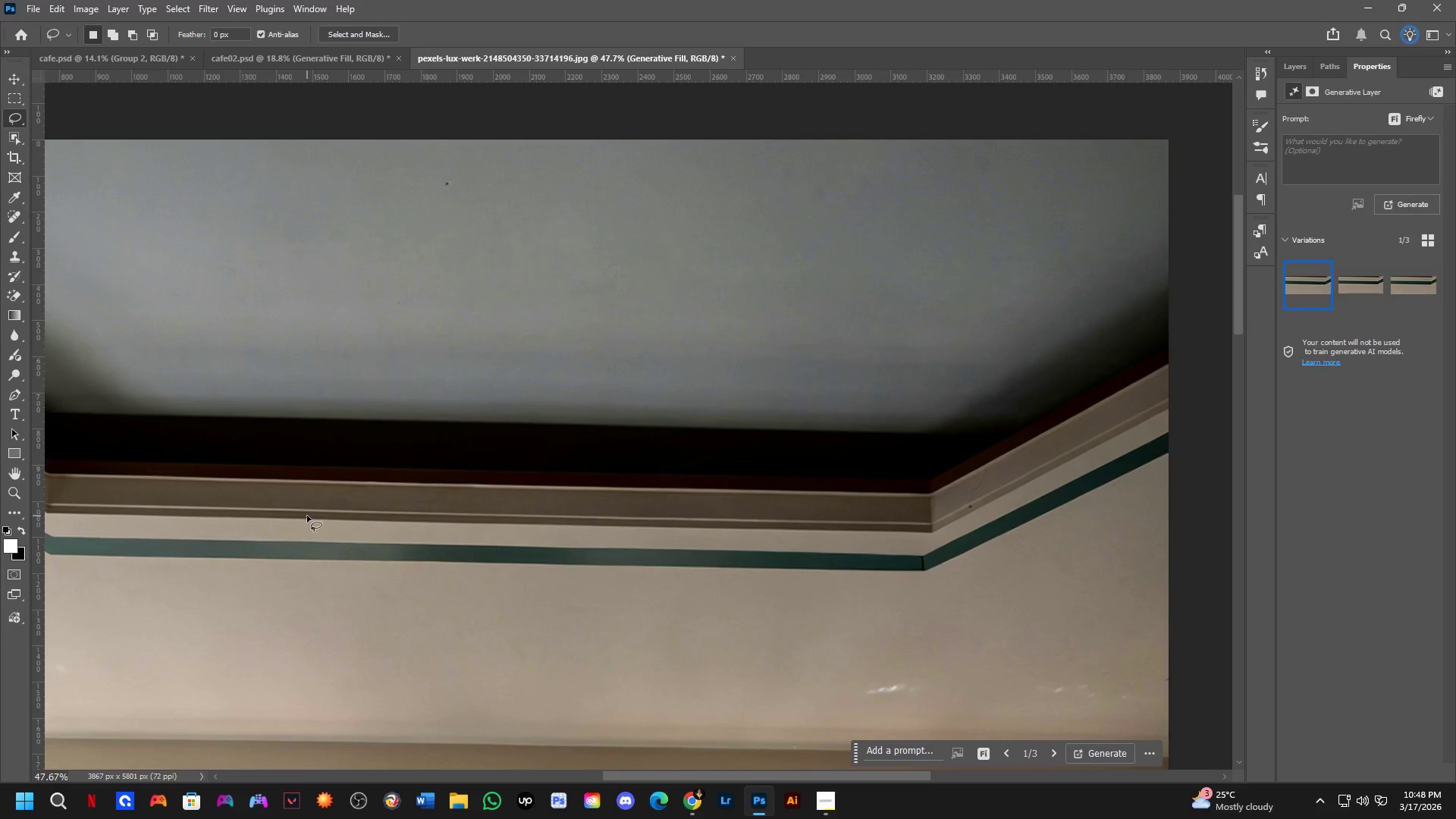 
scroll: coordinate [159, 667], scroll_direction: down, amount: 3.0
 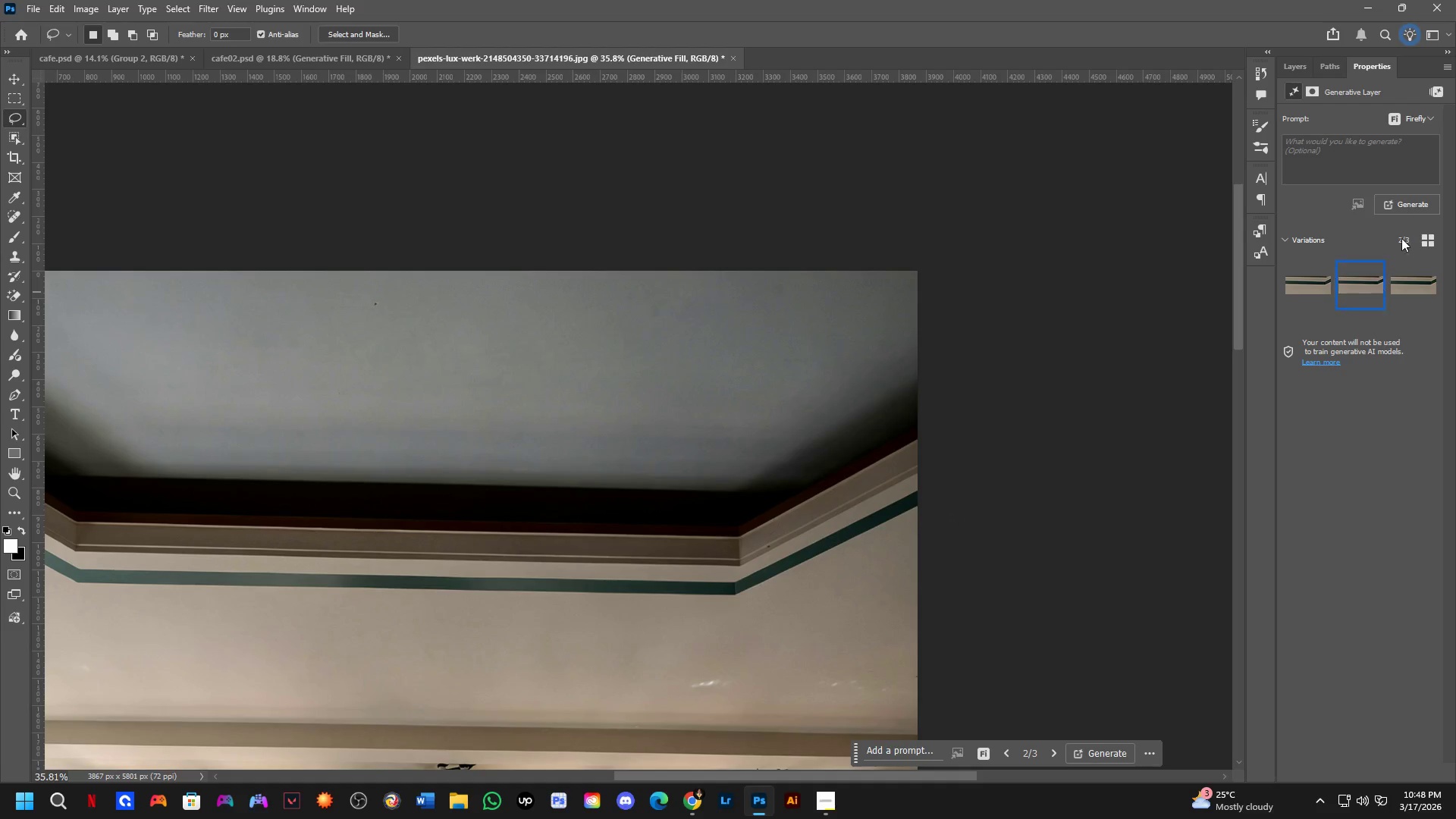 
key(Shift+ShiftLeft)
 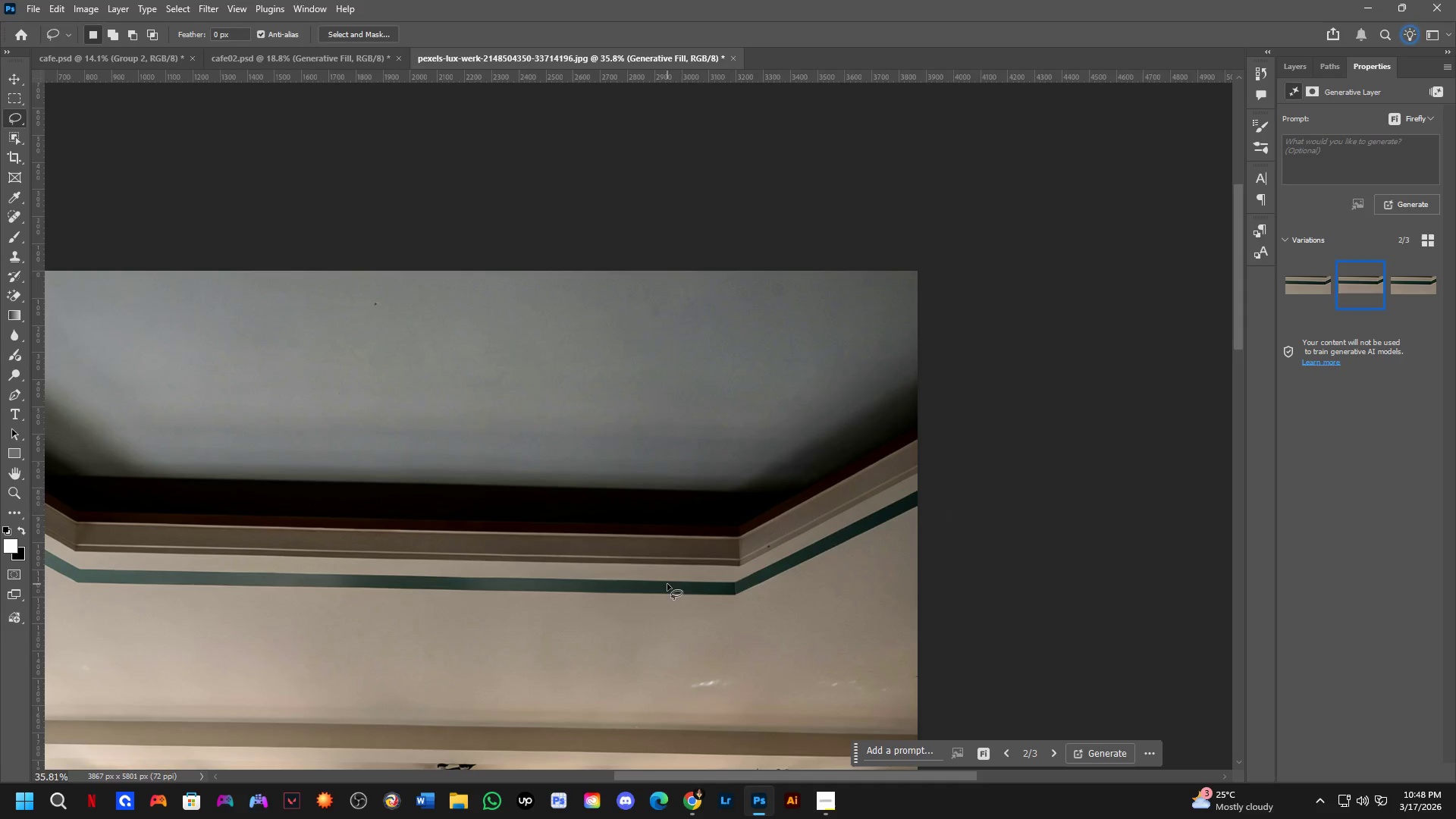 
hold_key(key=Space, duration=0.59)
 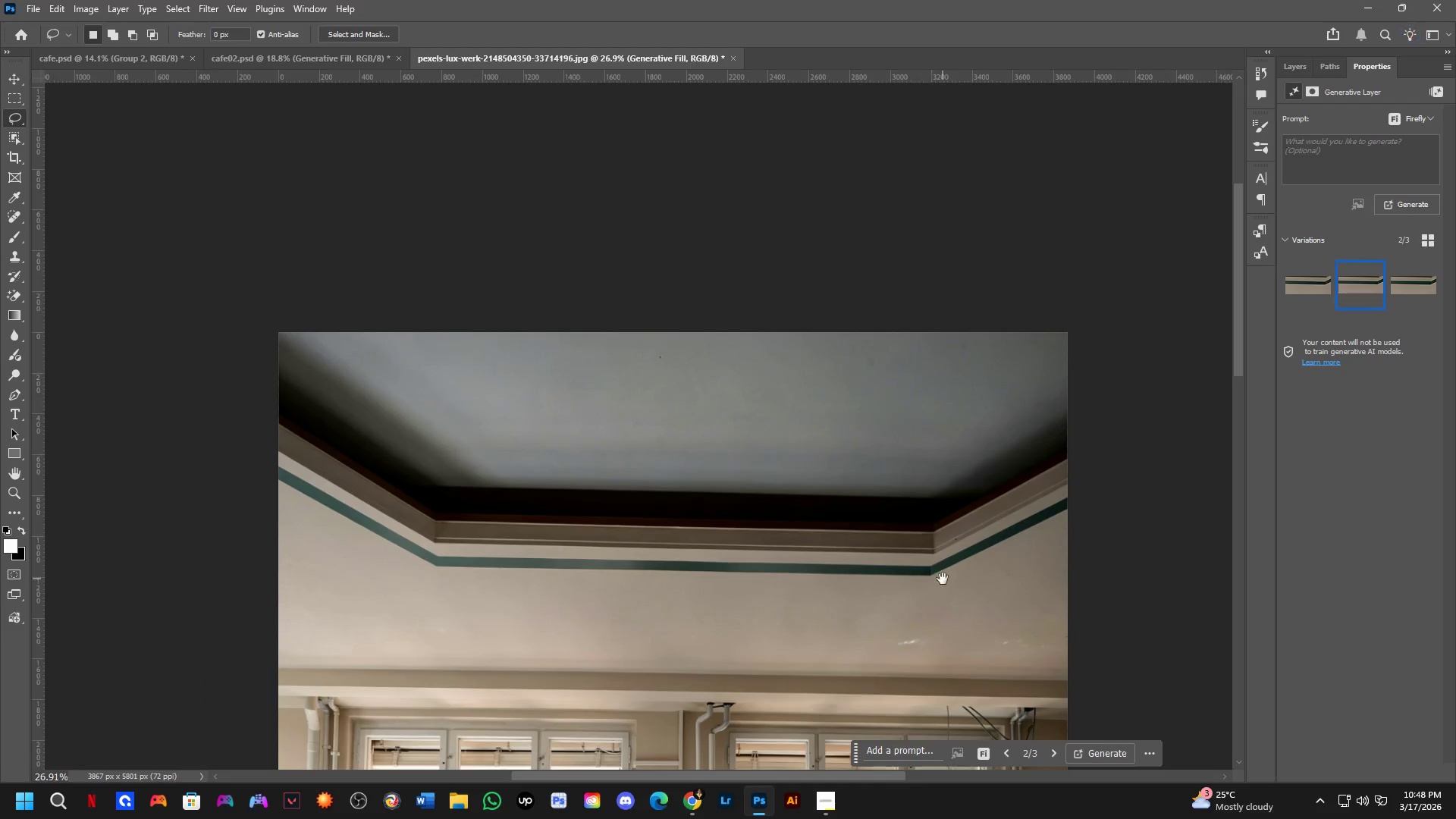 
left_click_drag(start_coordinate=[668, 579], to_coordinate=[876, 566])
 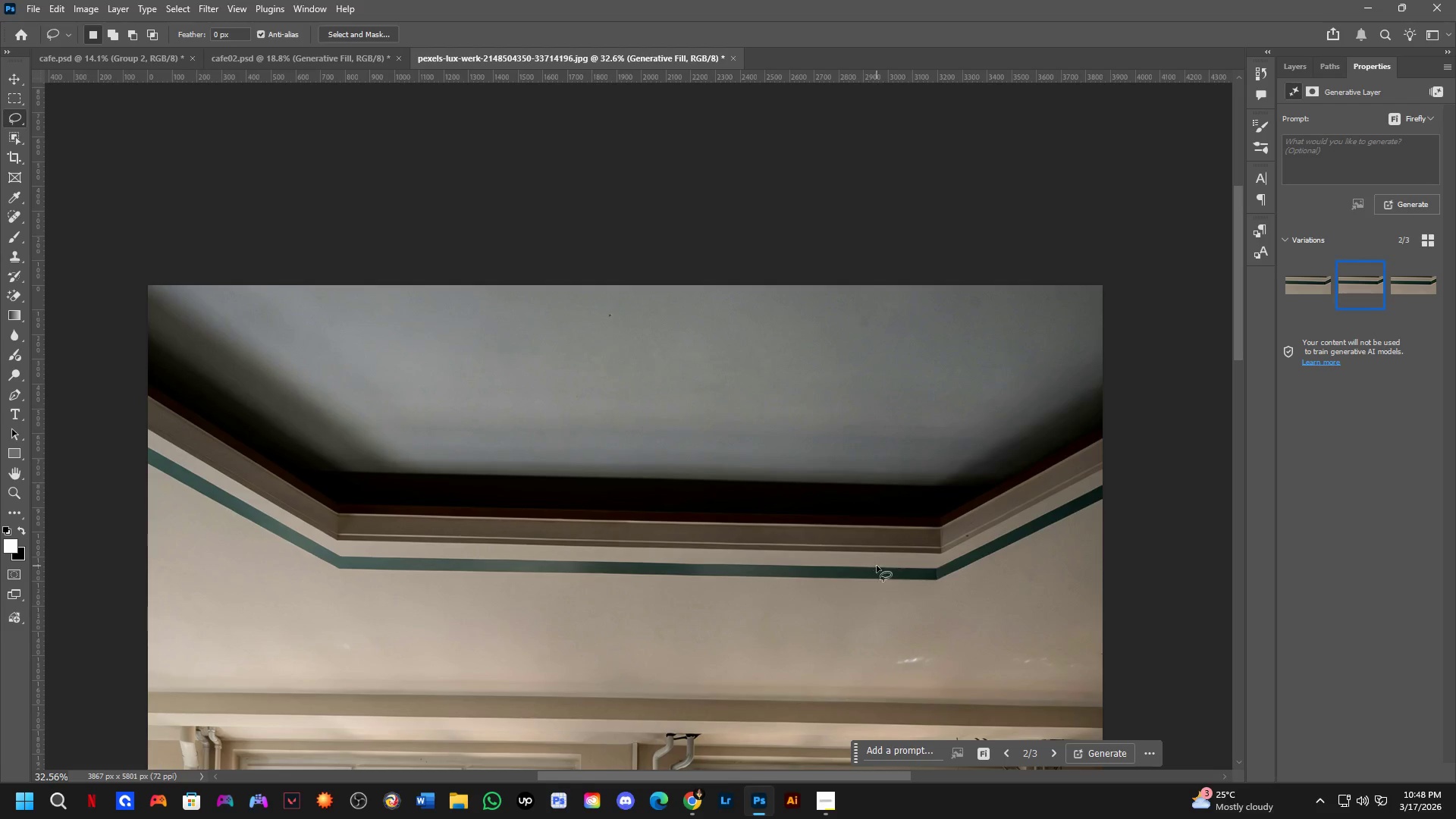 
scroll: coordinate [667, 578], scroll_direction: down, amount: 1.0
 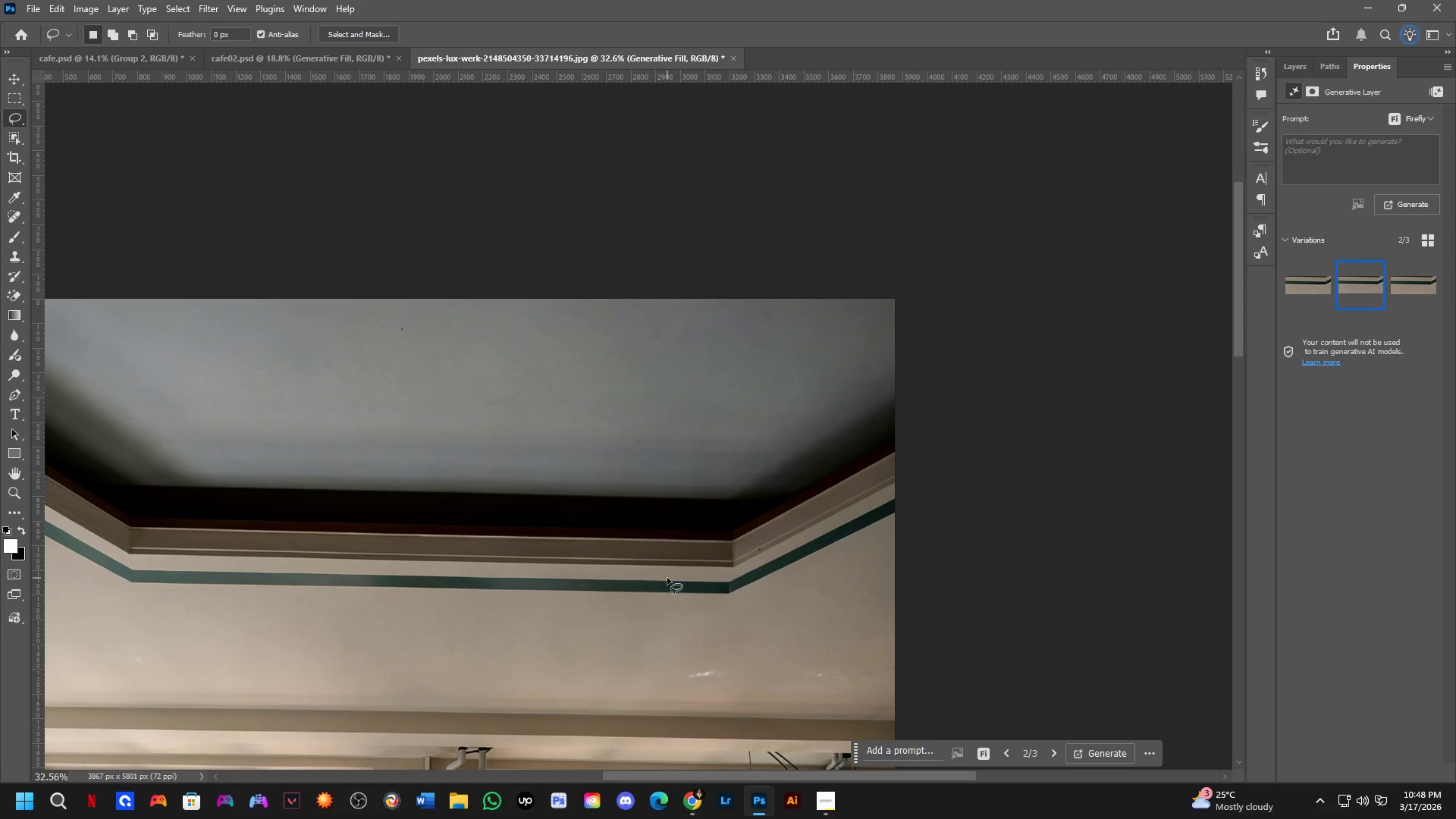 
hold_key(key=Space, duration=0.59)
 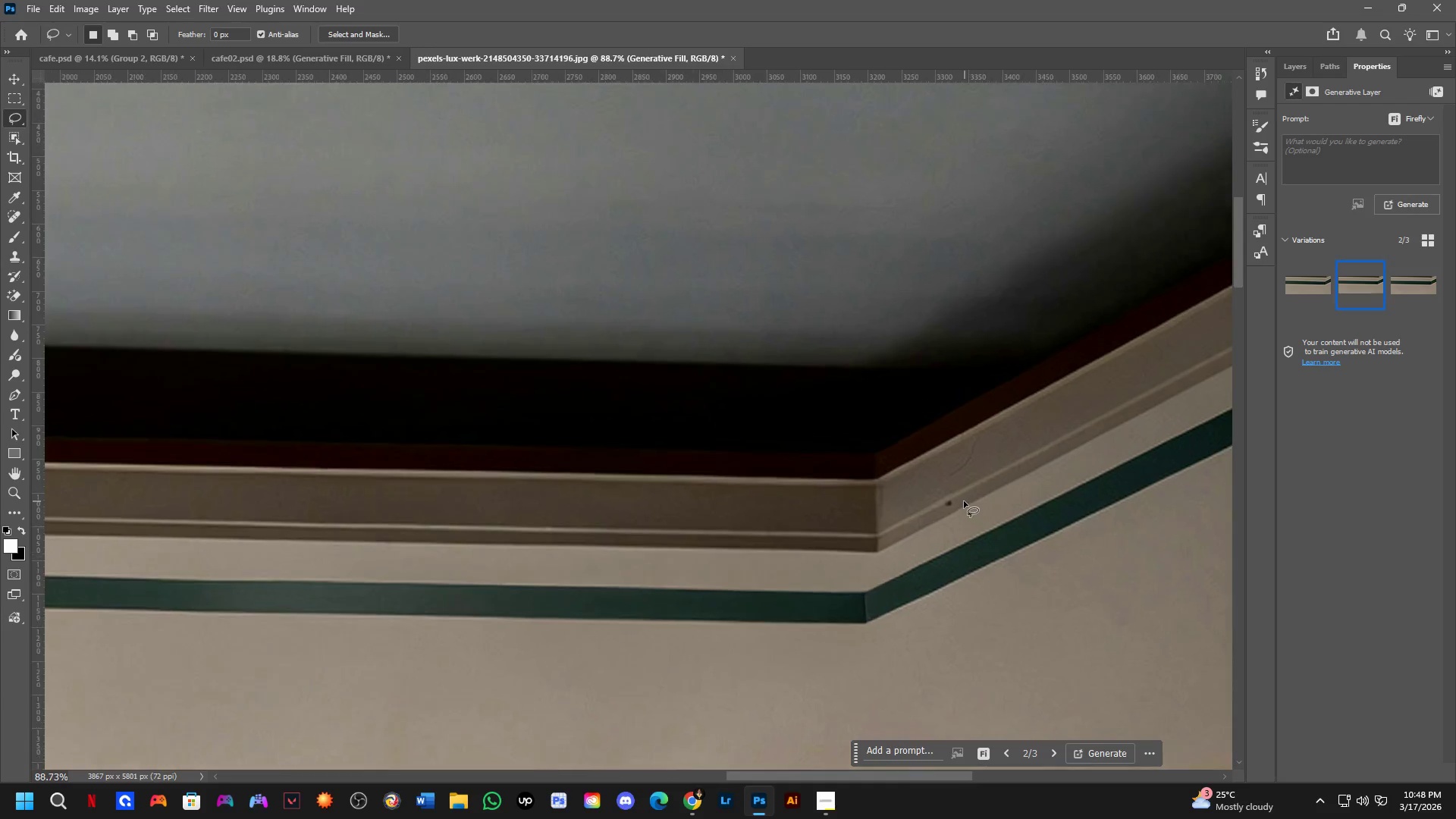 
left_click_drag(start_coordinate=[943, 579], to_coordinate=[943, 554])
 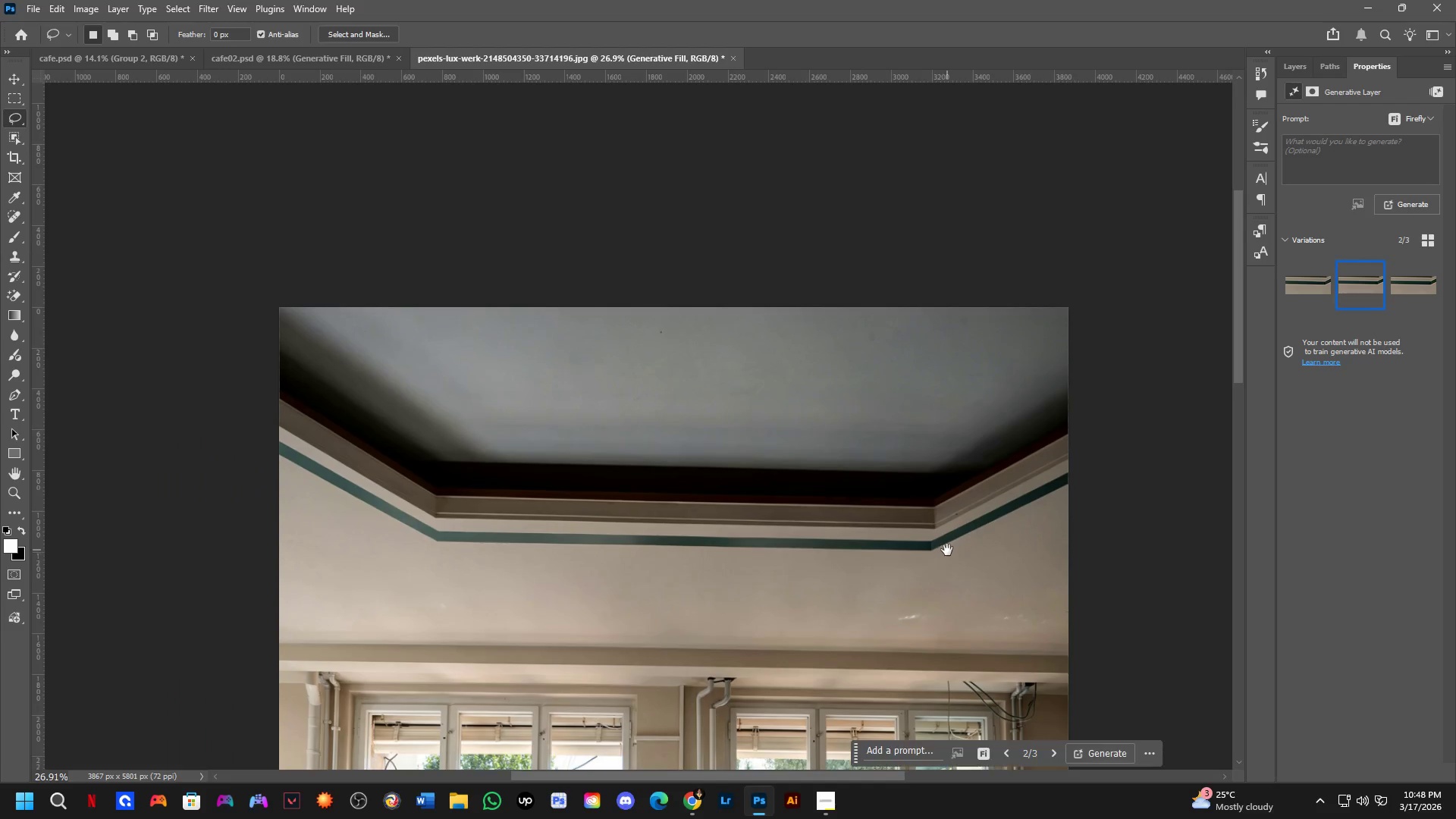 
scroll: coordinate [903, 557], scroll_direction: down, amount: 2.0
 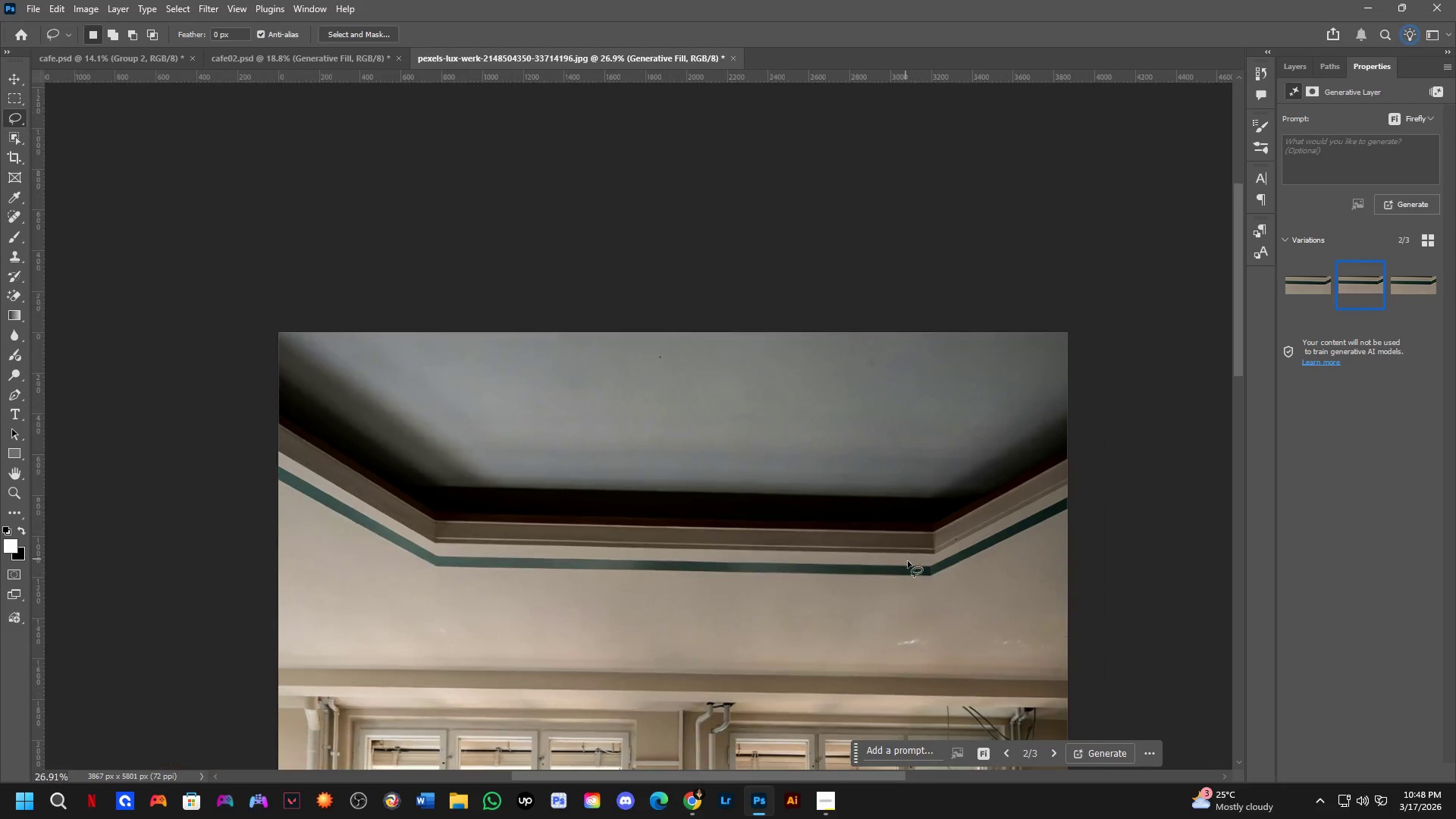 
key(Shift+ShiftLeft)
 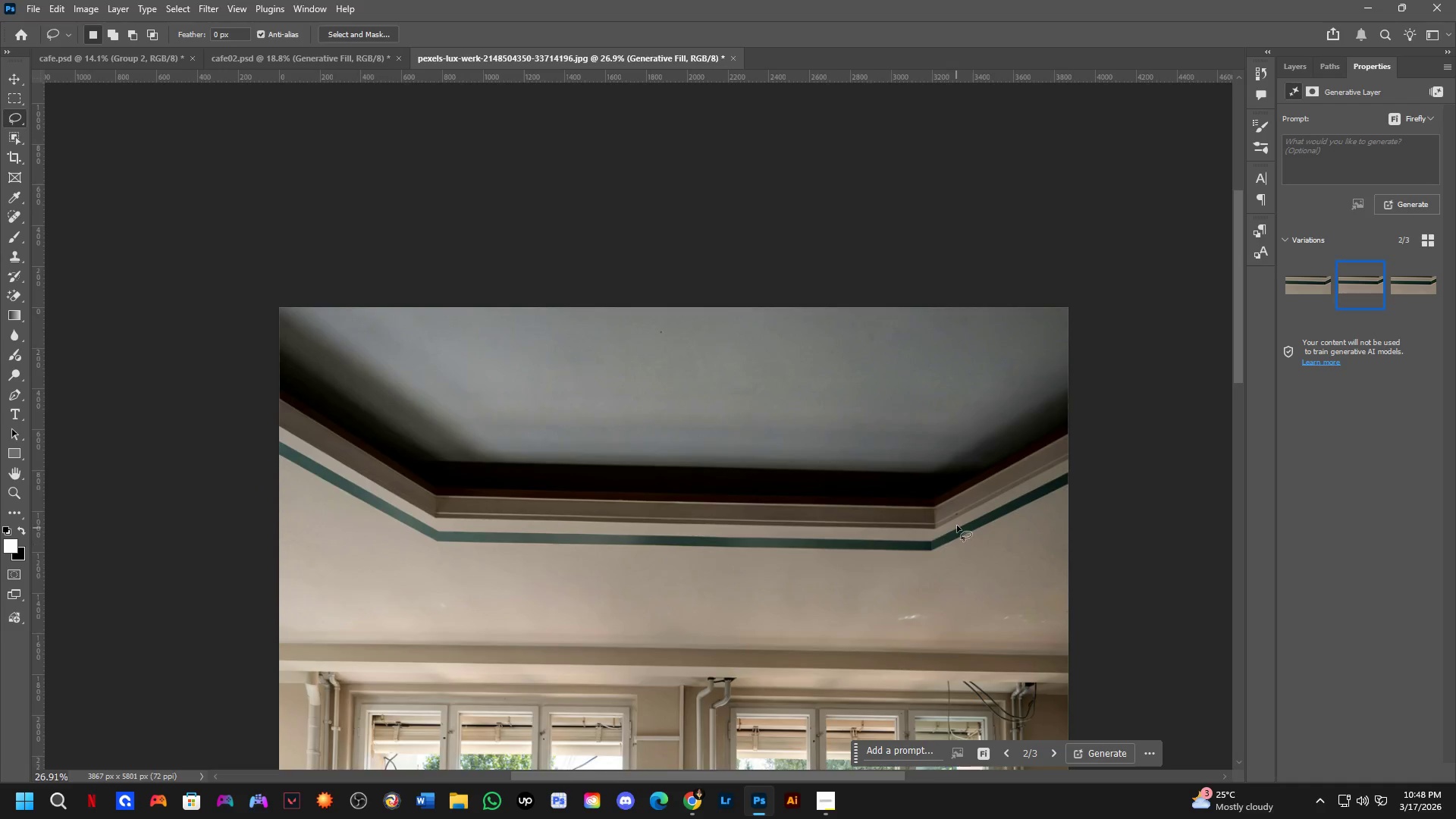 
scroll: coordinate [967, 501], scroll_direction: up, amount: 6.0
 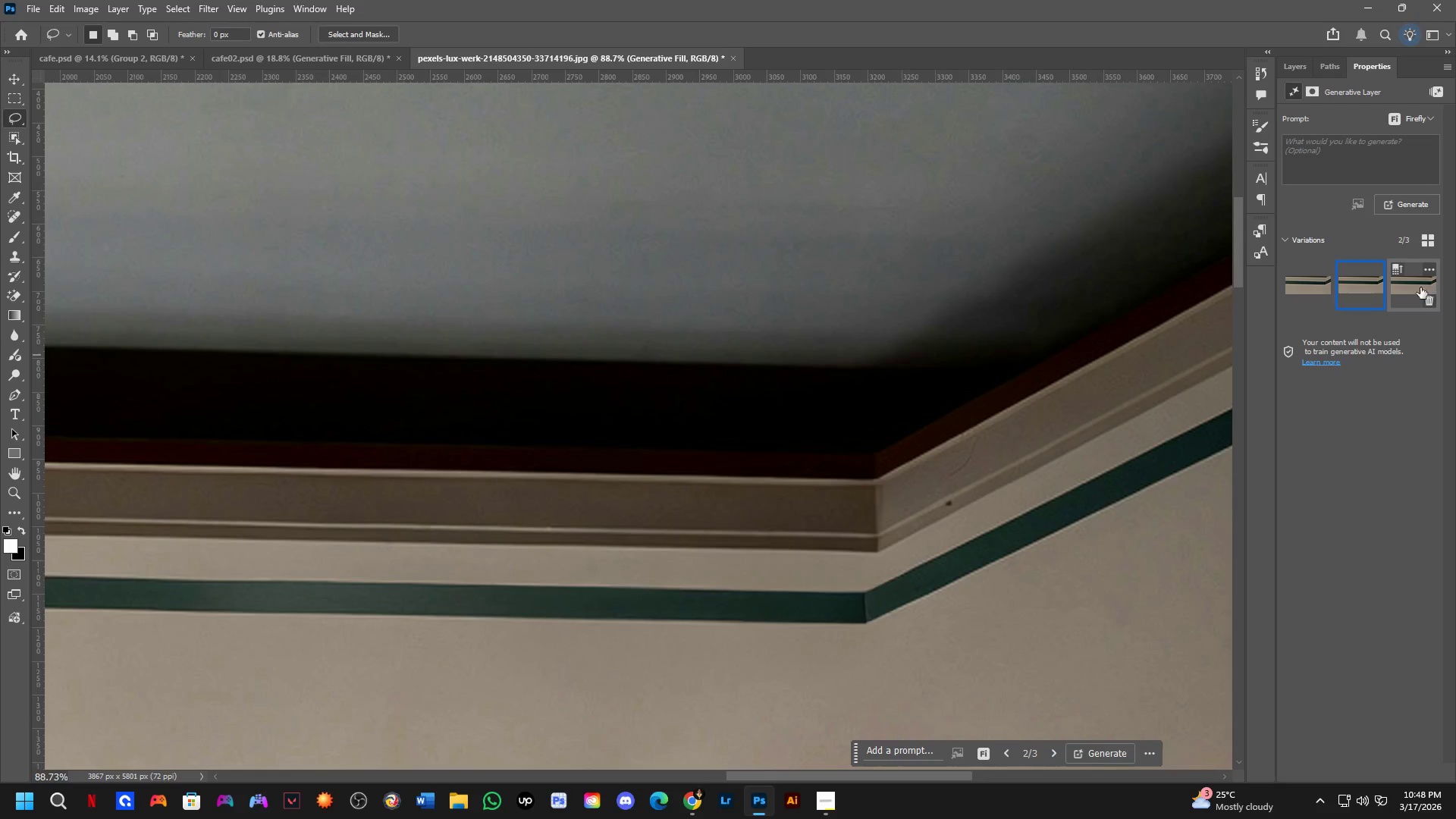 
left_click([1407, 290])
 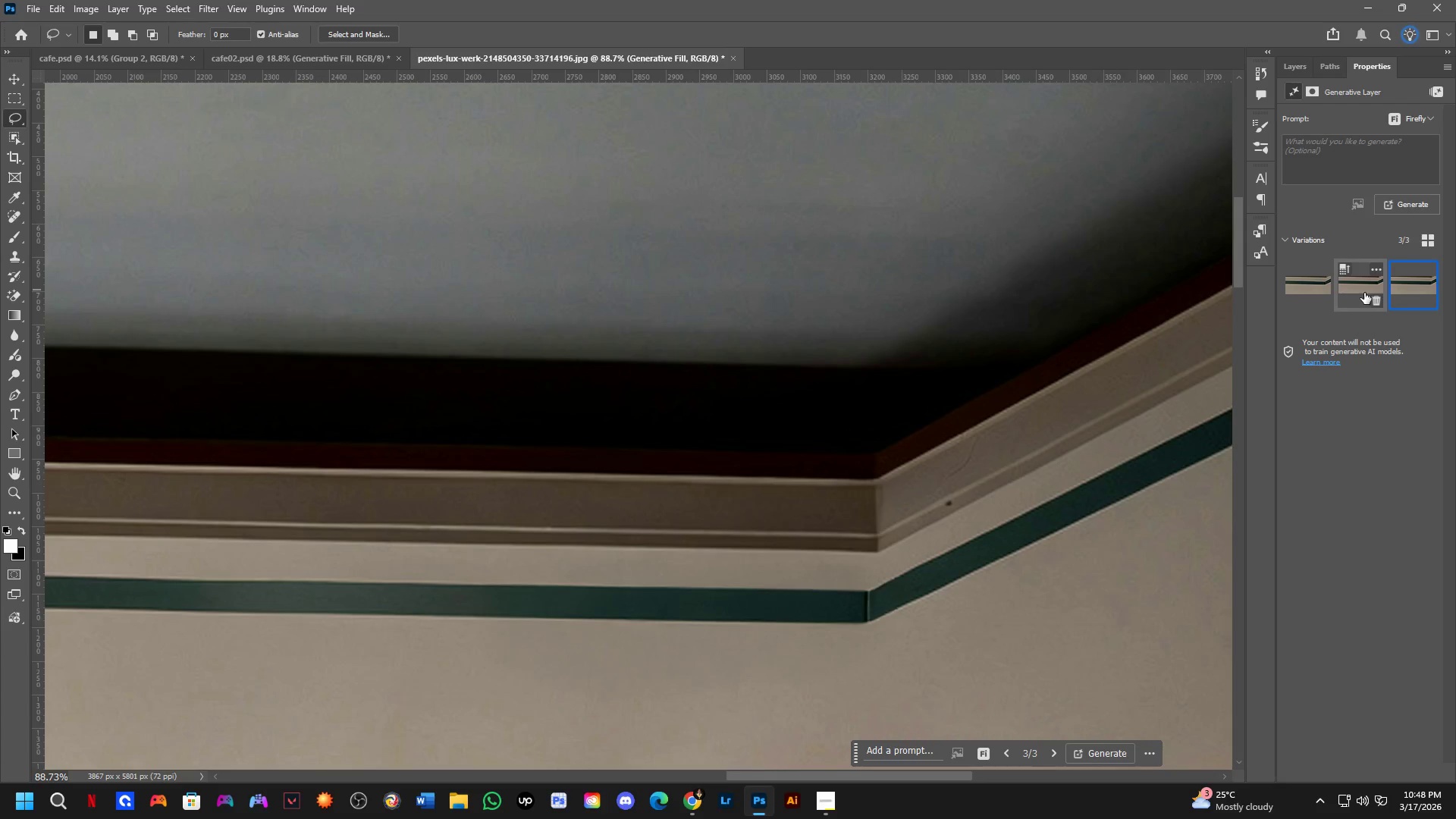 
left_click([1349, 292])
 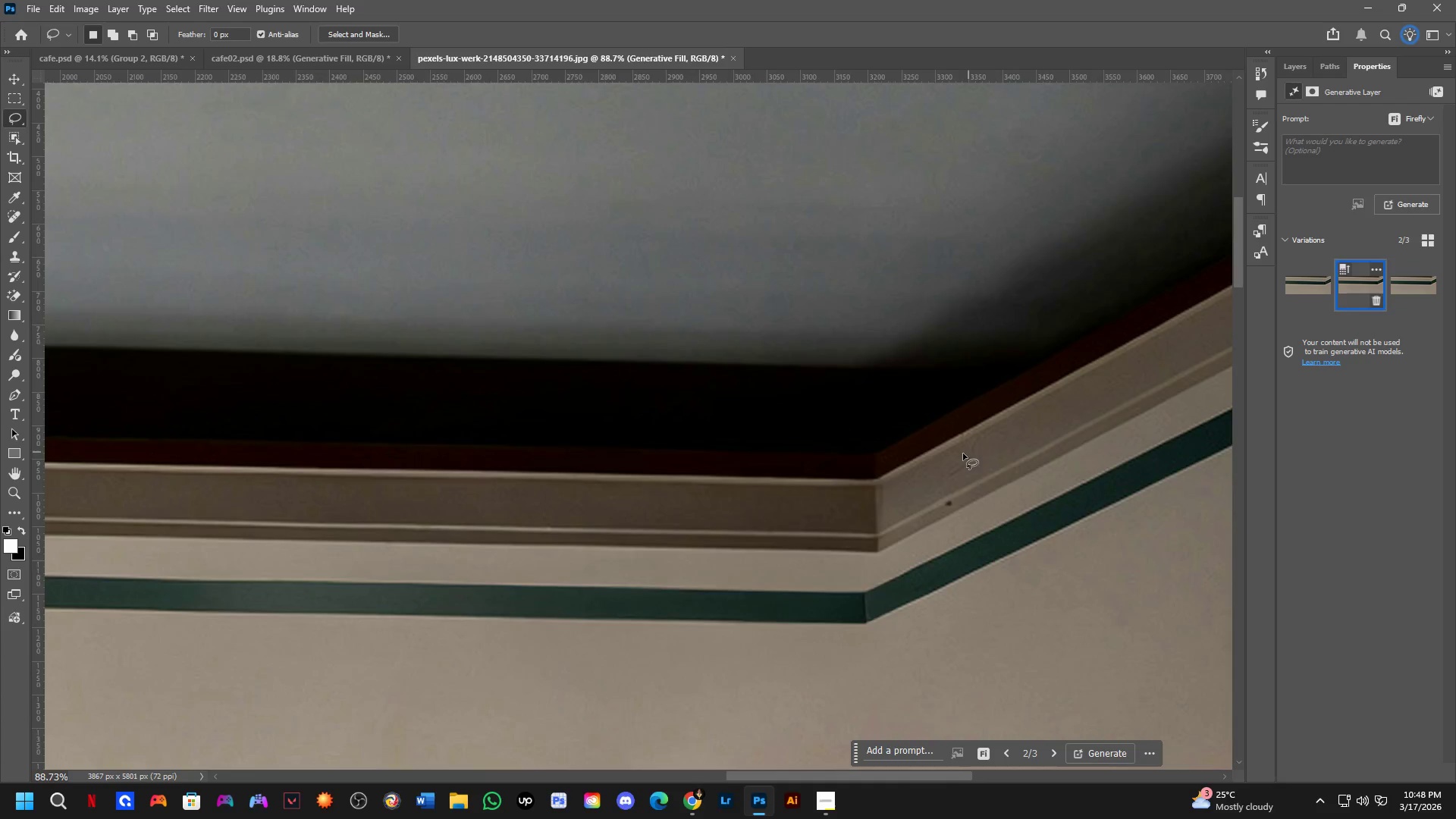 
hold_key(key=Space, duration=0.56)
 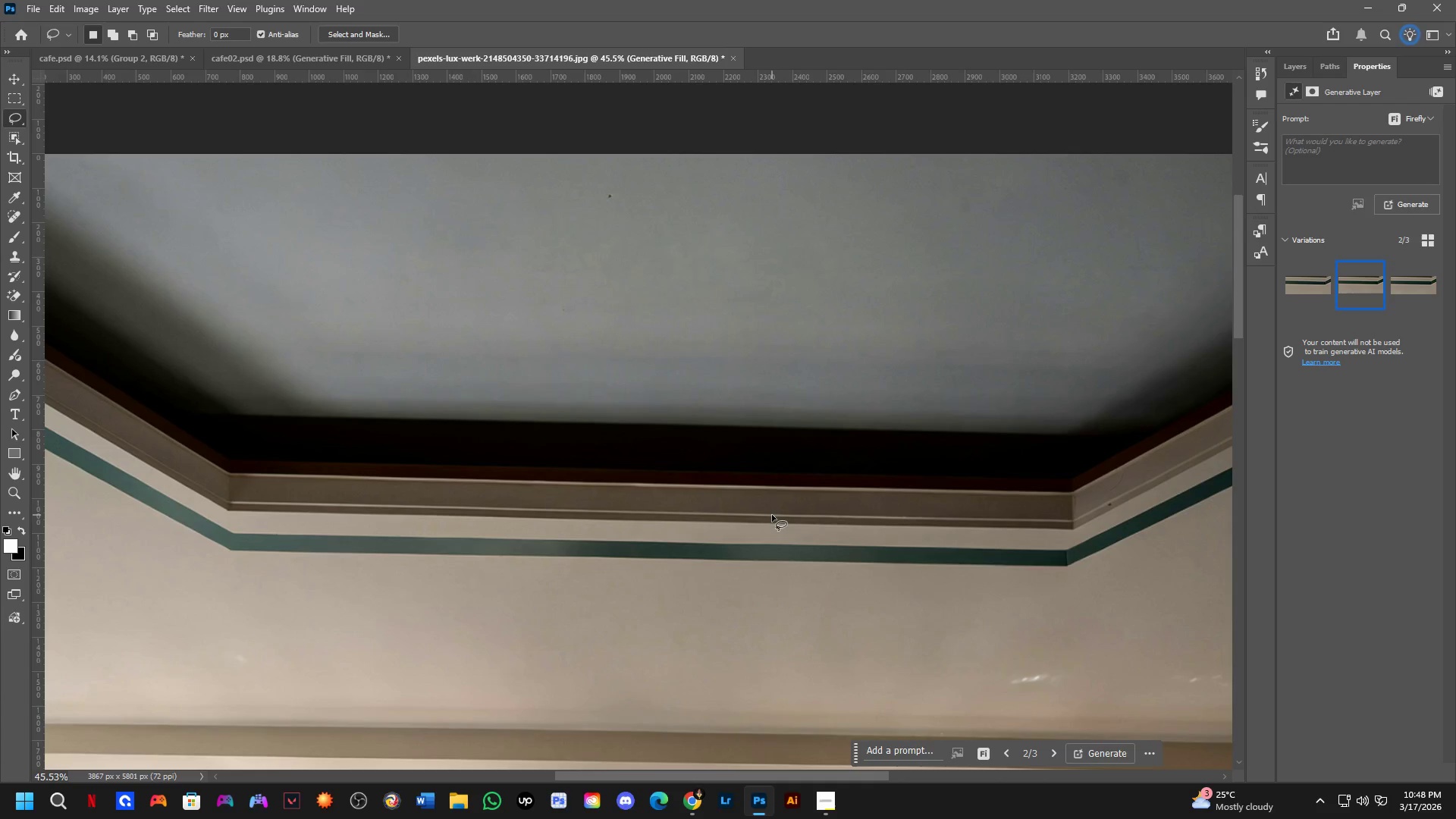 
left_click_drag(start_coordinate=[718, 541], to_coordinate=[930, 556])
 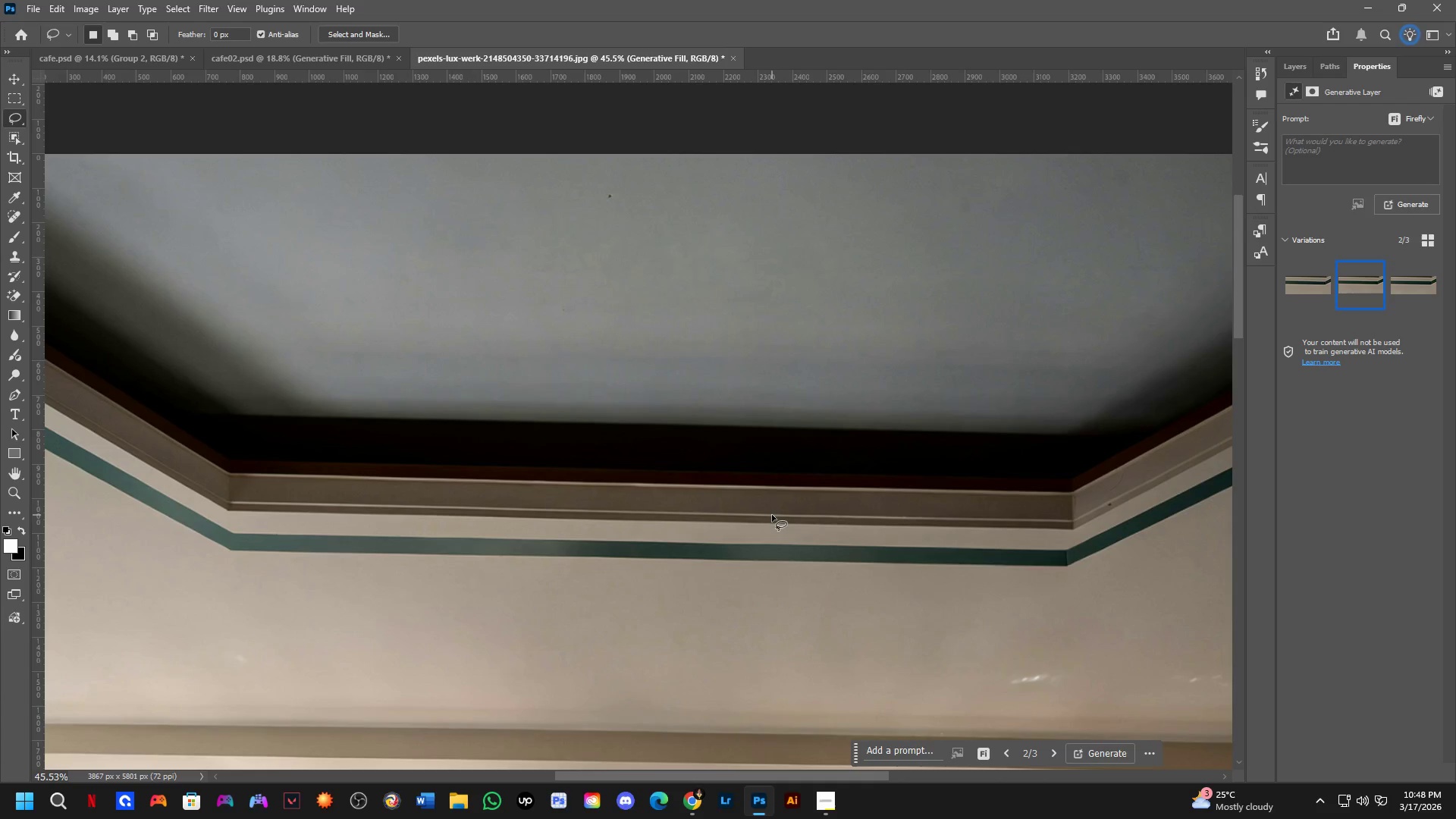 
scroll: coordinate [846, 475], scroll_direction: down, amount: 7.0
 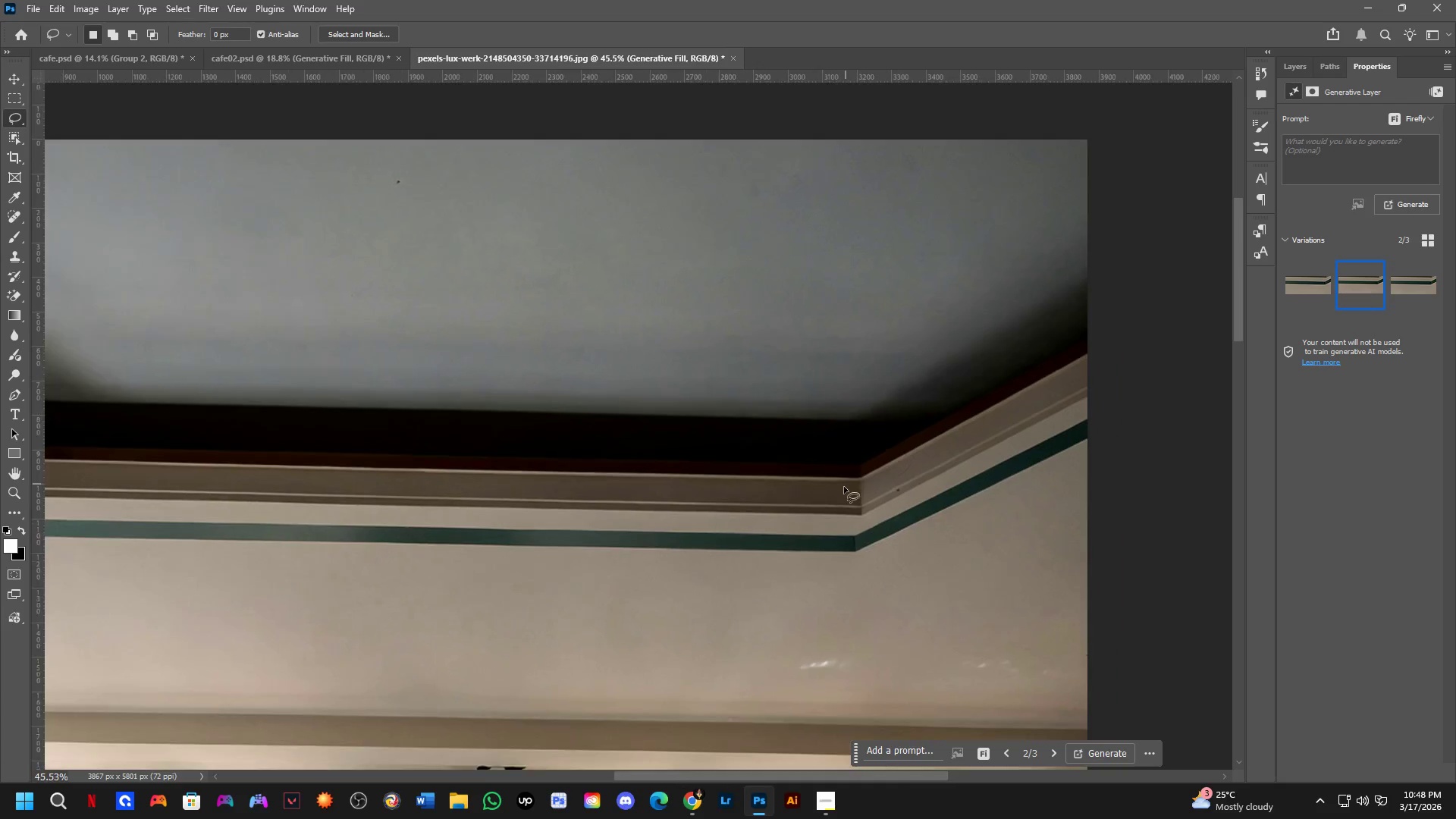 
hold_key(key=Space, duration=0.58)
 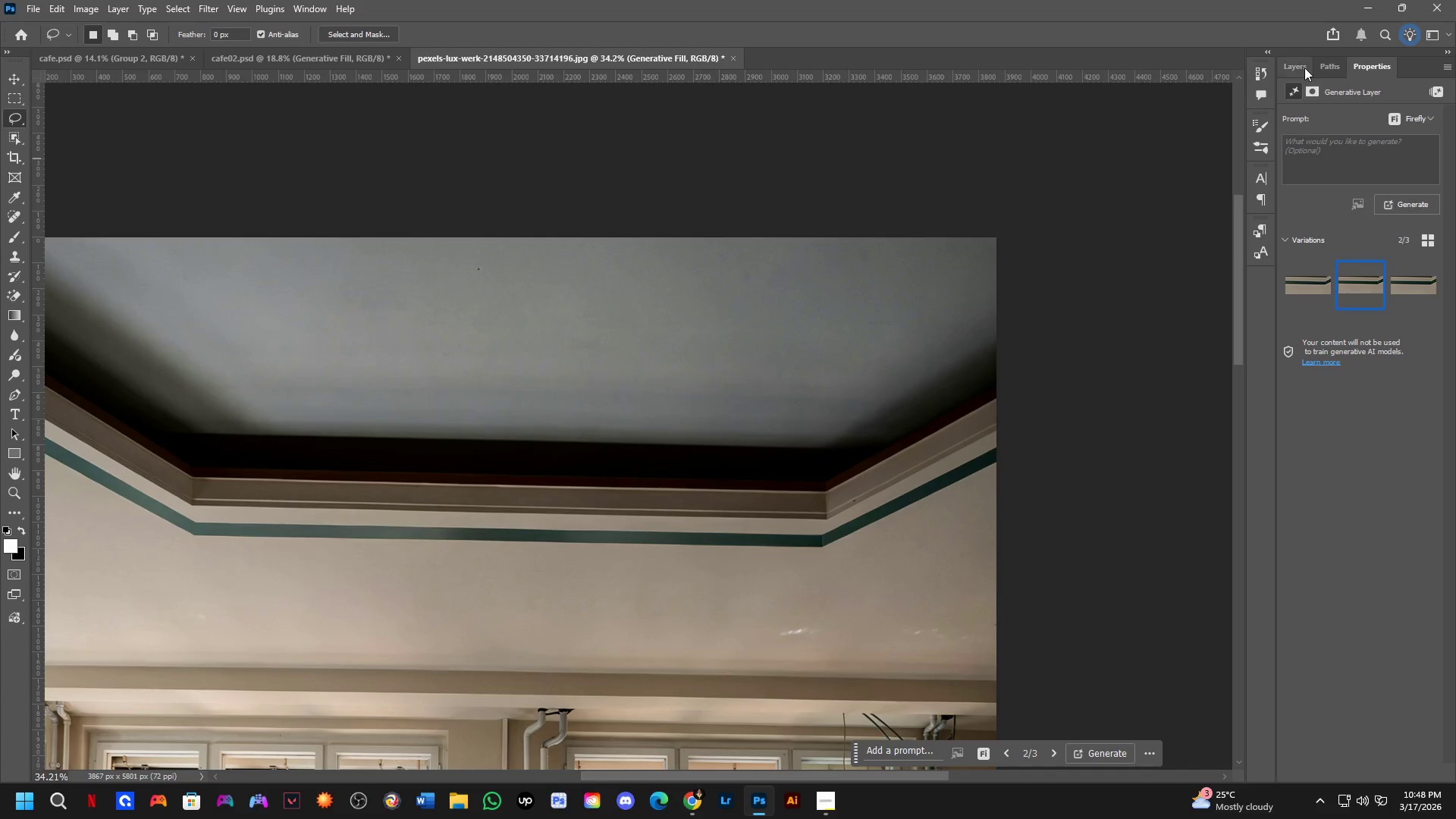 
left_click_drag(start_coordinate=[877, 476], to_coordinate=[705, 469])
 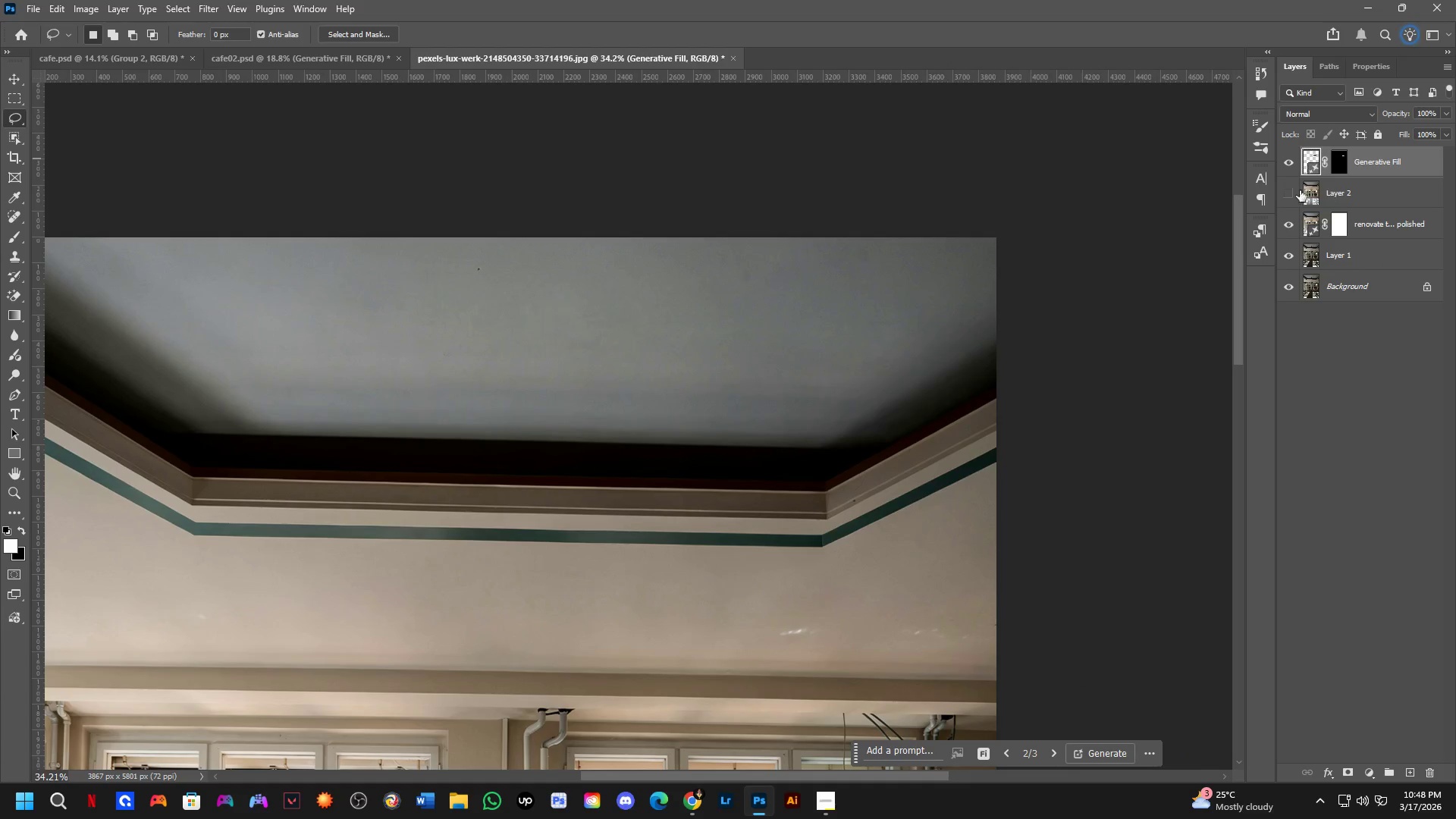 
scroll: coordinate [774, 516], scroll_direction: down, amount: 3.0
 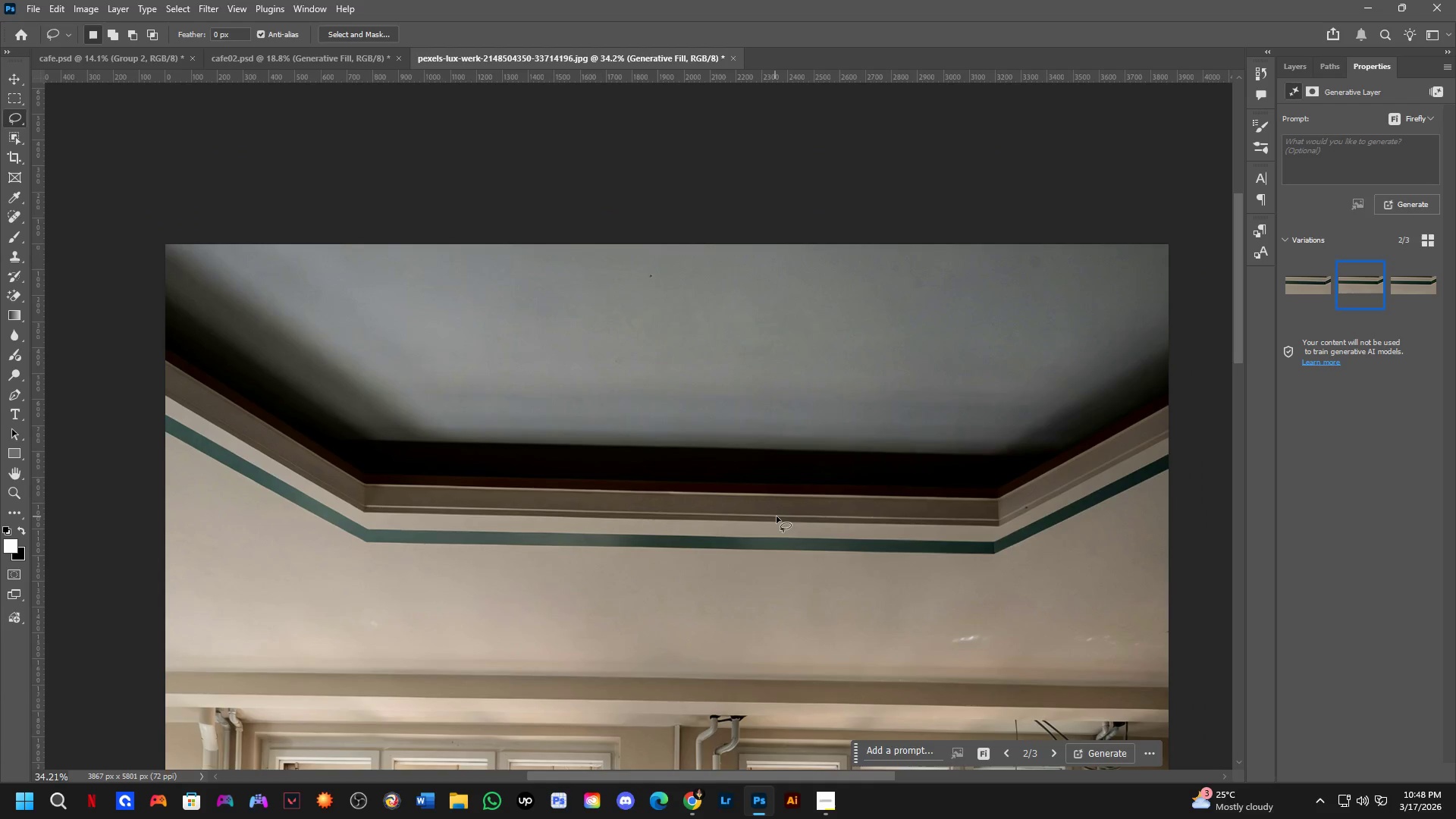 
left_click([1295, 196])
 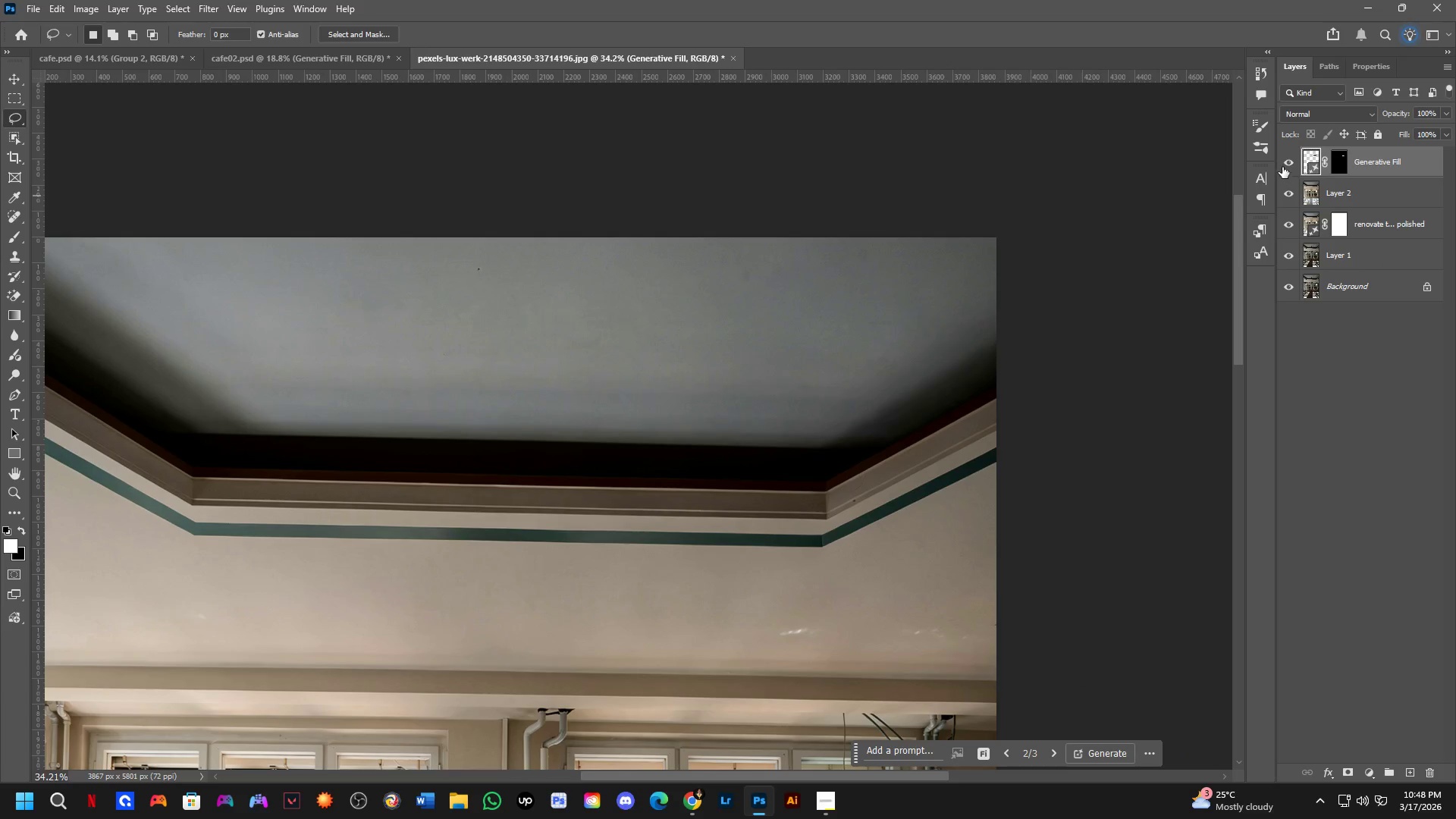 
double_click([1282, 167])
 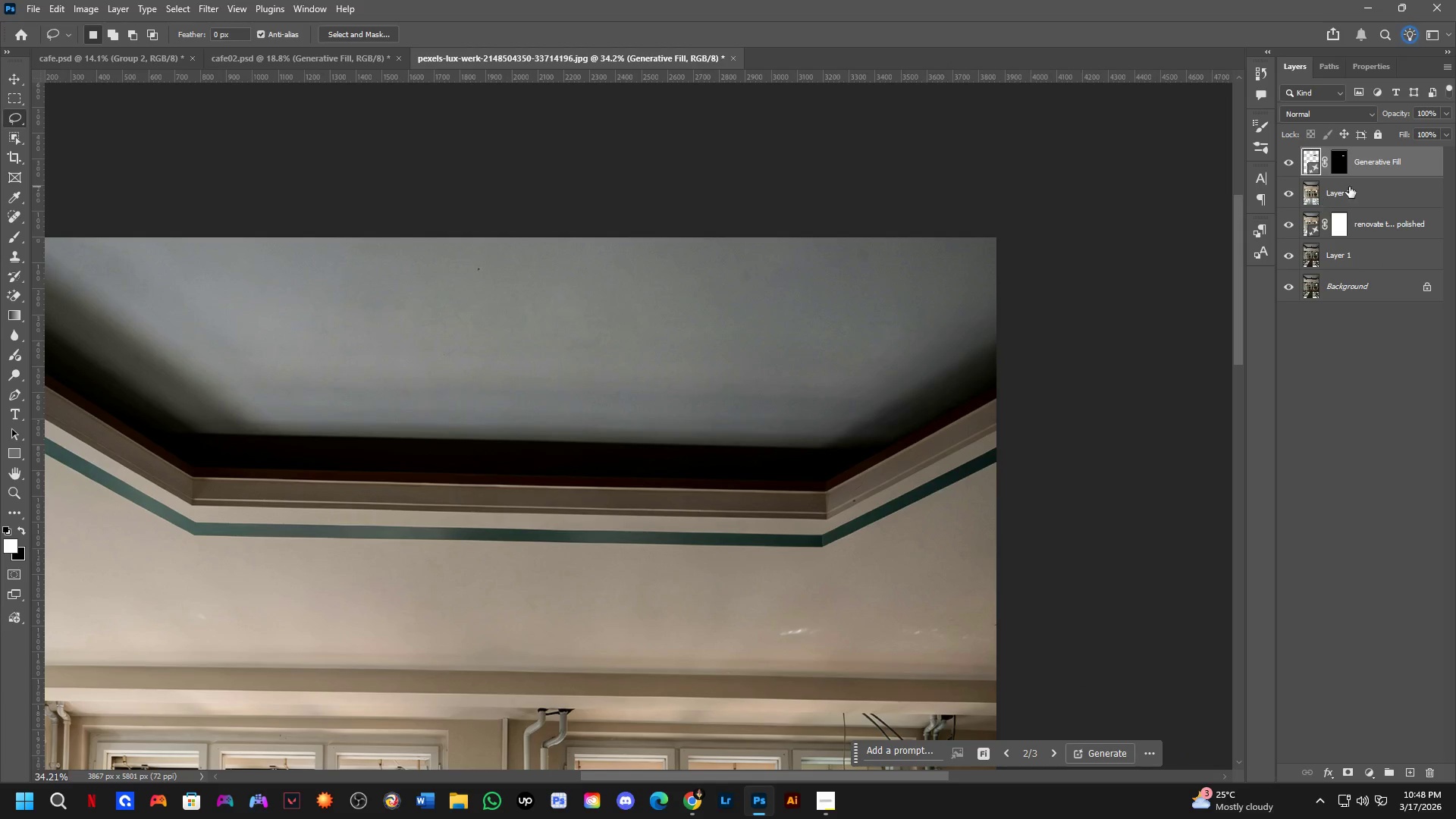 
hold_key(key=ShiftLeft, duration=0.36)
left_click_drag(start_coordinate=[1371, 187], to_coordinate=[1364, 188])
 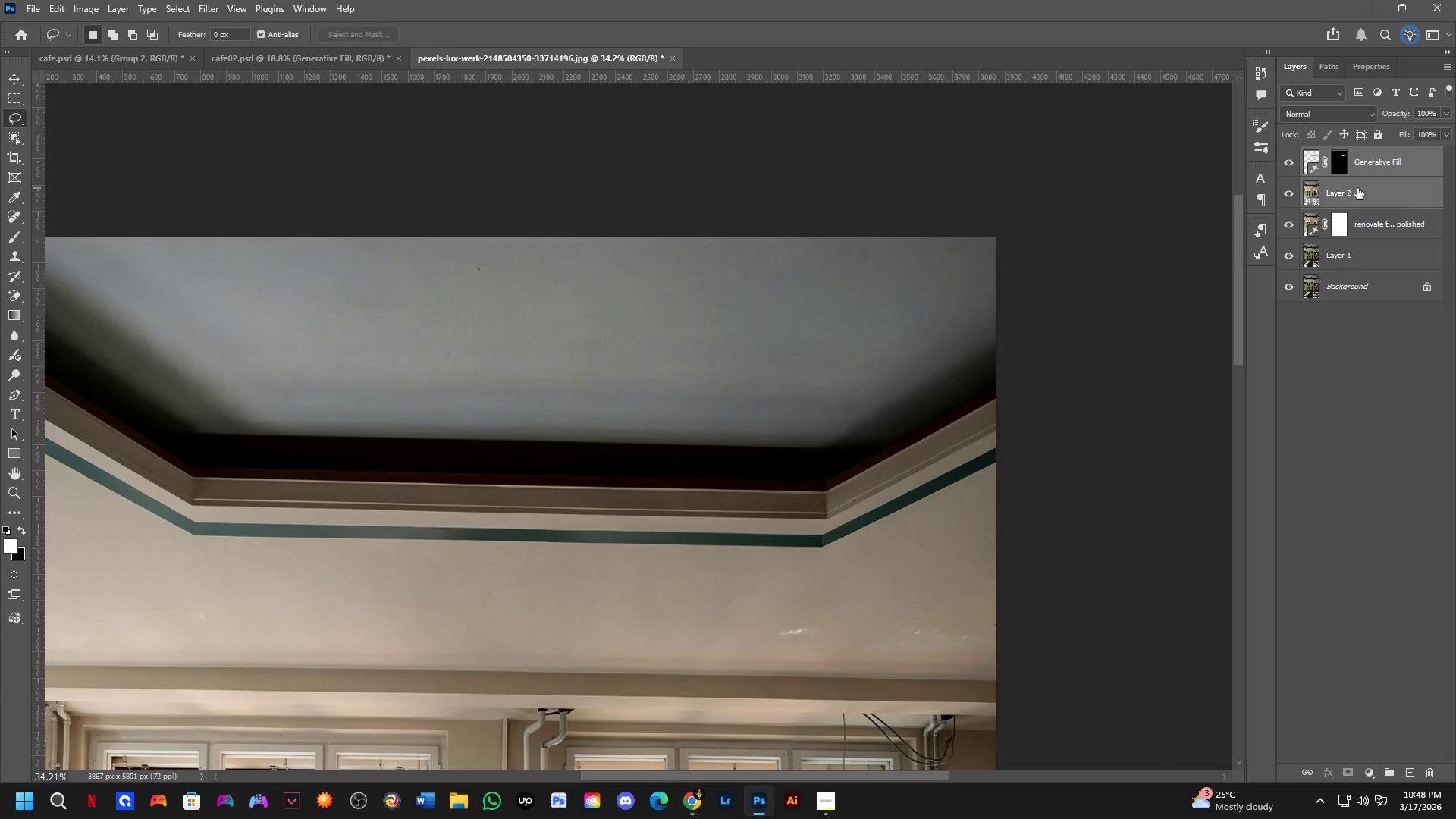 
key(Control+E)
 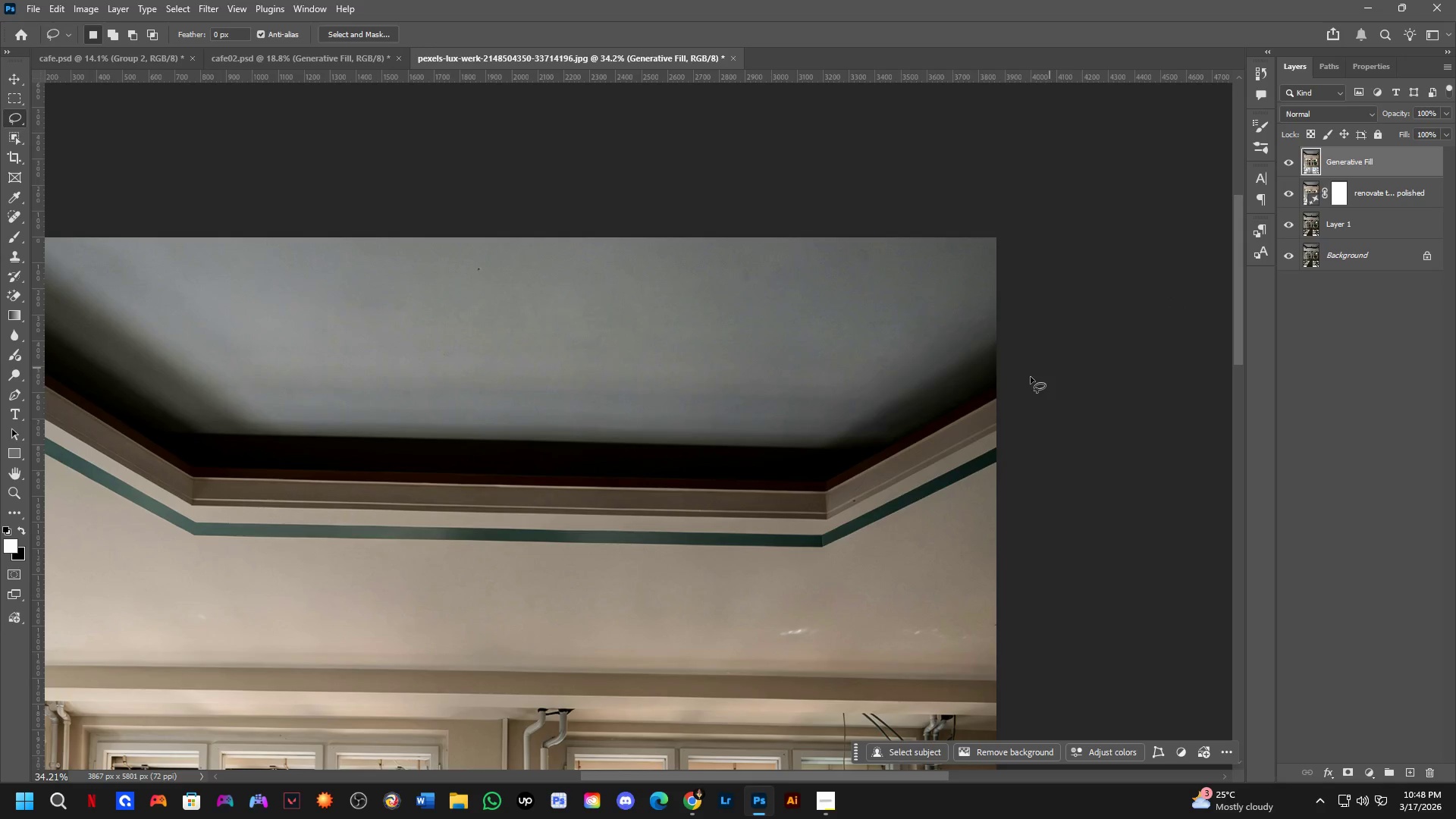 
key(Shift+ShiftLeft)
 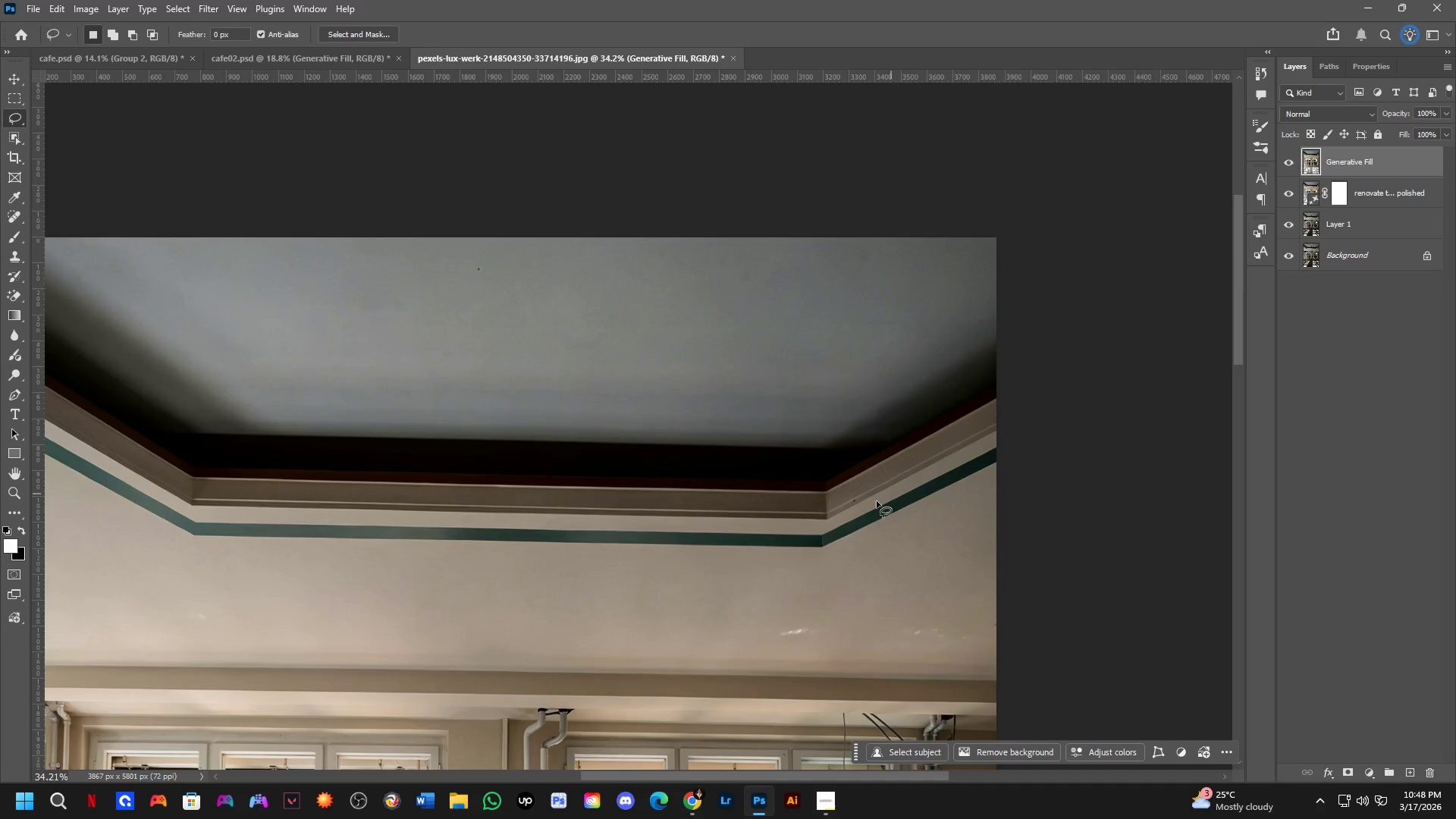 
hold_key(key=Space, duration=0.53)
 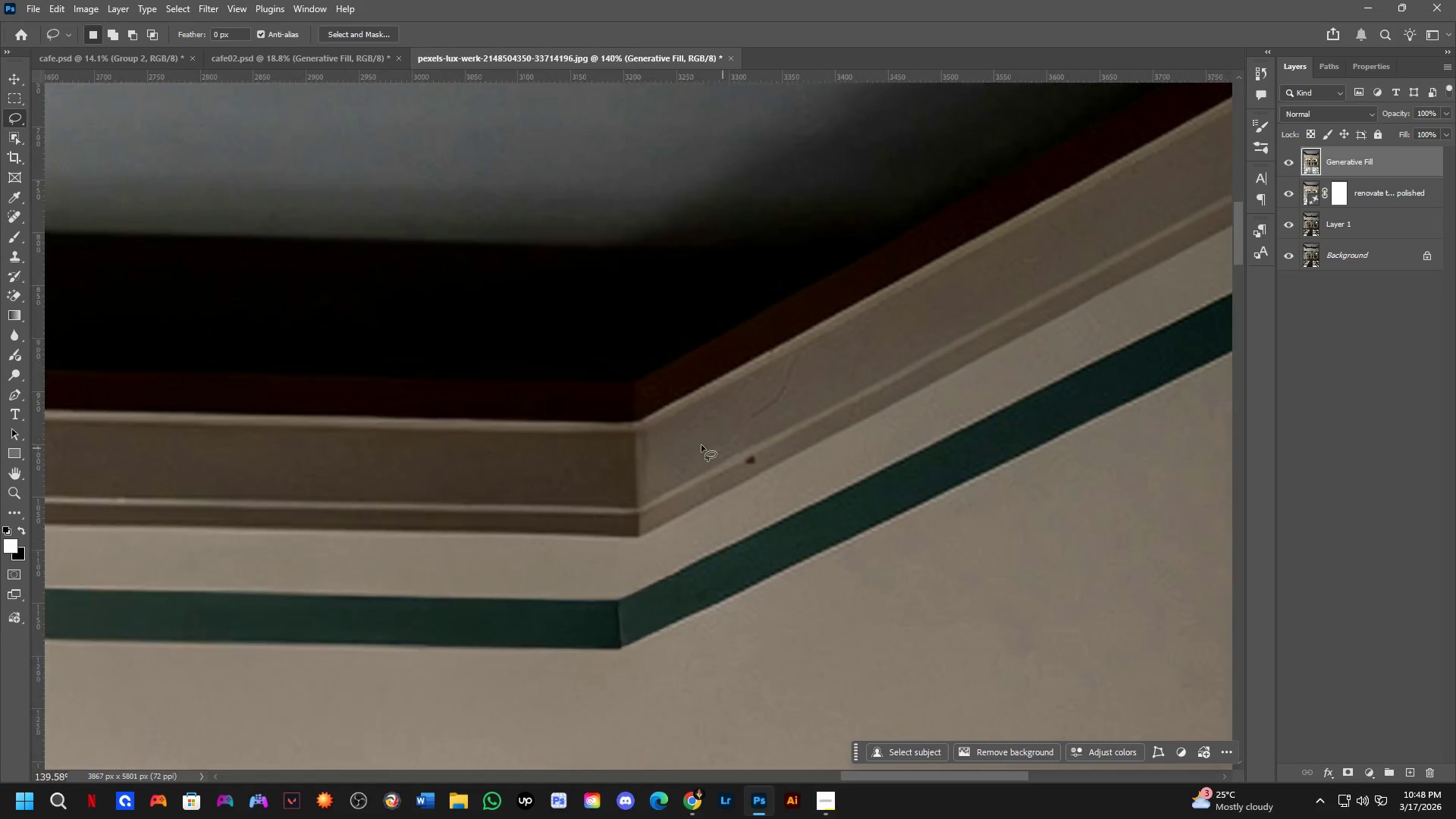 
left_click_drag(start_coordinate=[956, 436], to_coordinate=[699, 495])
 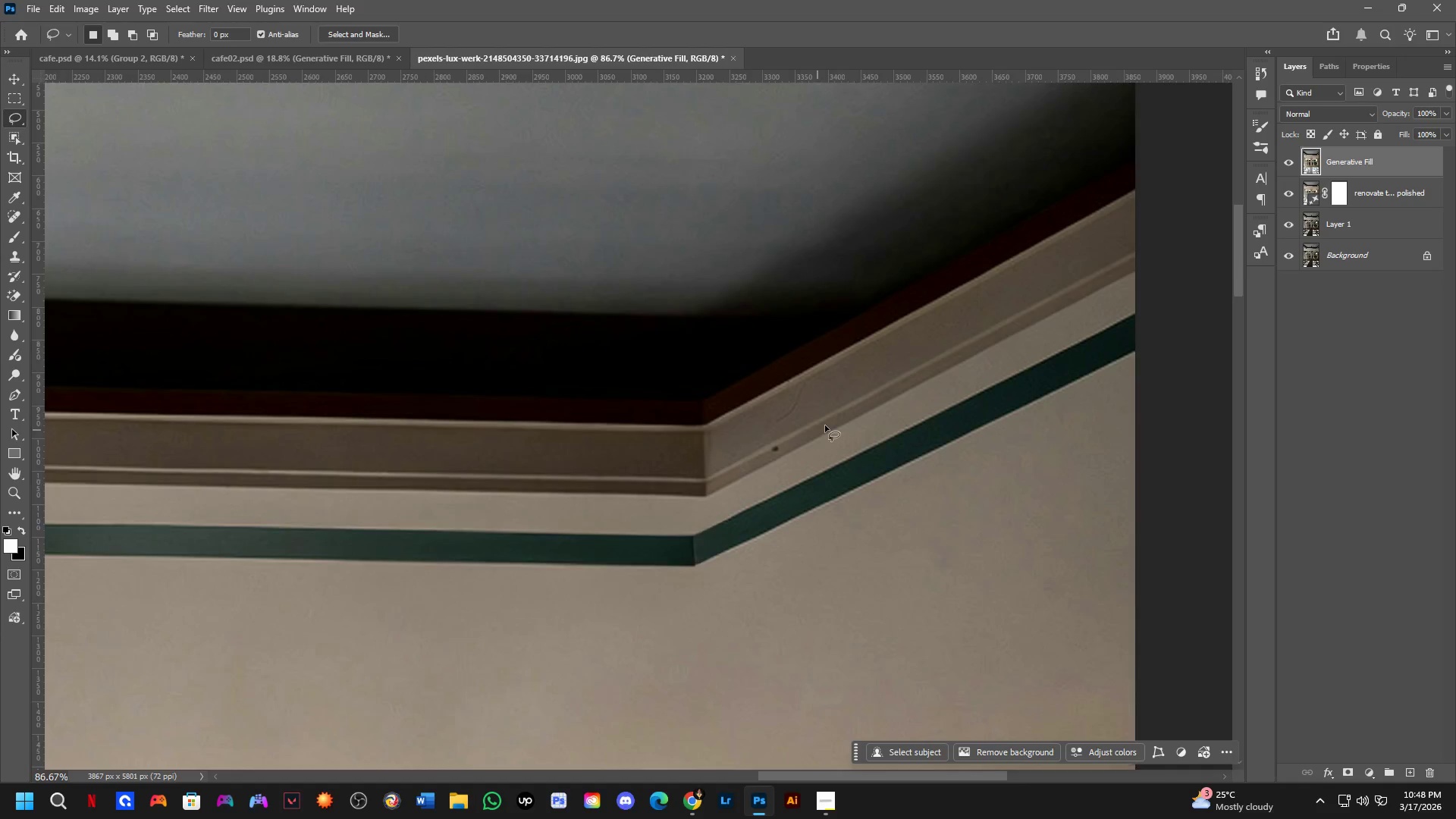 
scroll: coordinate [617, 431], scroll_direction: up, amount: 12.0
 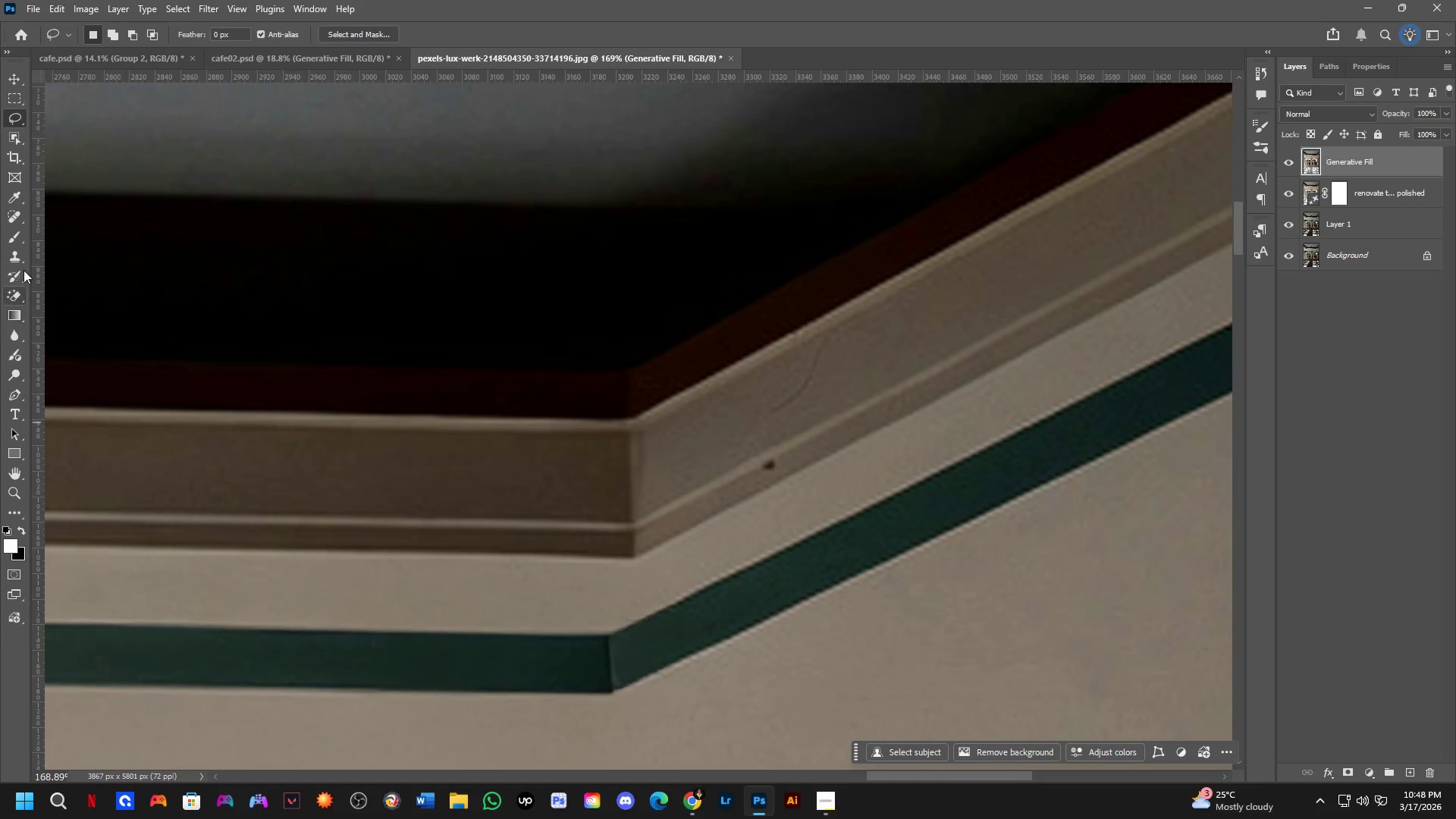 
left_click([10, 253])
 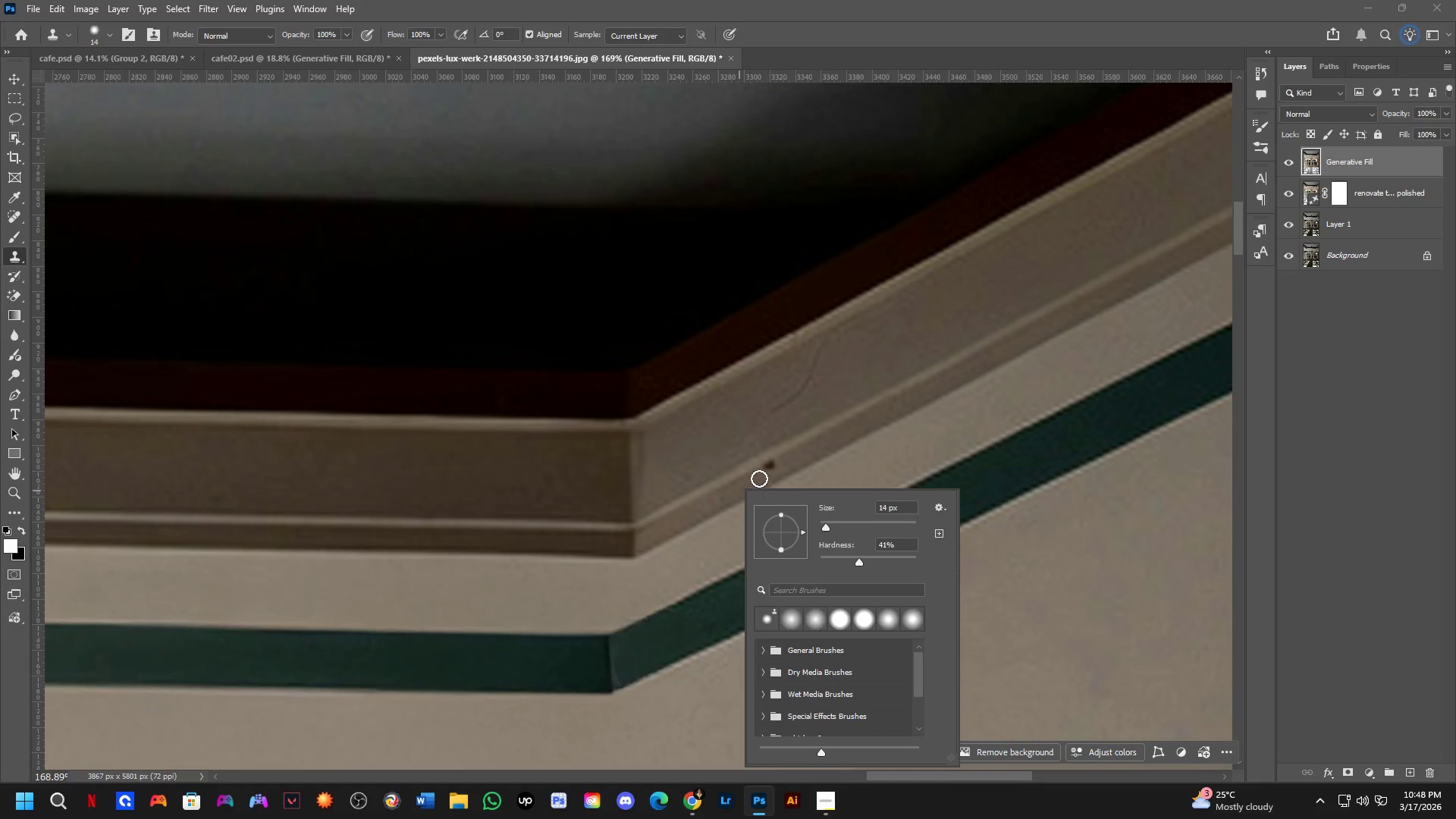 
hold_key(key=AltLeft, duration=0.39)
 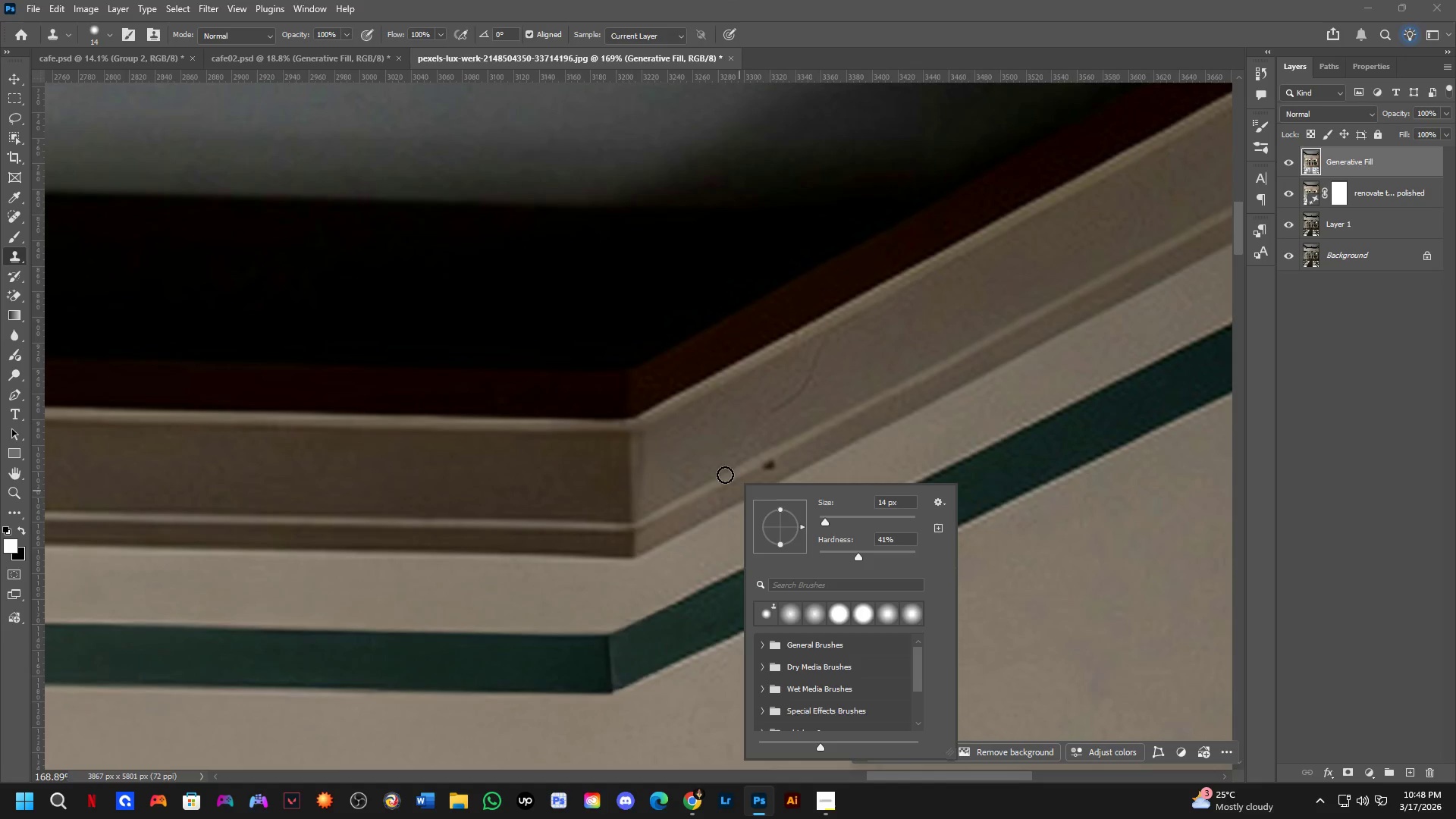 
hold_key(key=AltLeft, duration=0.98)
 